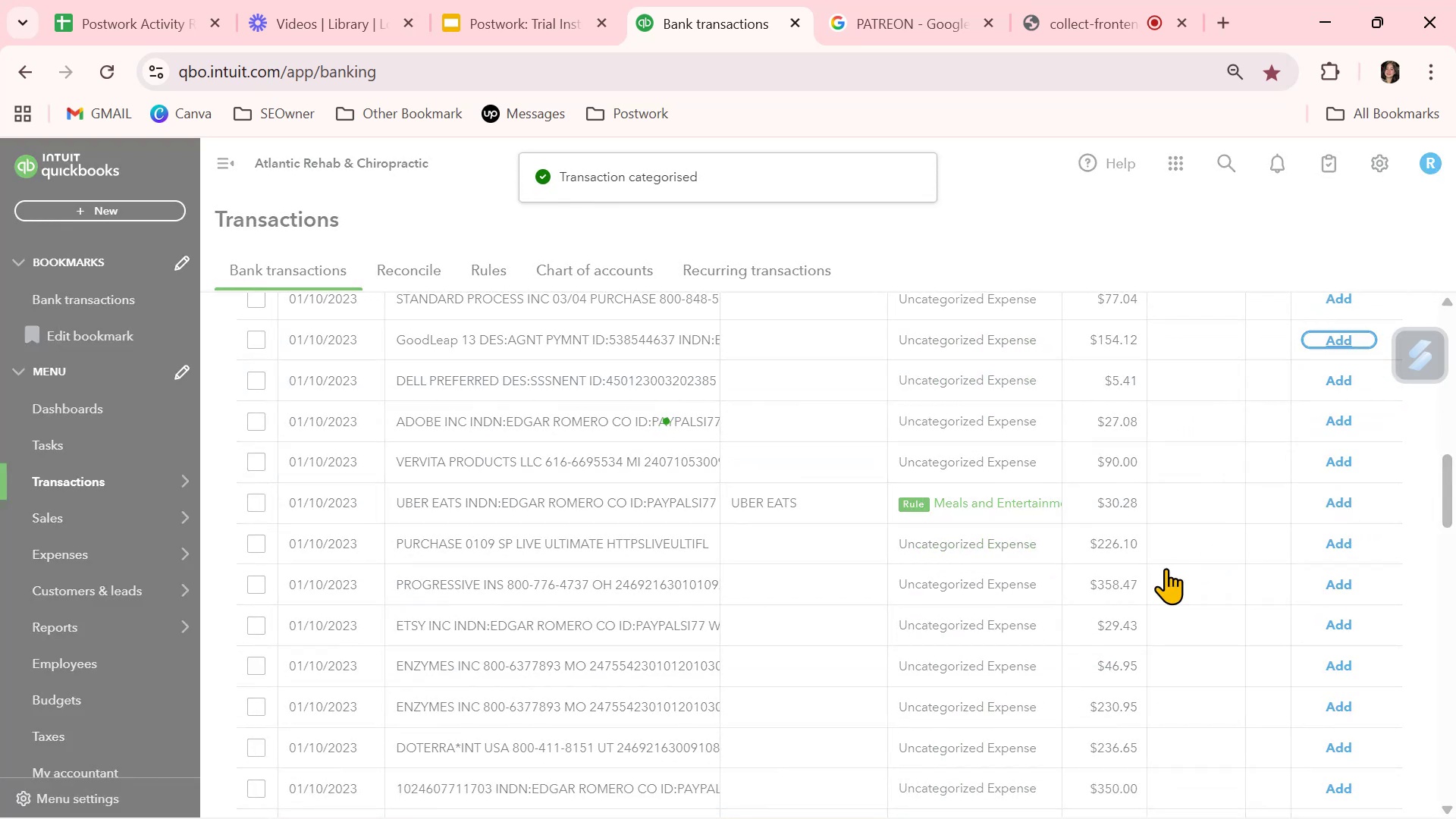 
scroll: coordinate [1166, 568], scroll_direction: down, amount: 3.0
 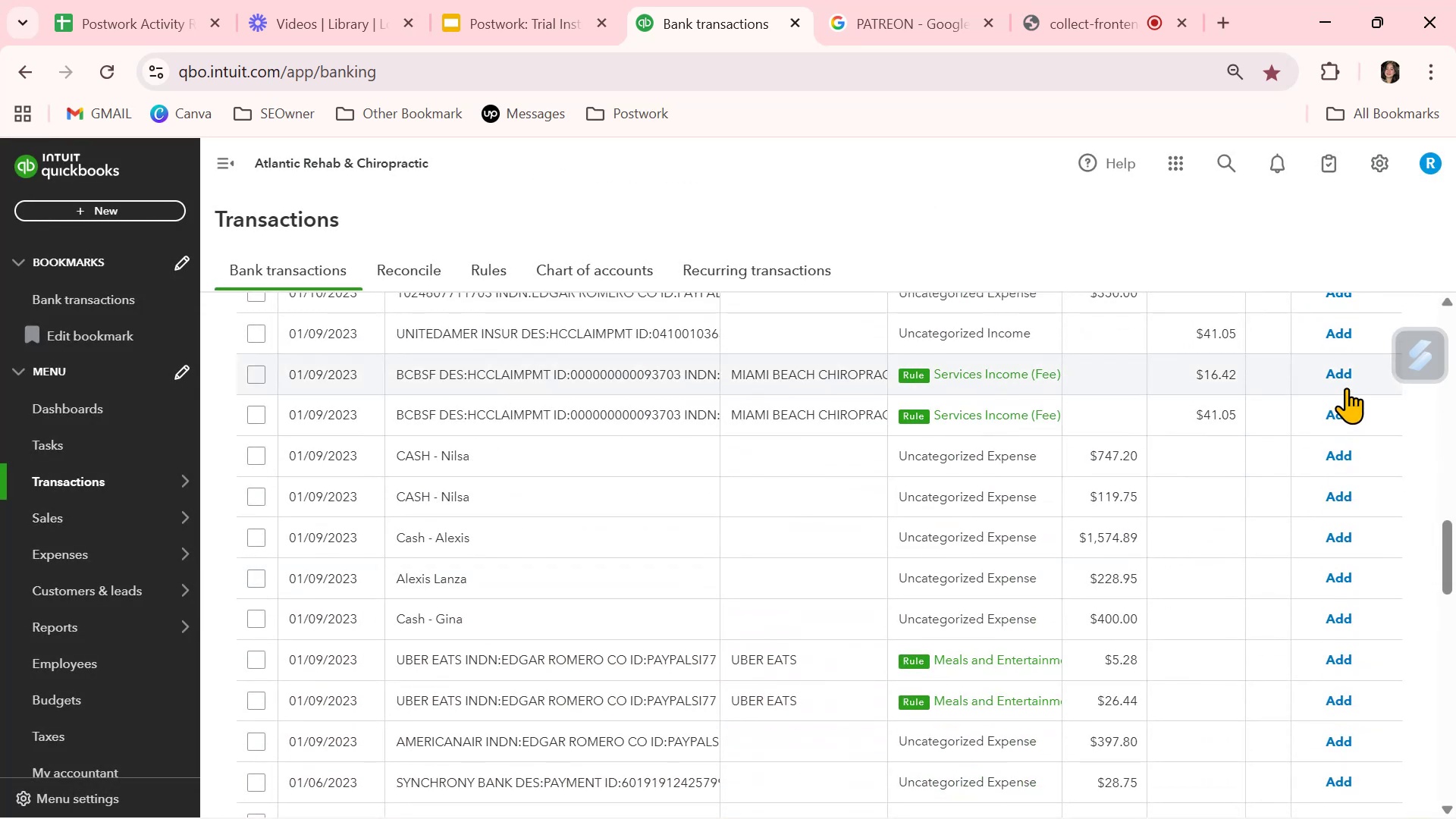 
left_click([1345, 372])
 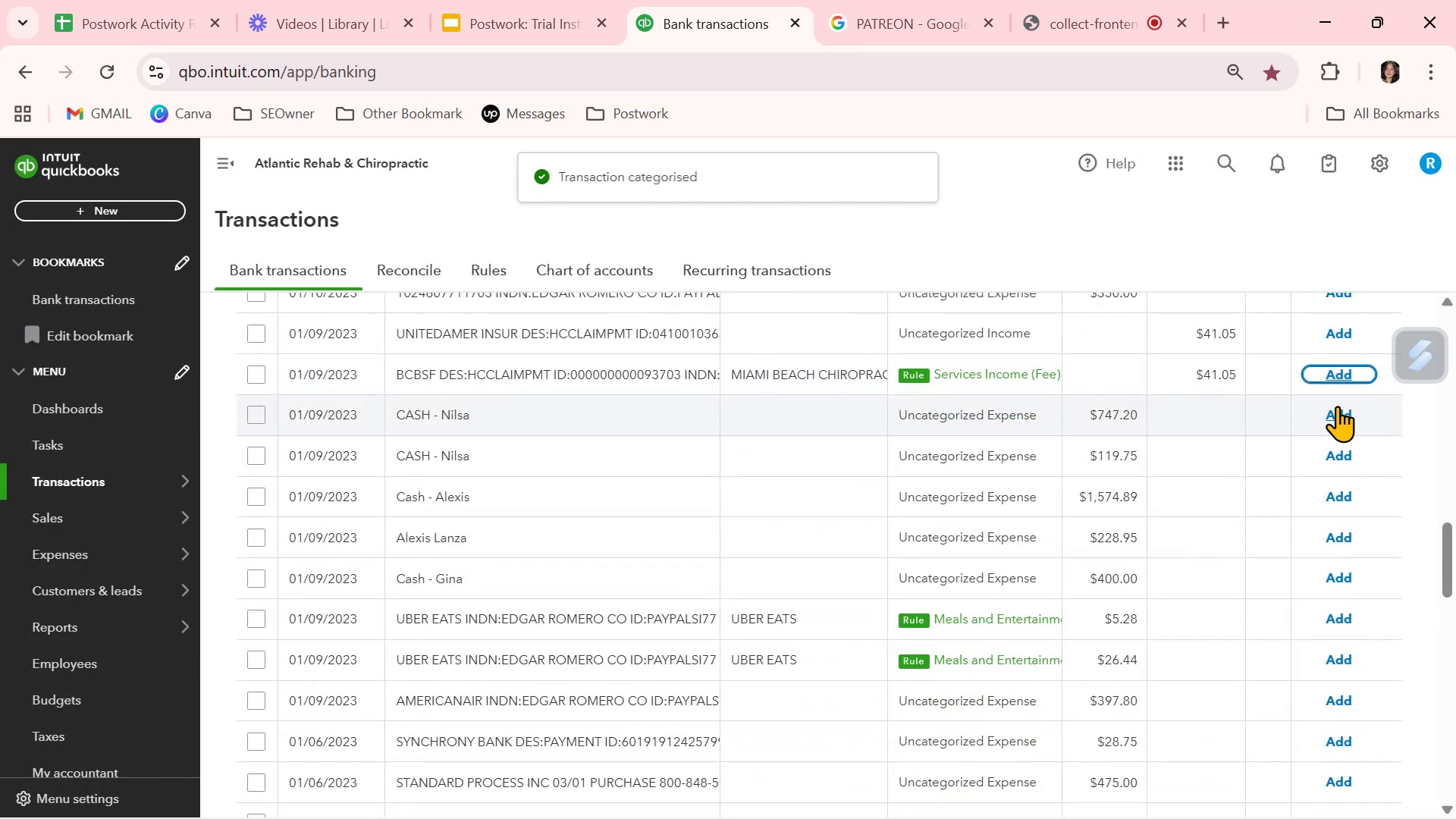 
left_click([1338, 378])
 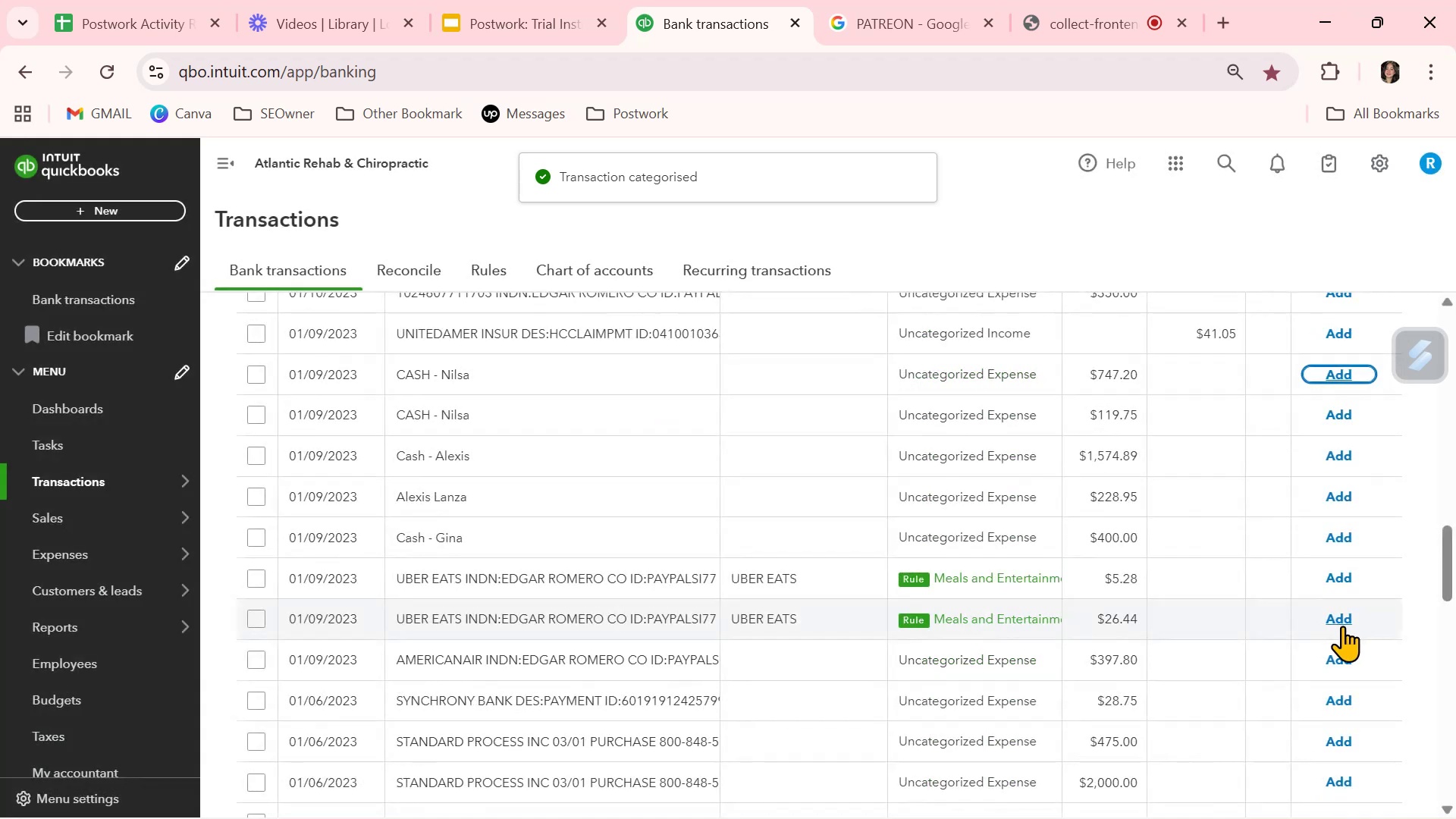 
left_click([1344, 617])
 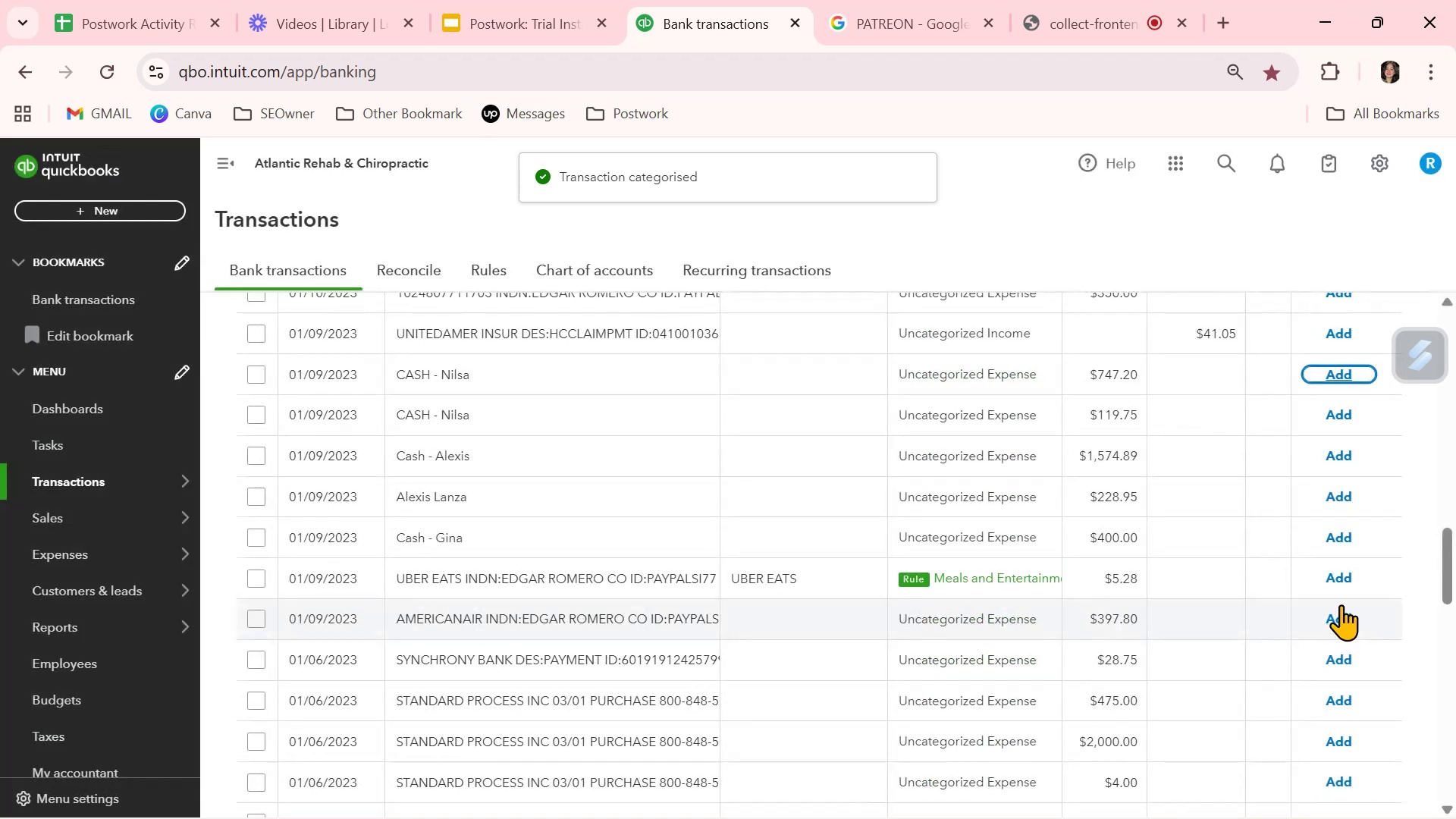 
left_click([1344, 579])
 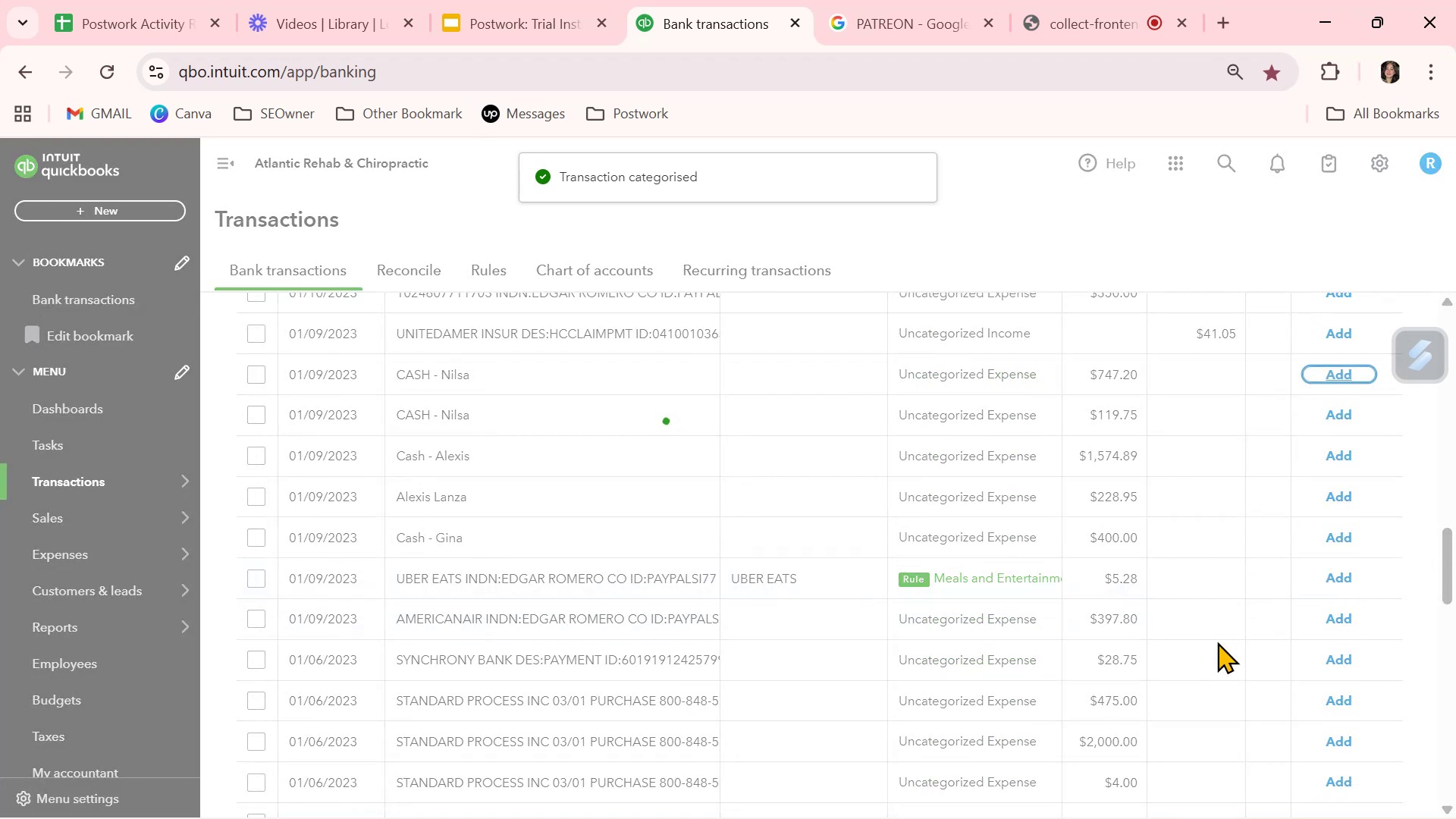 
scroll: coordinate [1217, 642], scroll_direction: down, amount: 4.0
 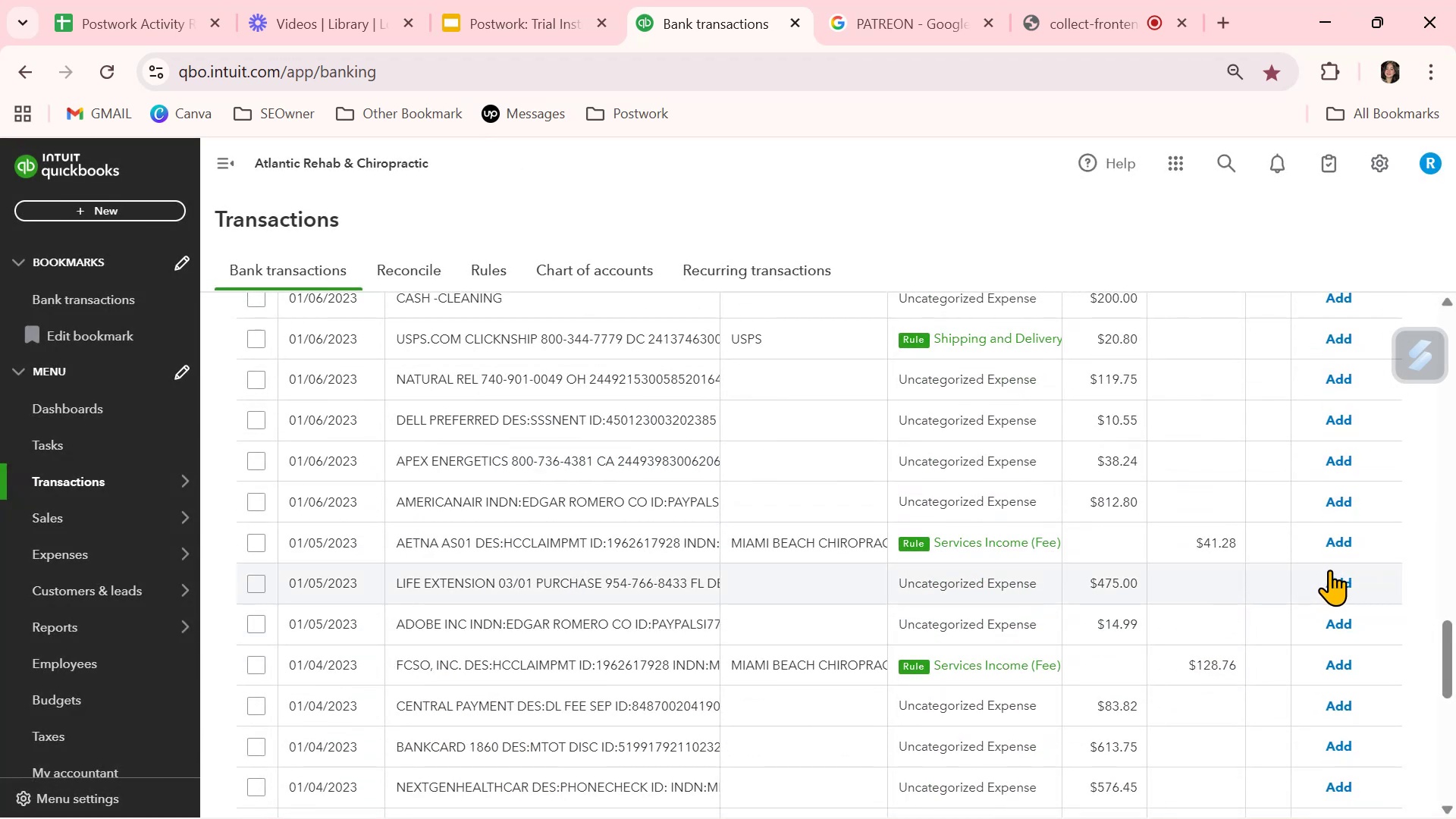 
left_click([1340, 543])
 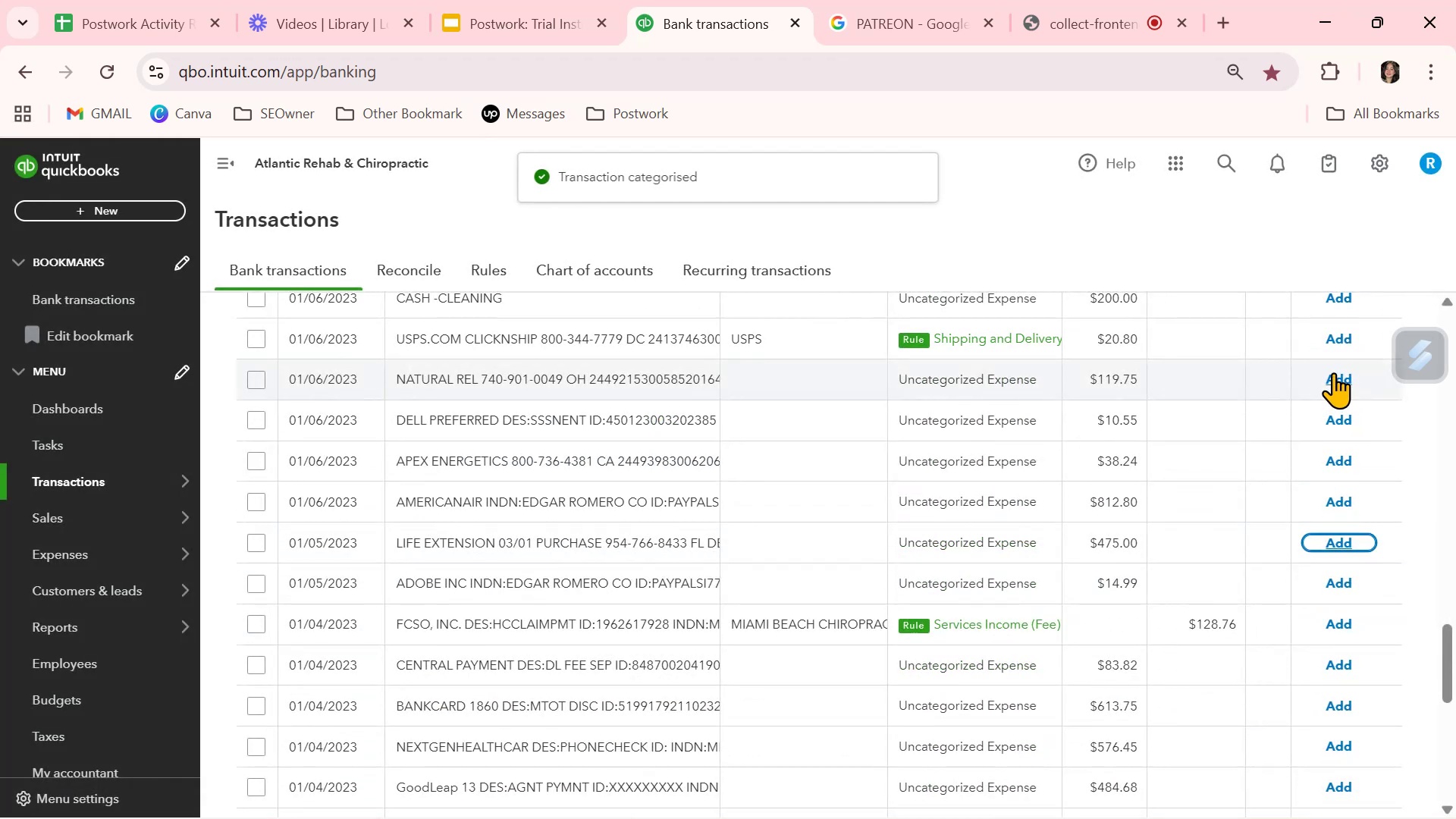 
left_click([1338, 340])
 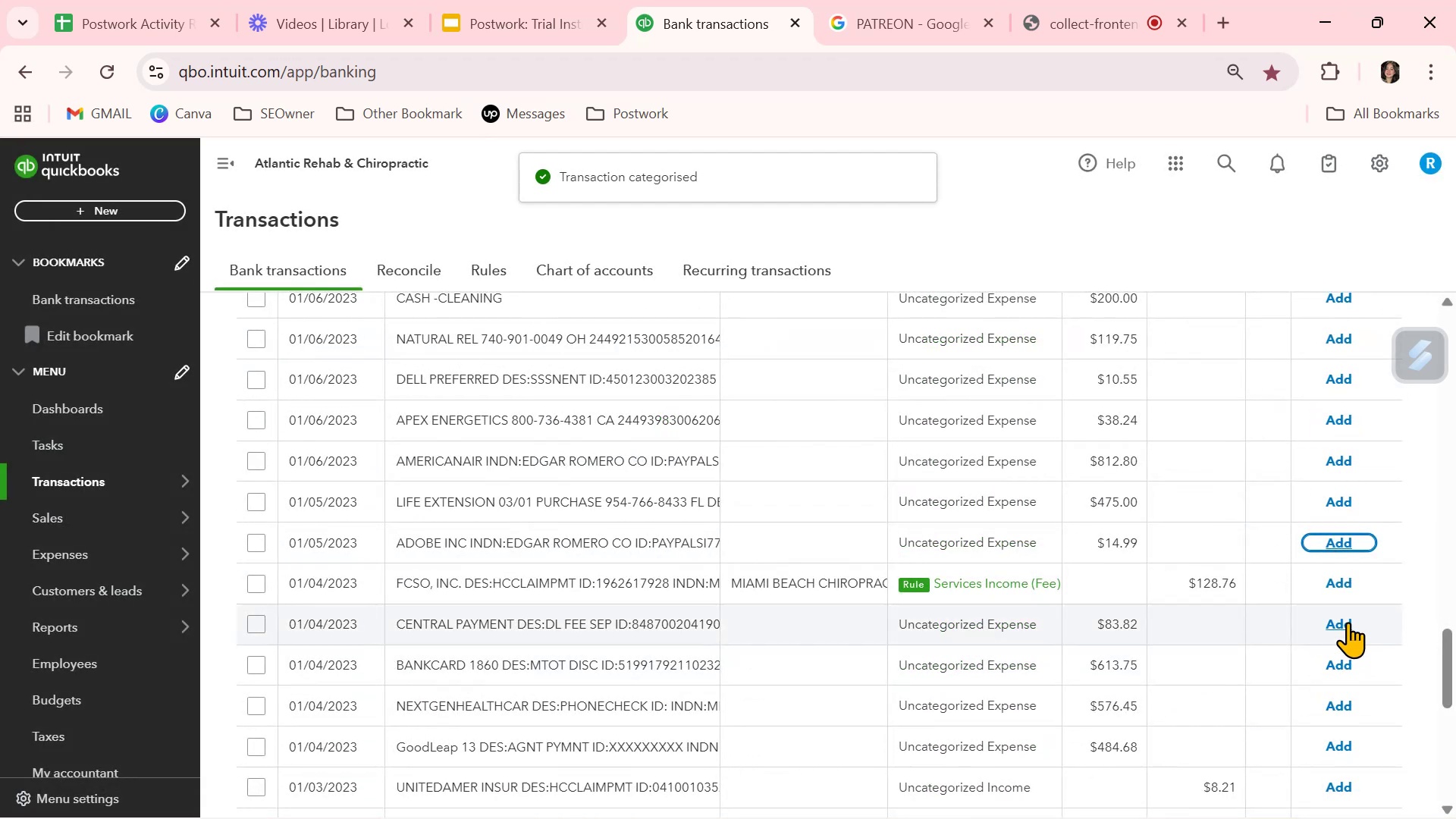 
left_click([1339, 586])
 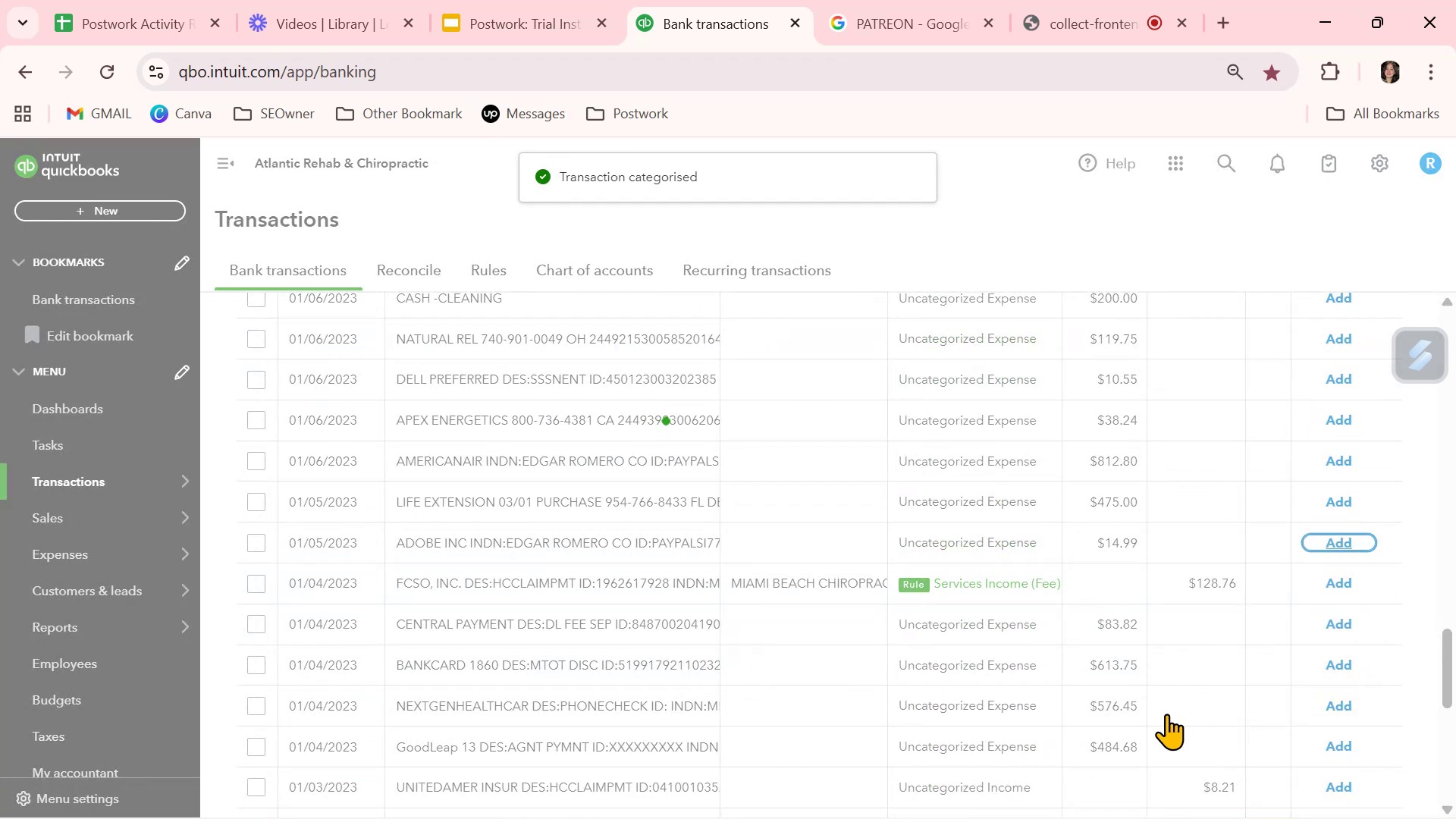 
scroll: coordinate [1166, 714], scroll_direction: down, amount: 7.0
 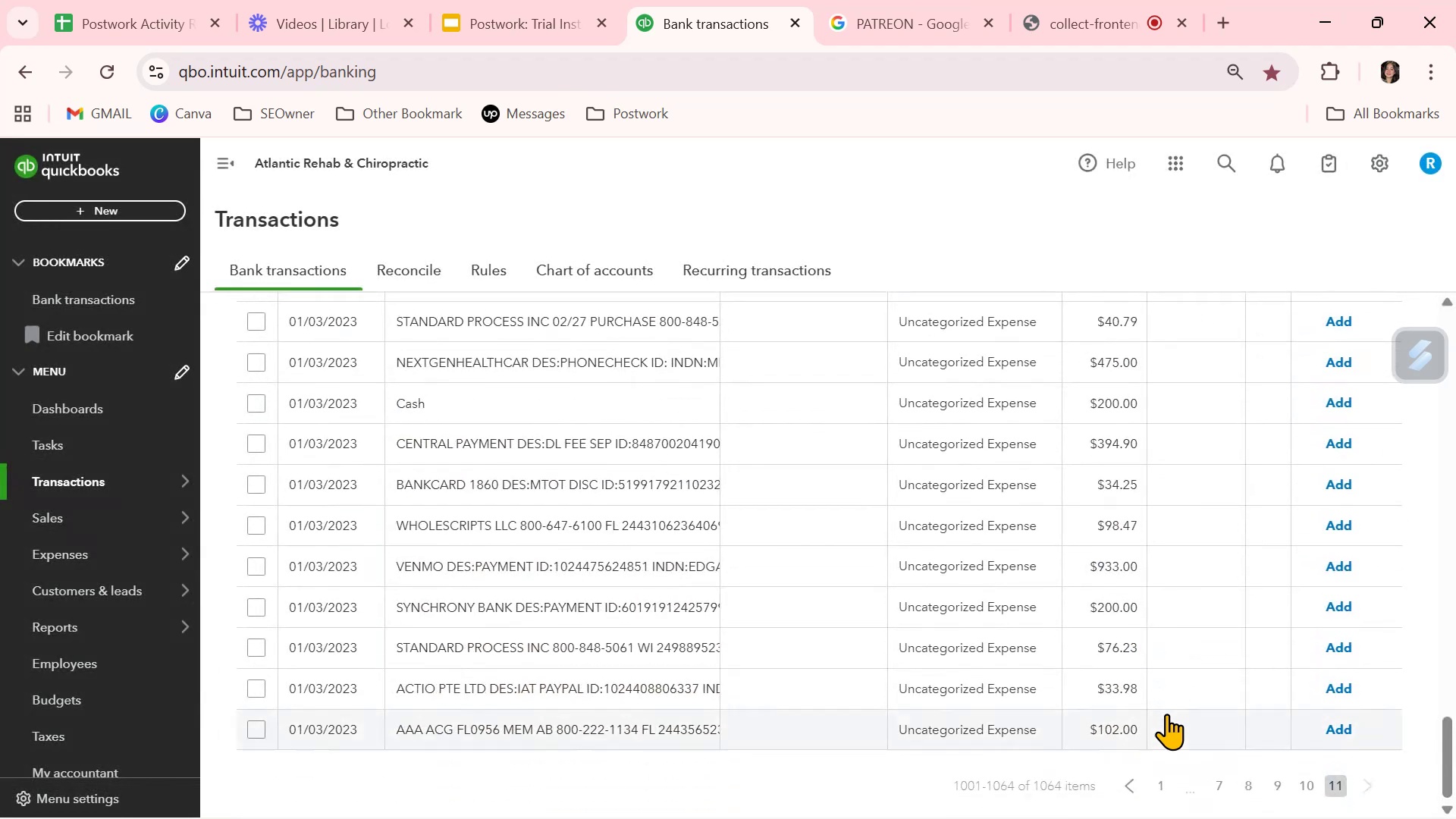 
scroll: coordinate [1168, 714], scroll_direction: up, amount: 16.0
 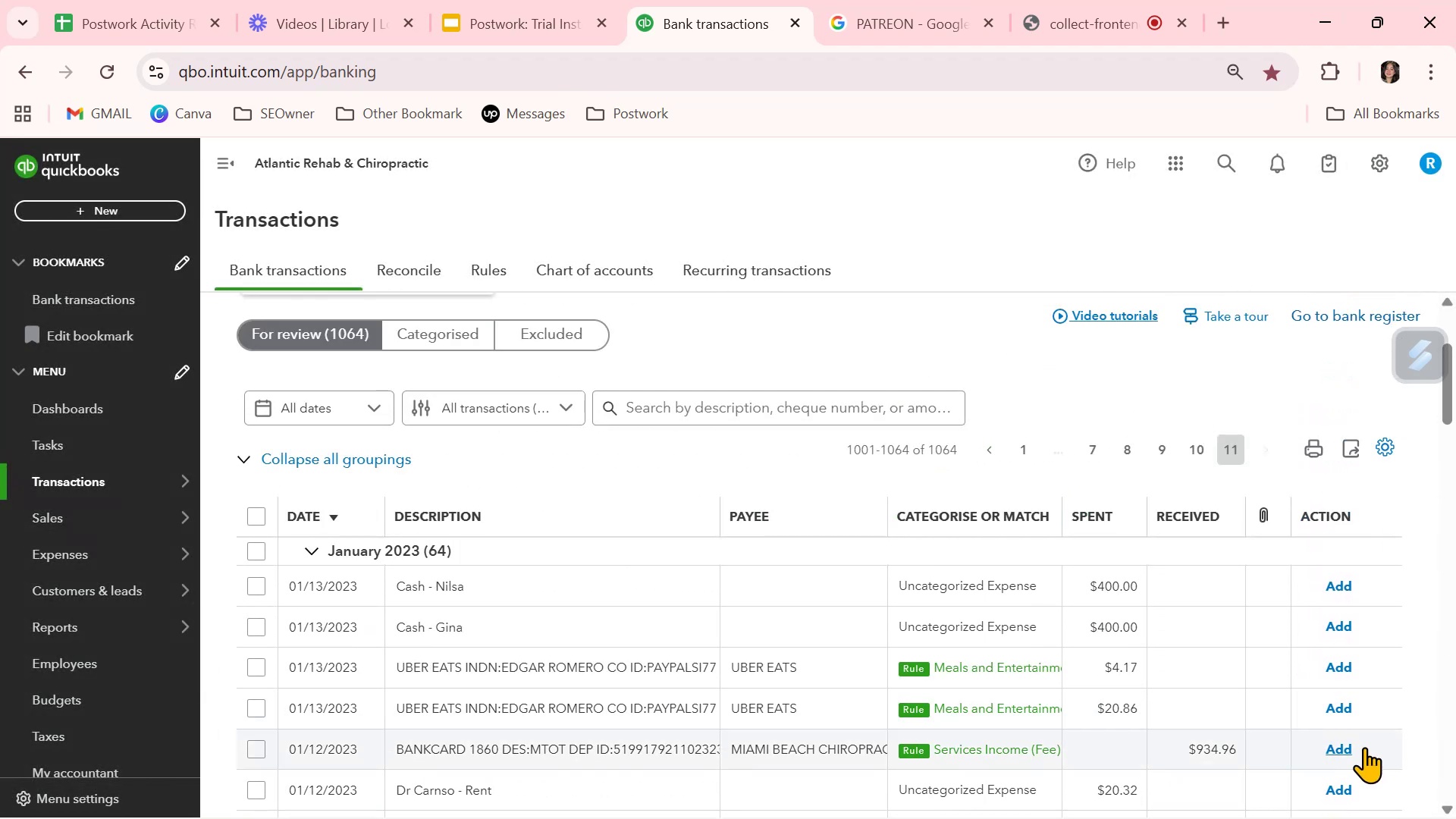 
left_click([1345, 748])
 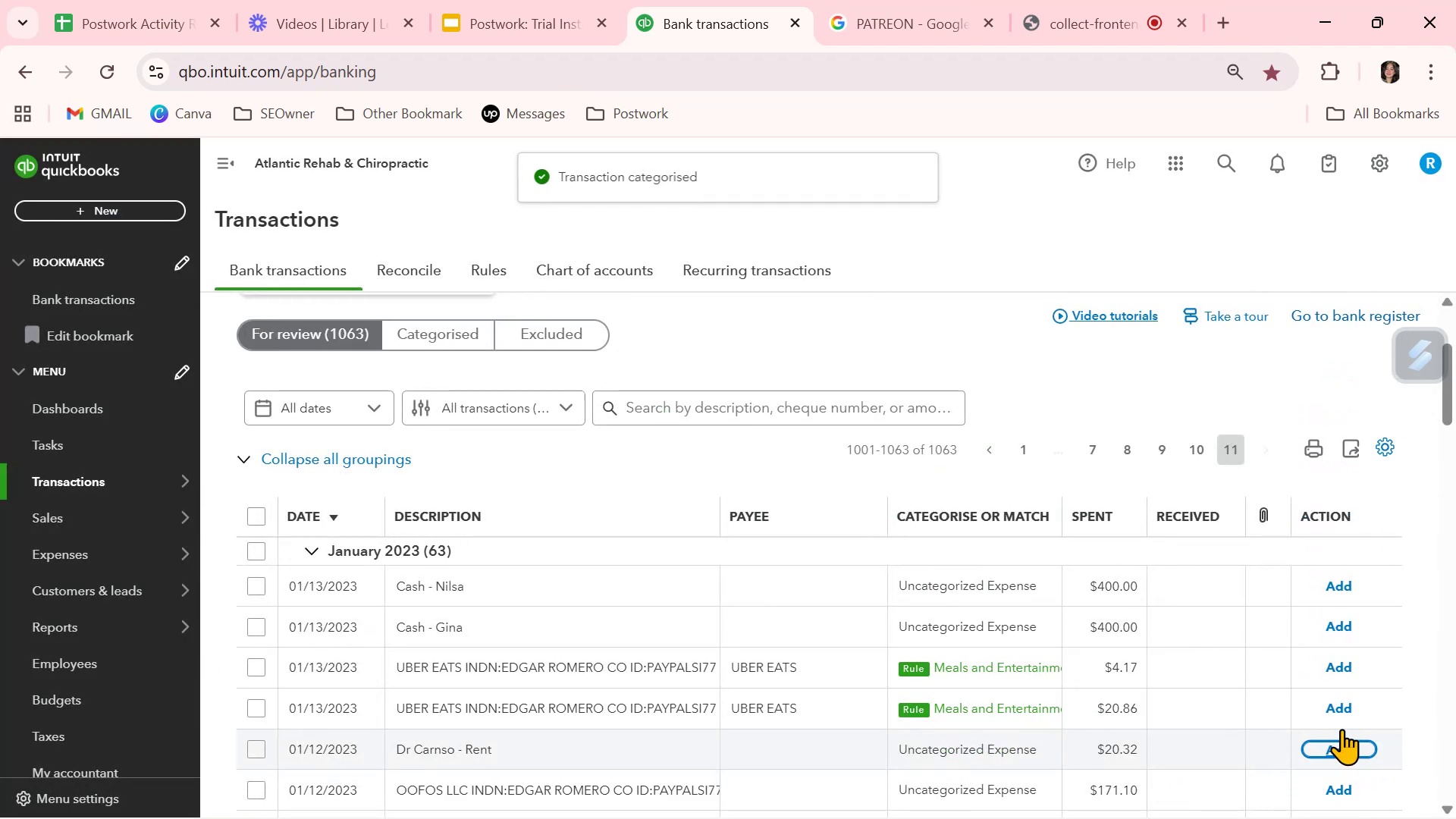 
left_click([1343, 711])
 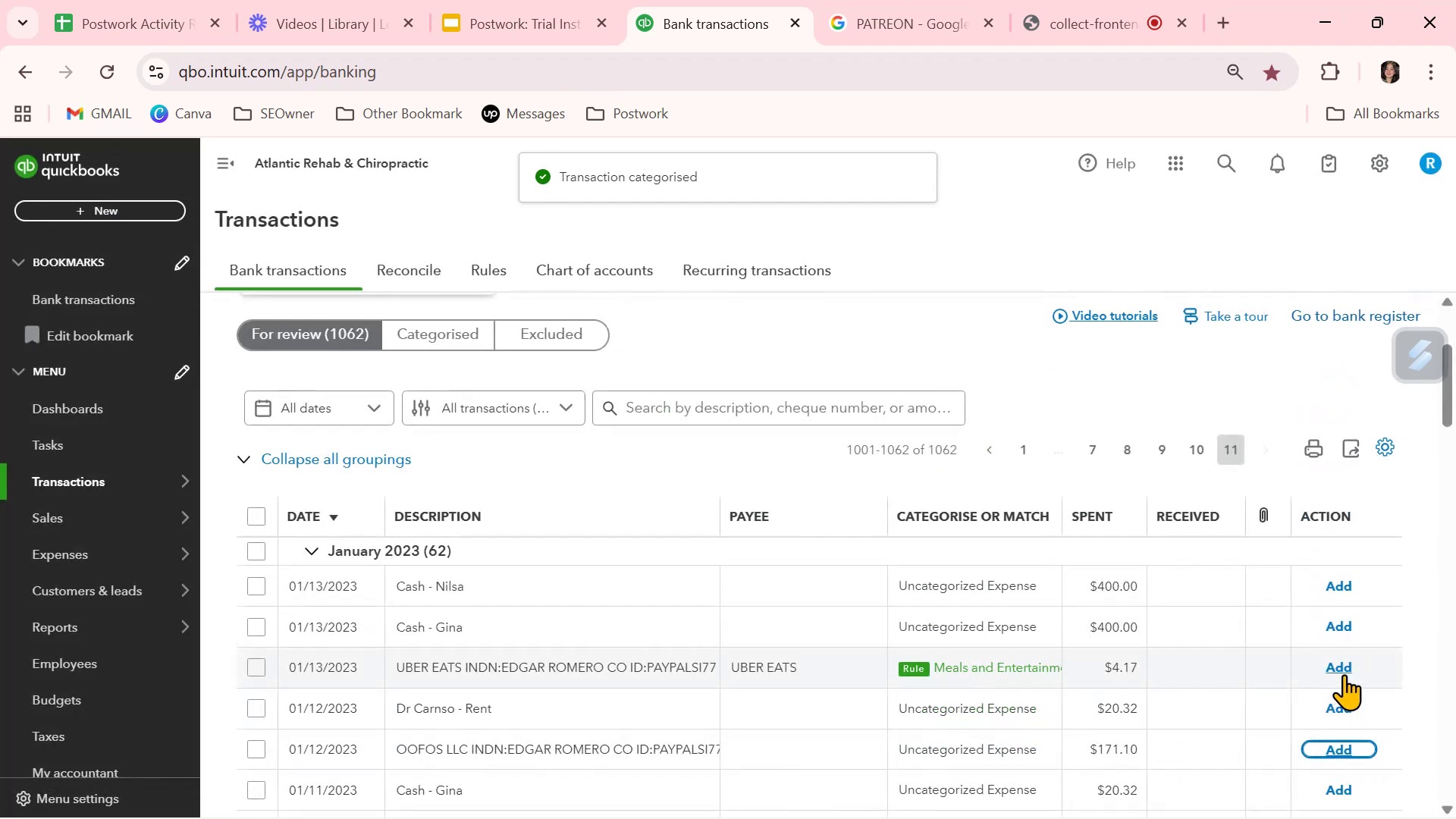 
left_click([1344, 673])
 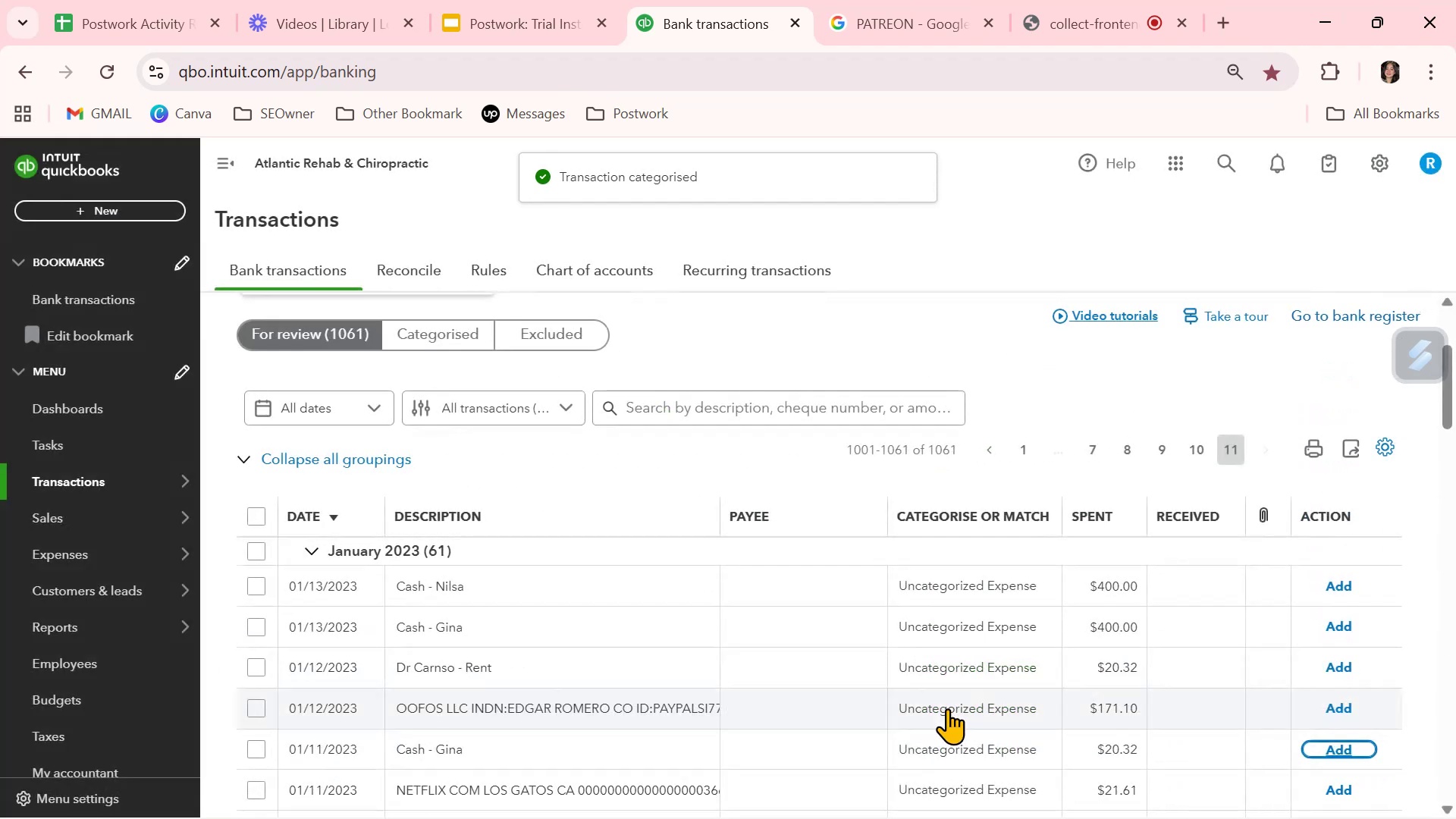 
left_click([1091, 24])
 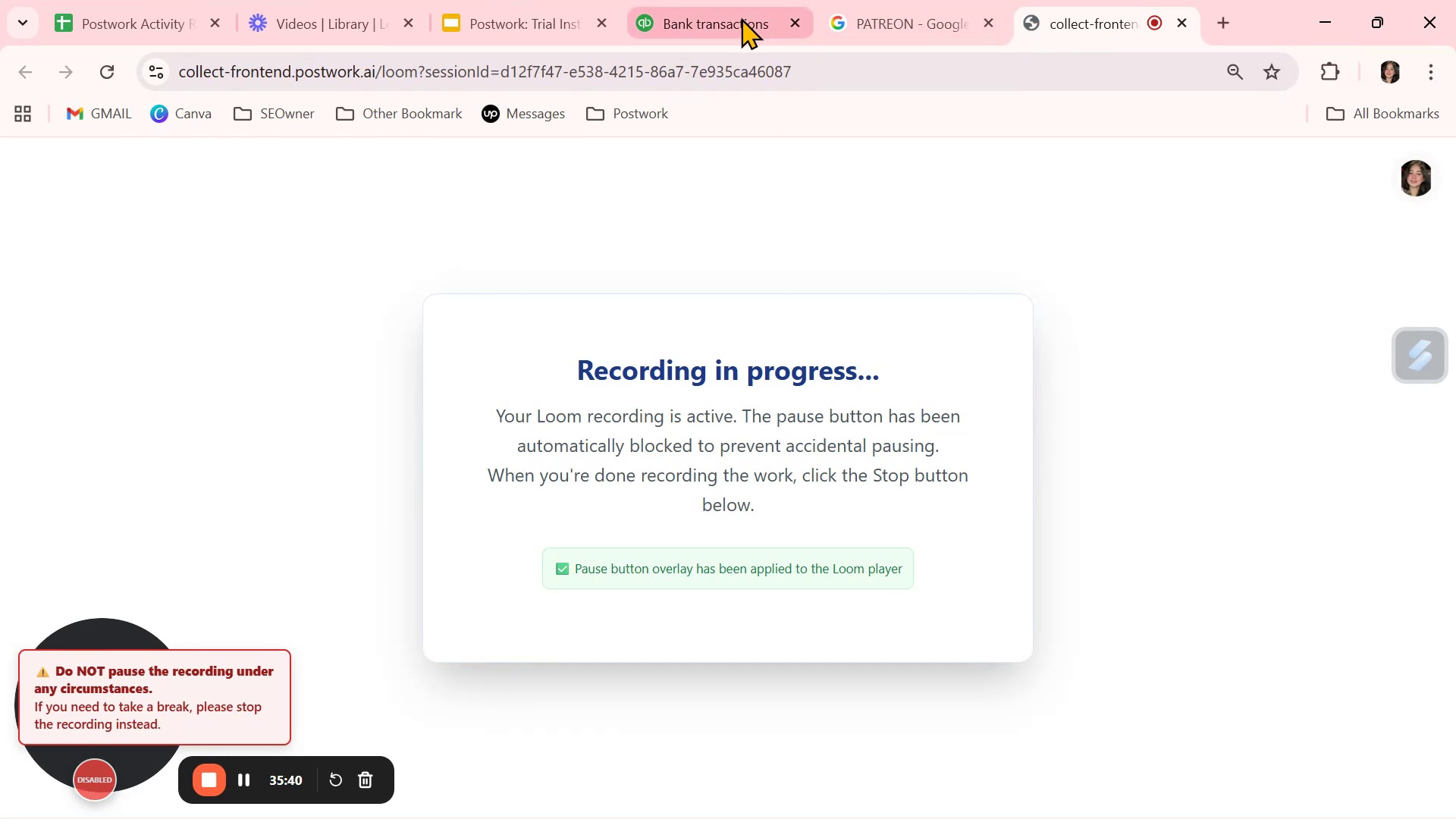 
left_click([689, 24])
 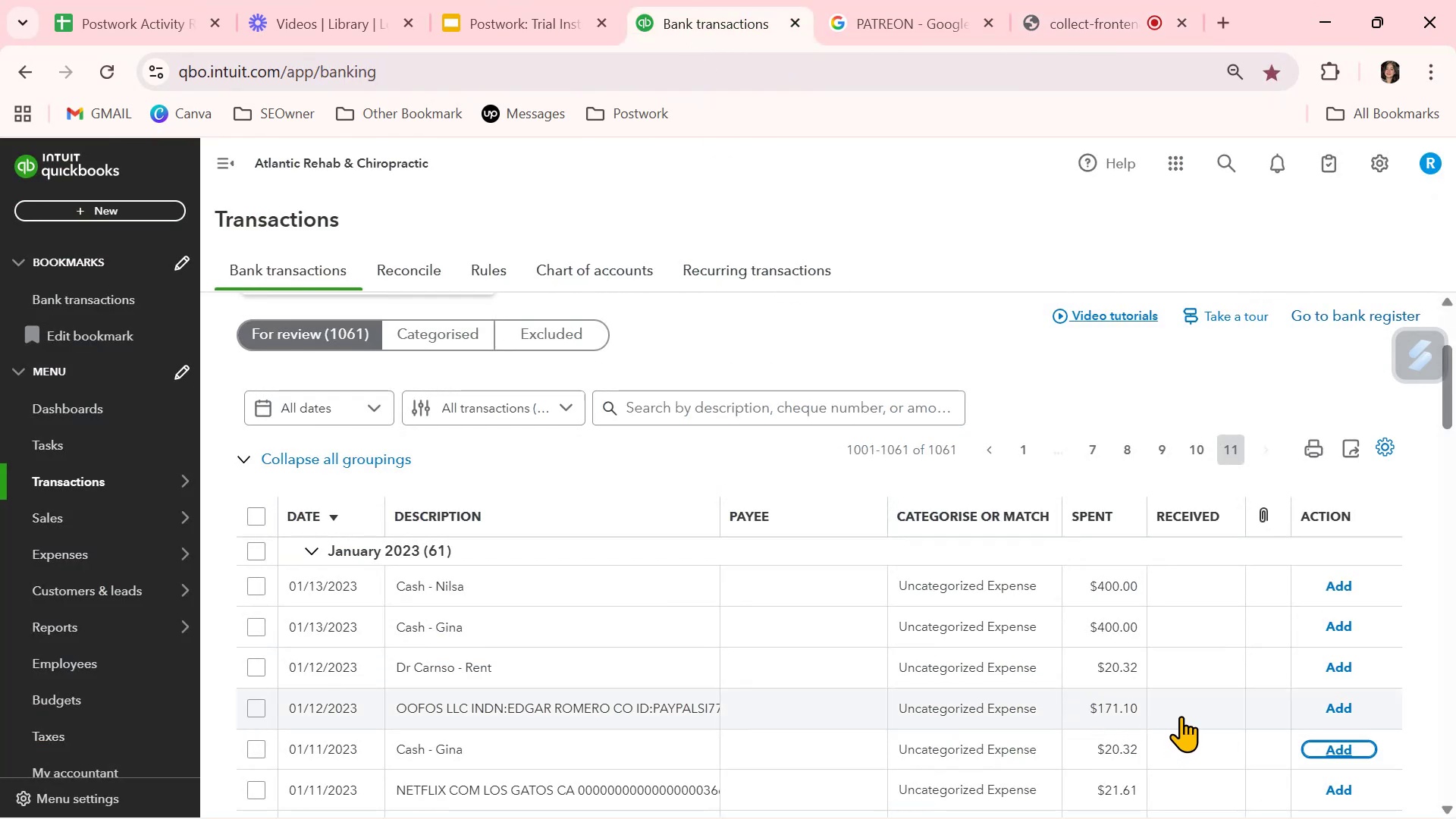 
wait(8.72)
 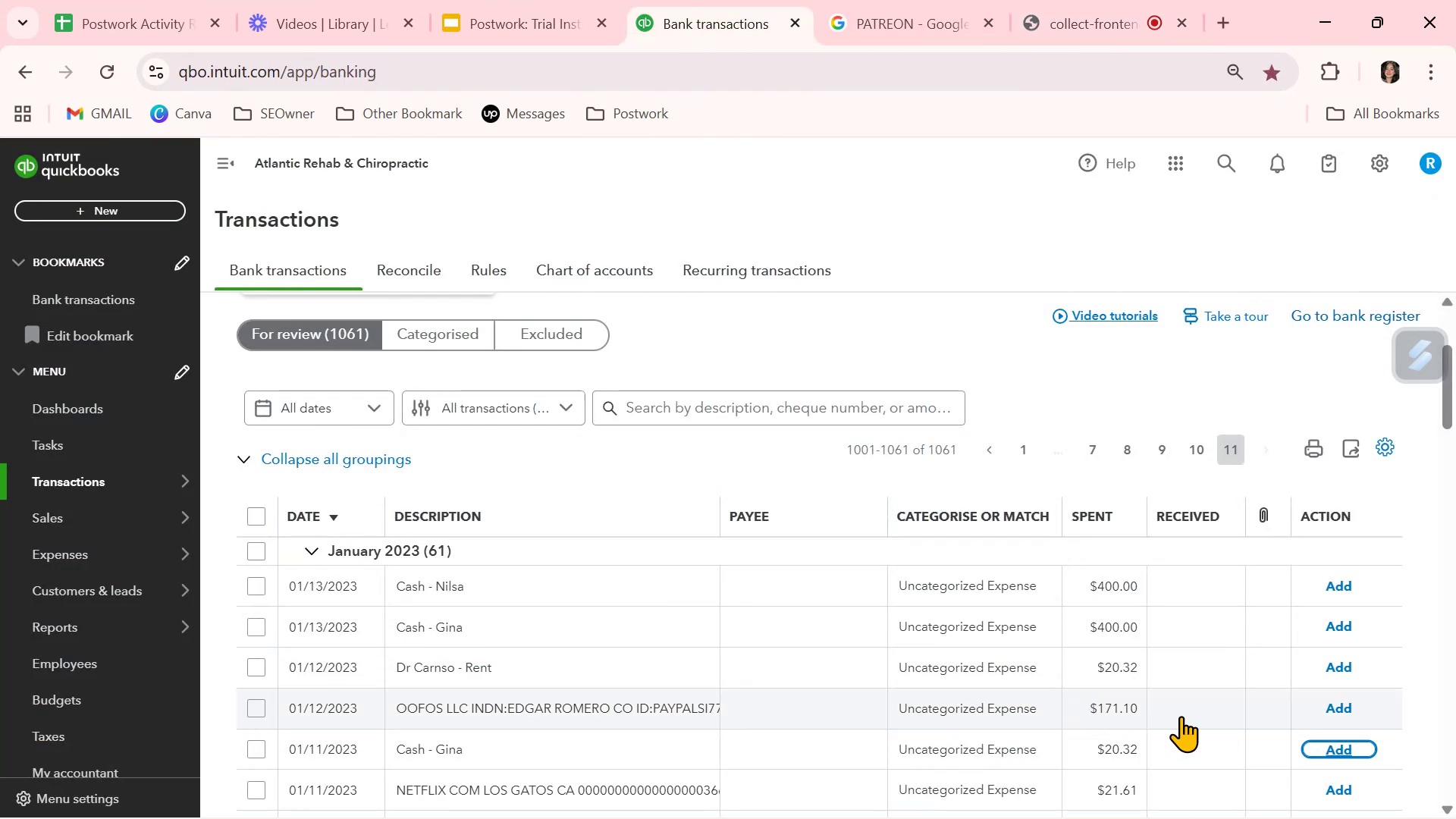 
left_click([822, 587])
 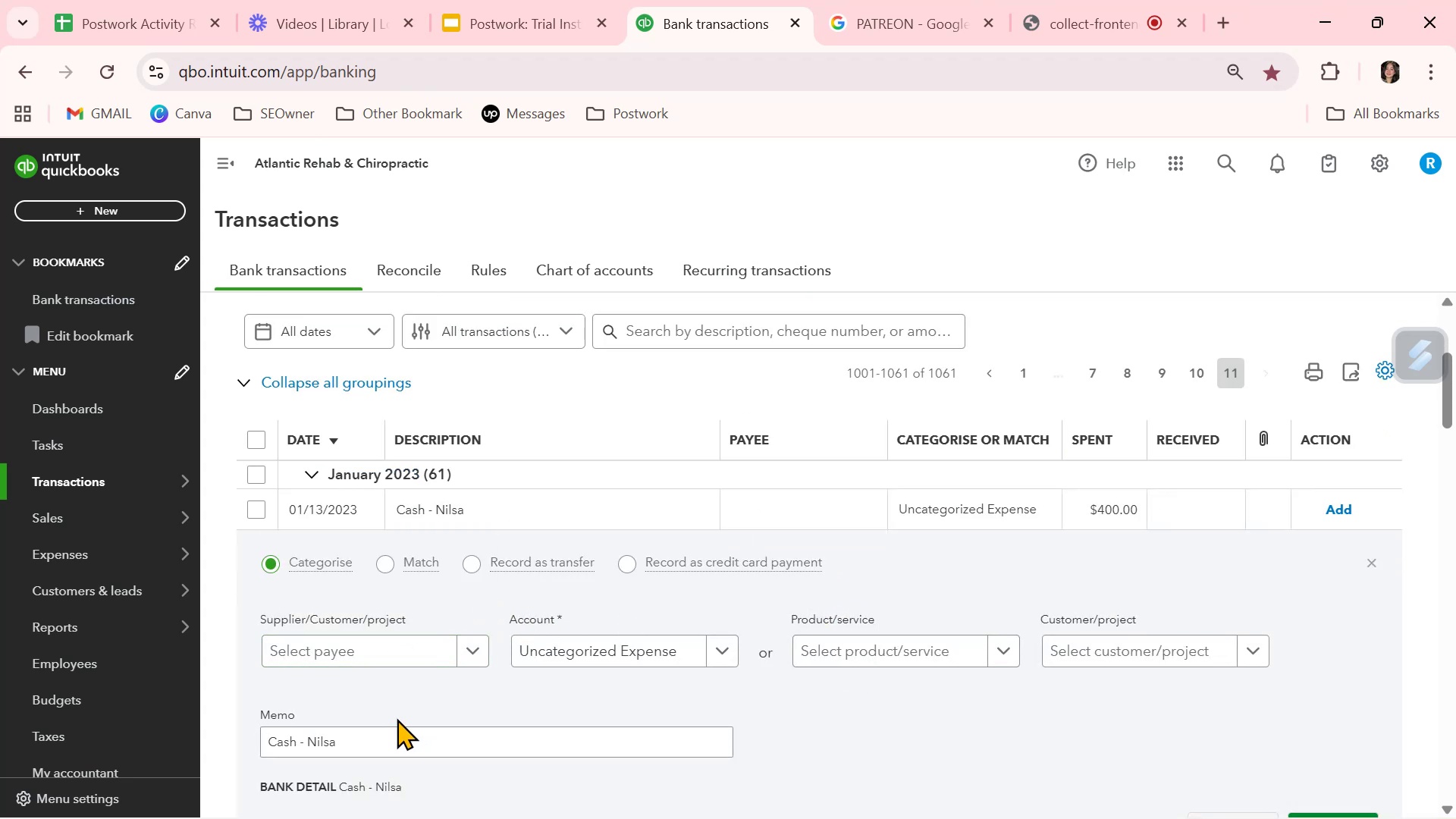 
left_click_drag(start_coordinate=[340, 739], to_coordinate=[308, 735])
 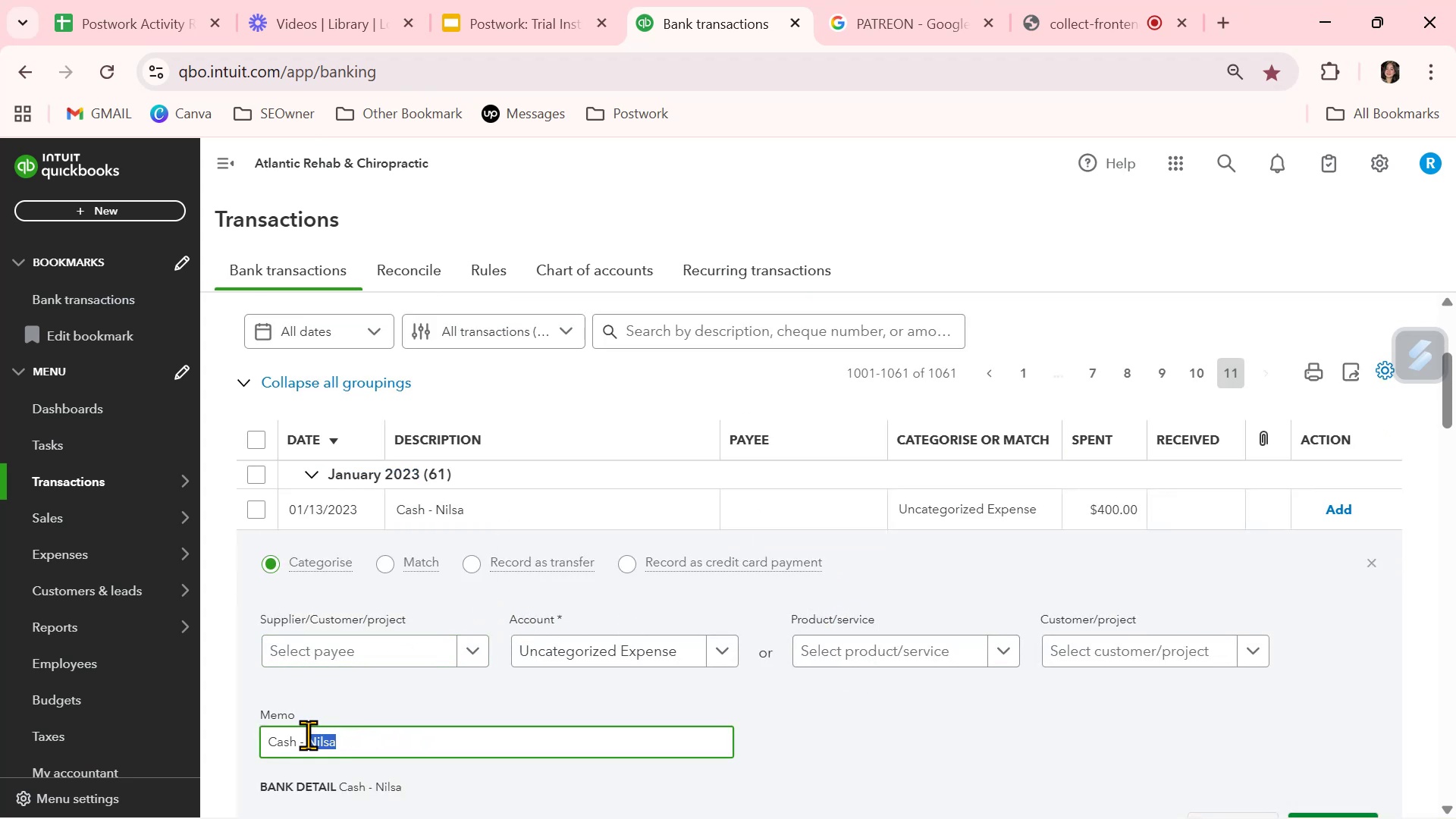 
key(Control+ControlLeft)
 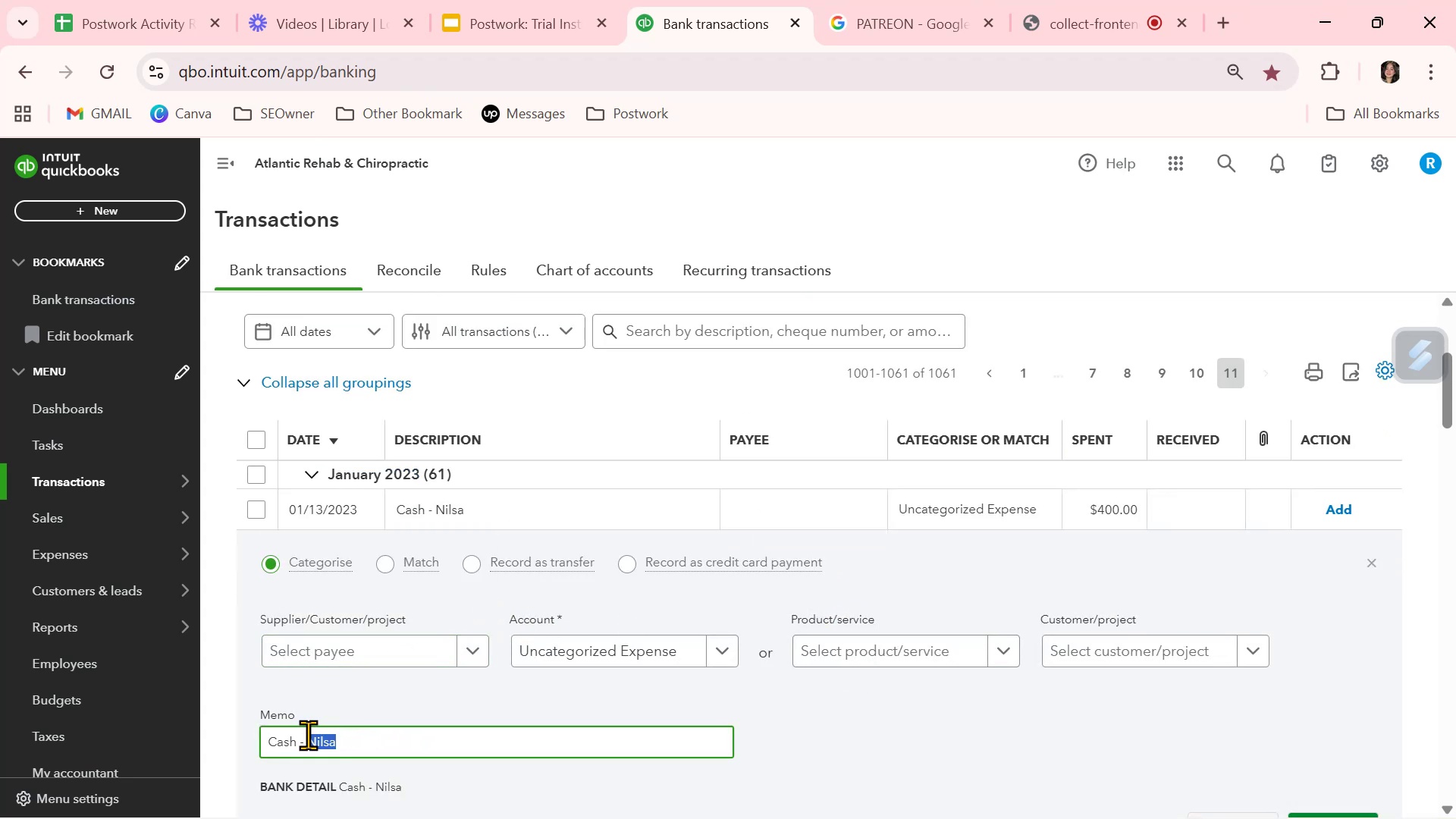 
key(Control+C)
 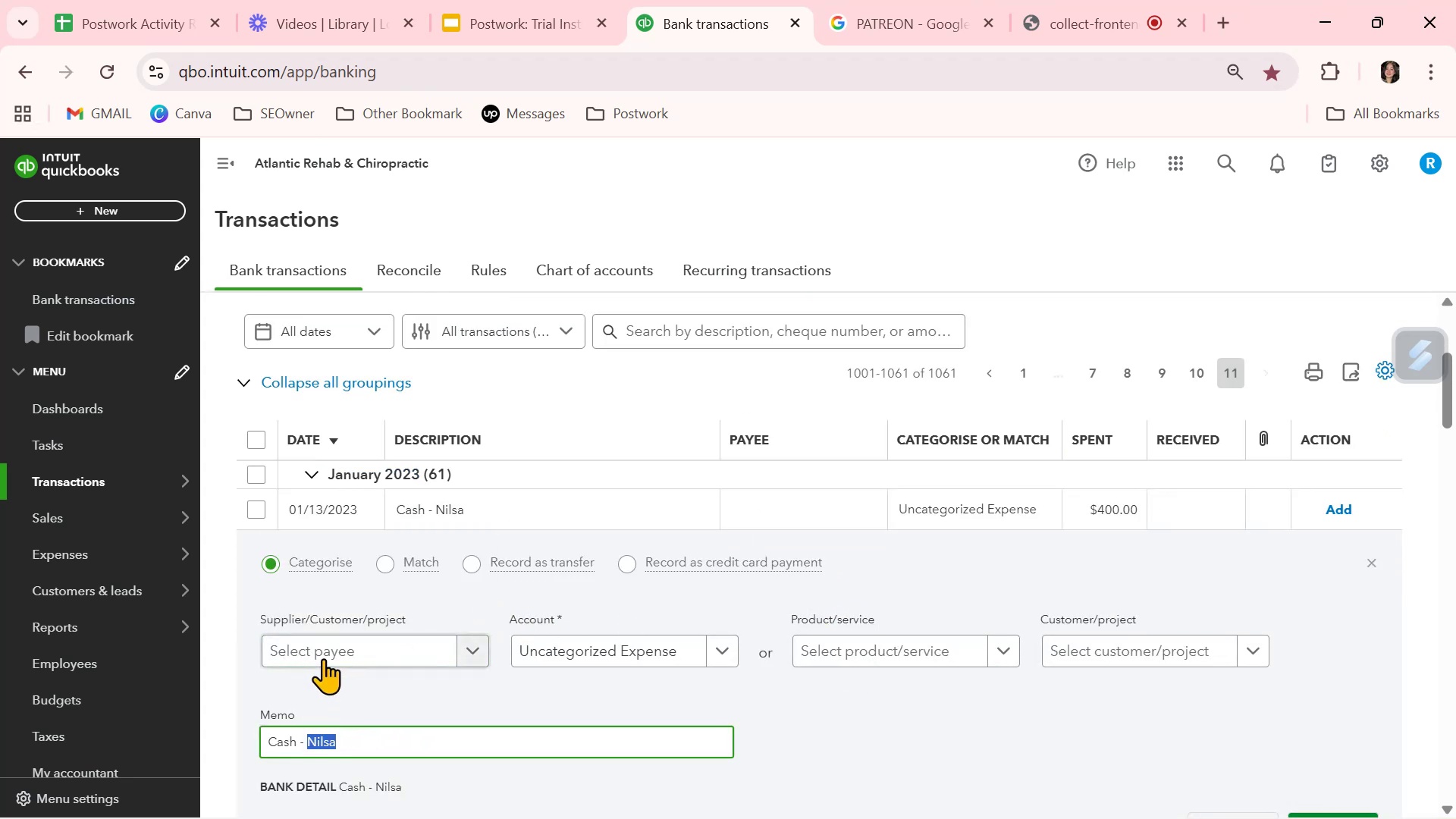 
left_click([329, 650])
 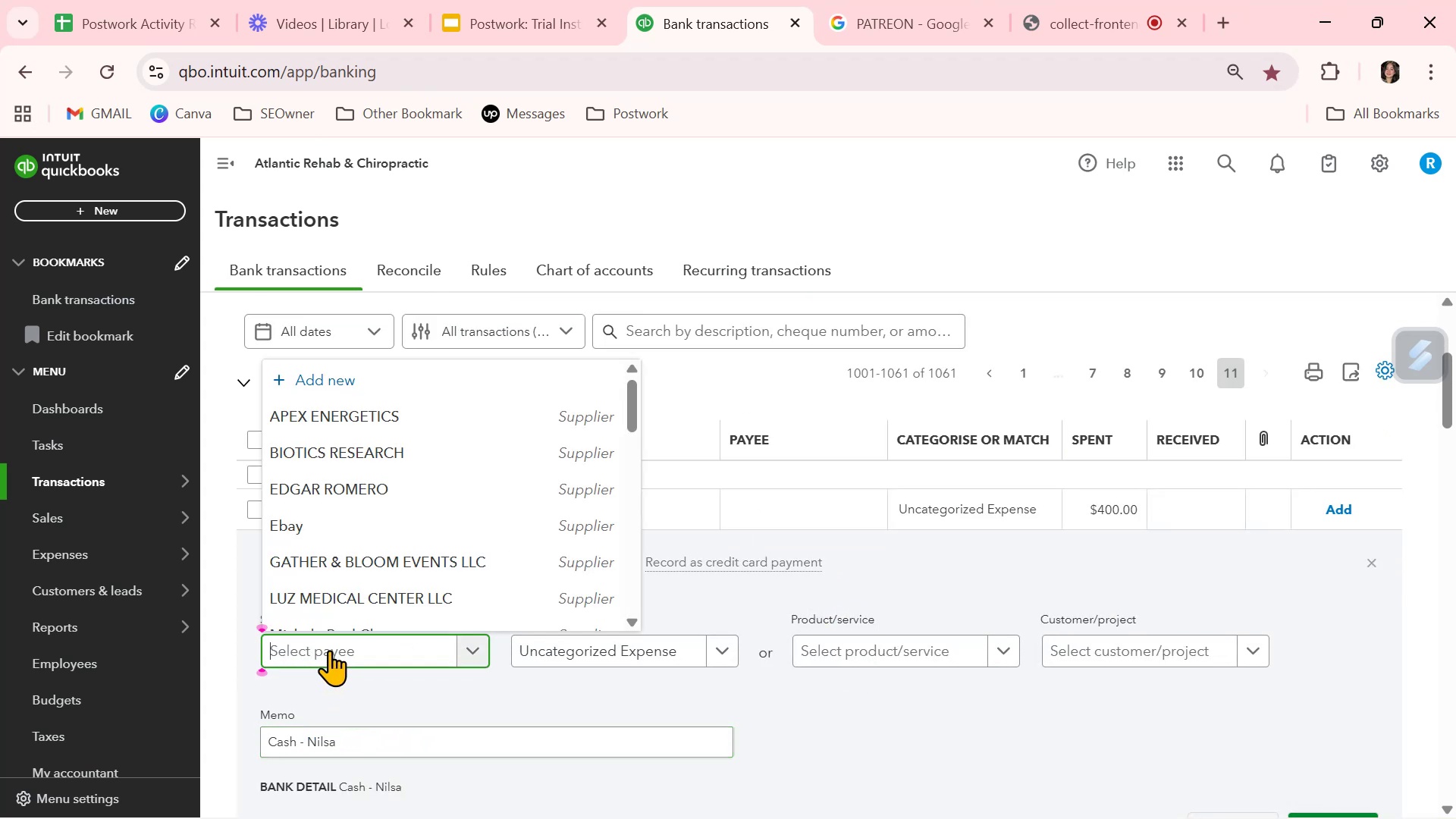 
right_click([329, 650])
 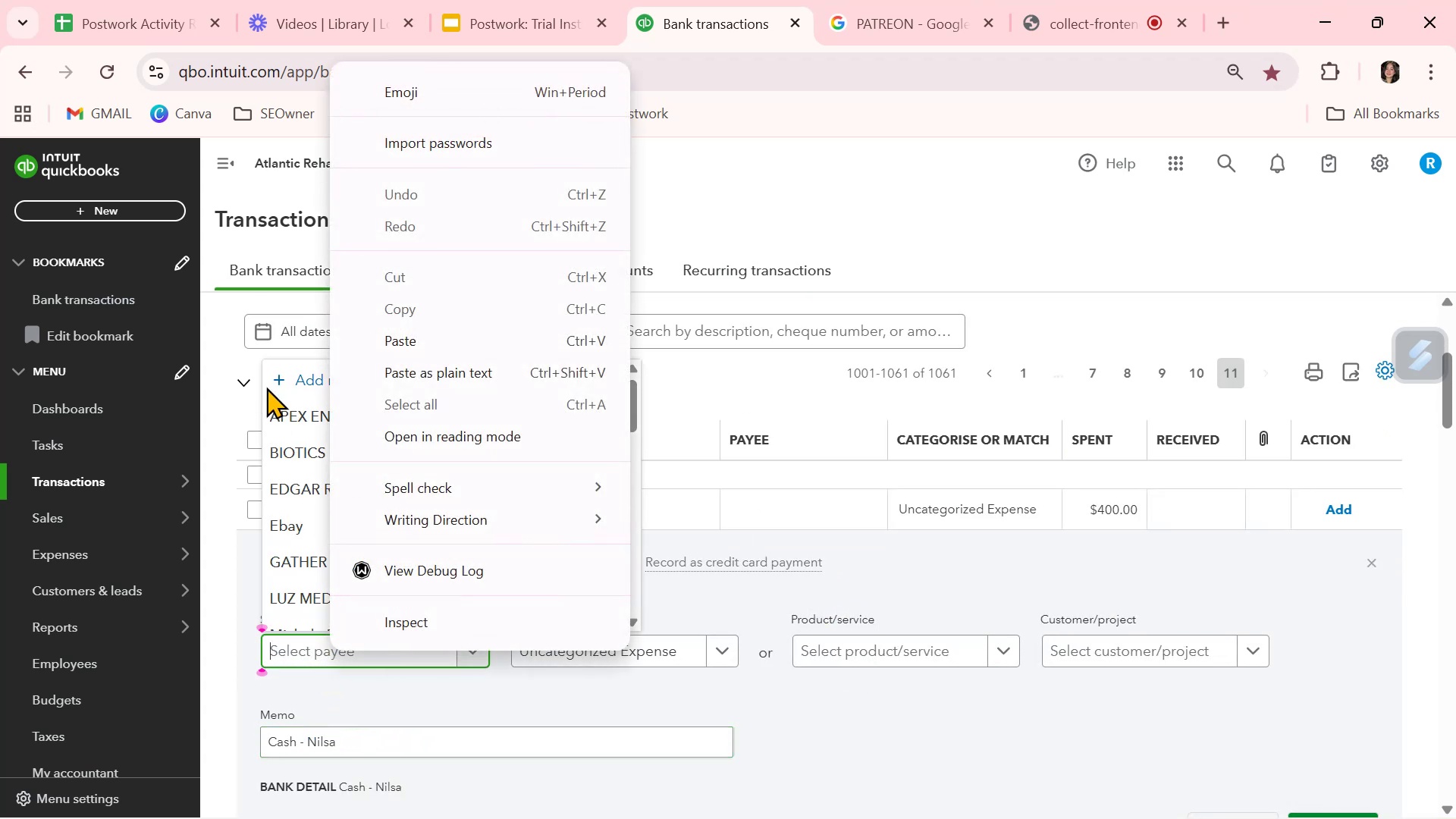 
left_click([296, 372])
 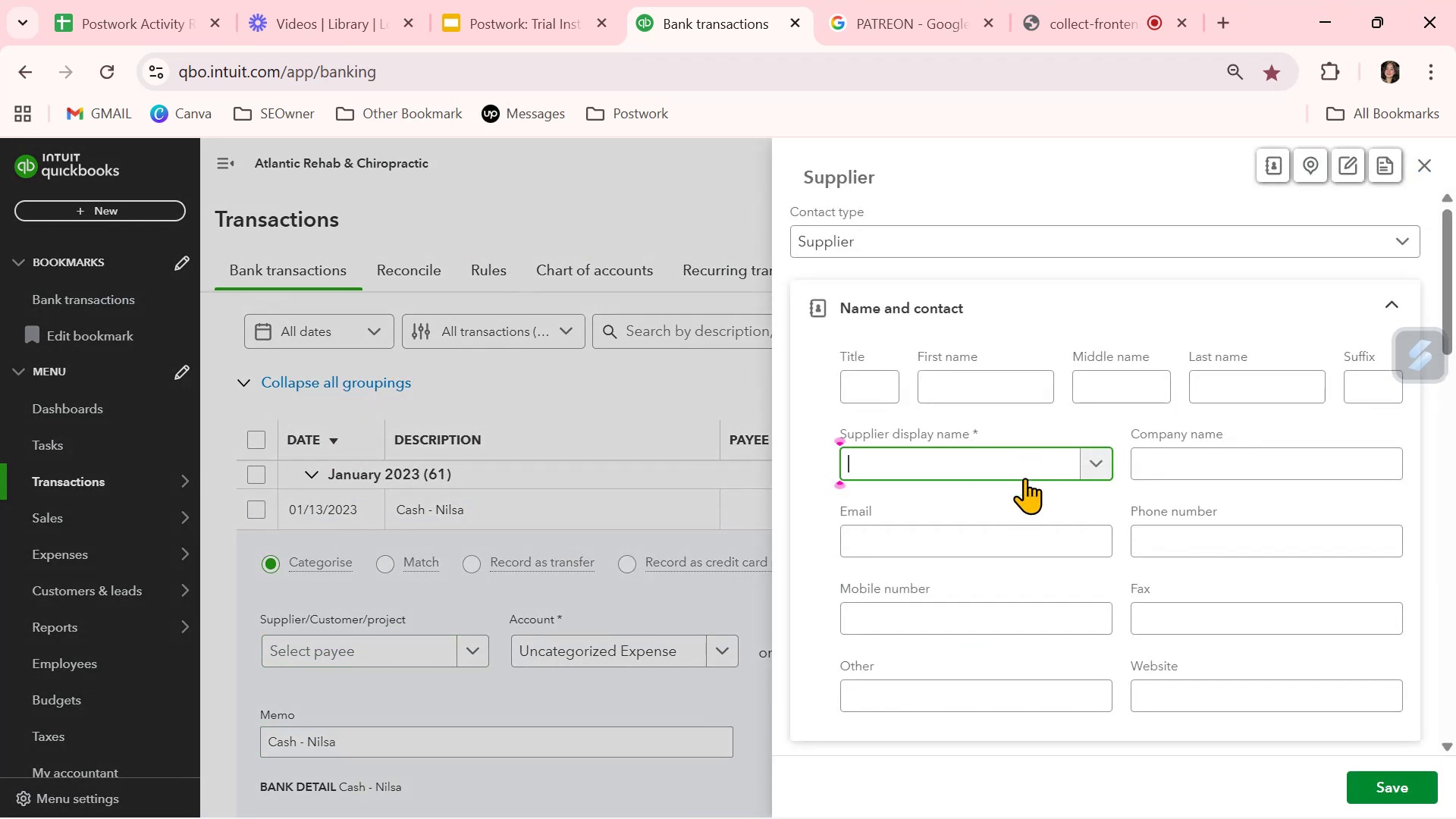 
key(Control+ControlLeft)
 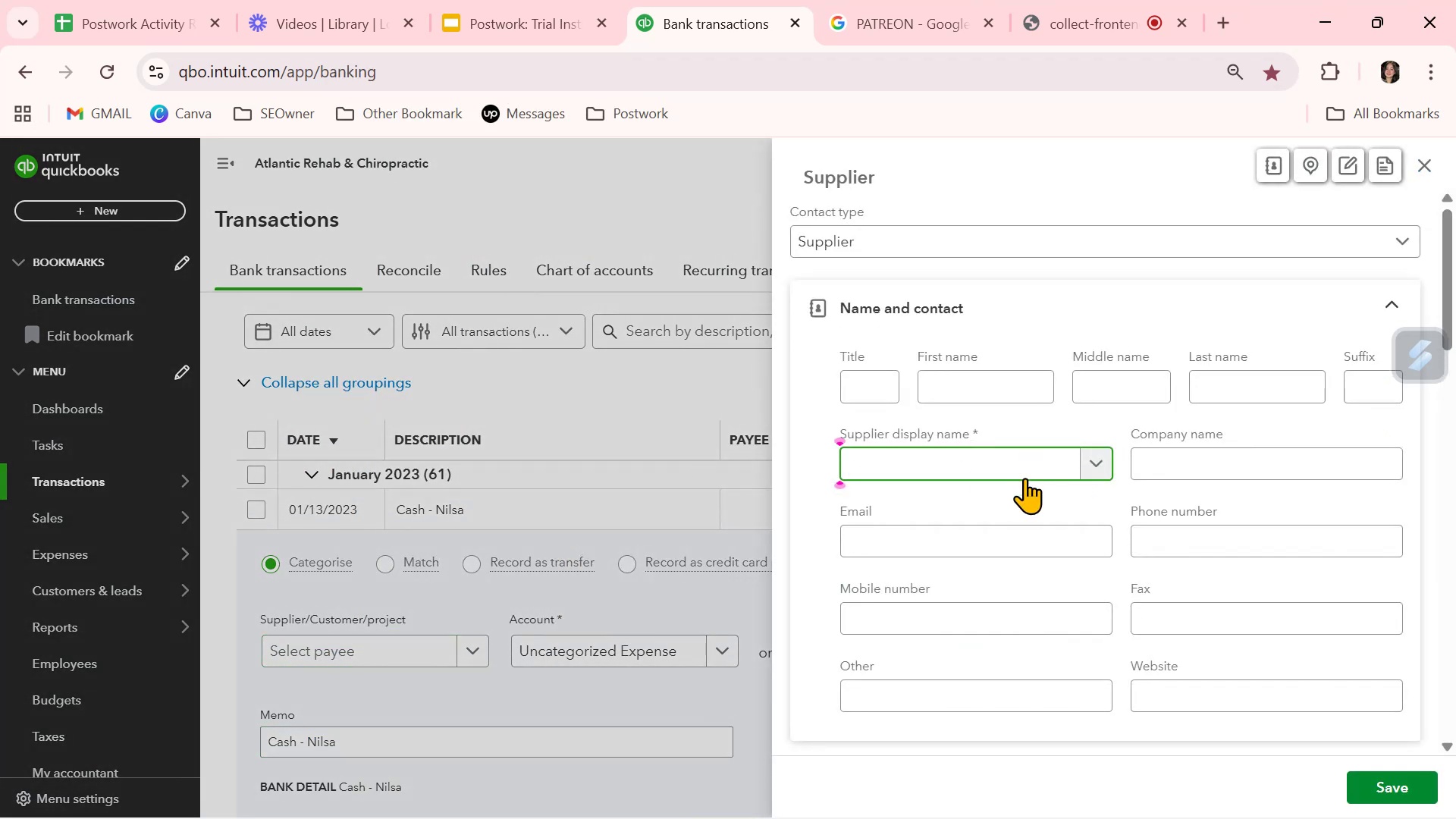 
key(Control+V)
 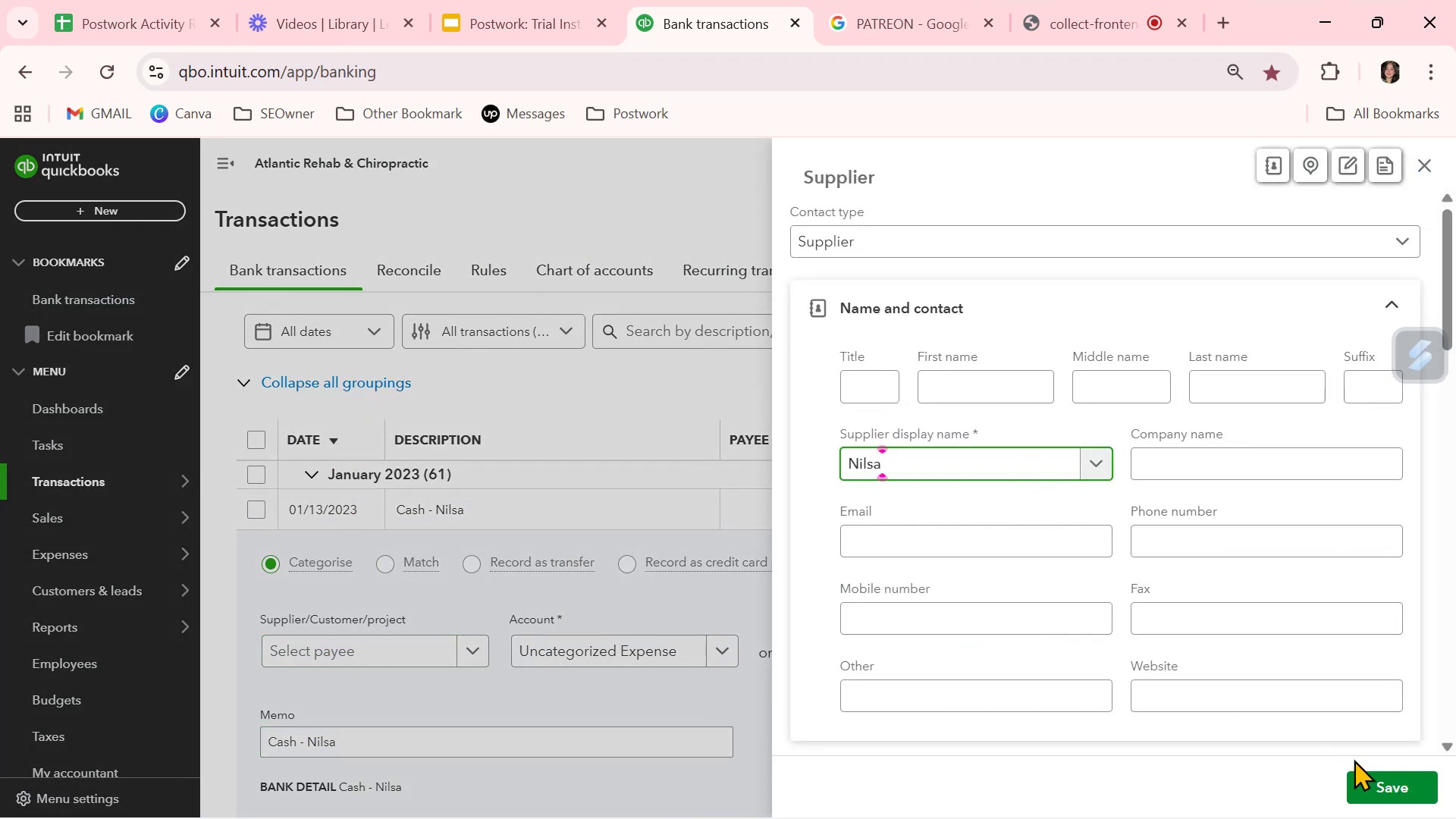 
left_click([1379, 783])
 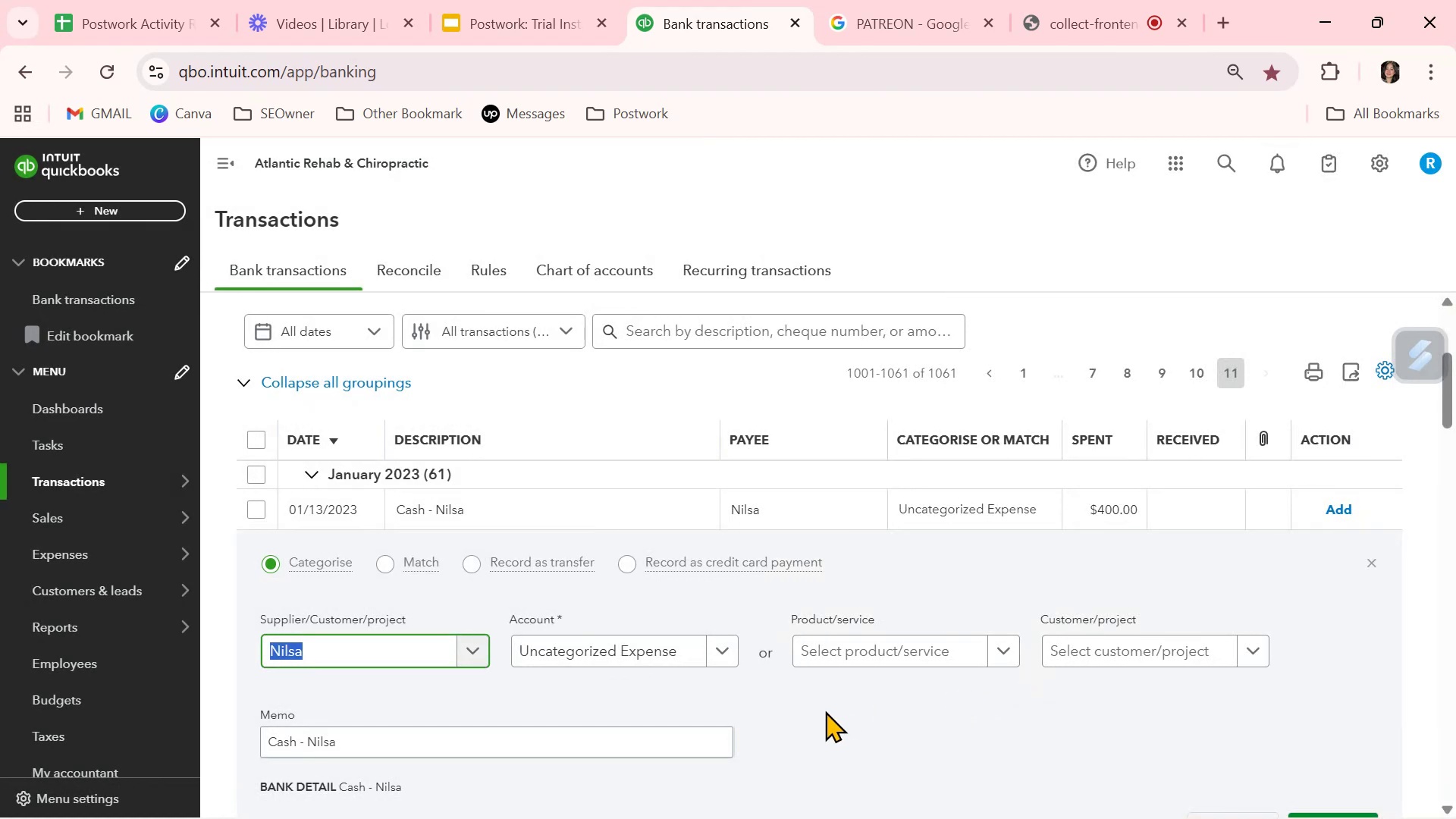 
left_click([805, 716])
 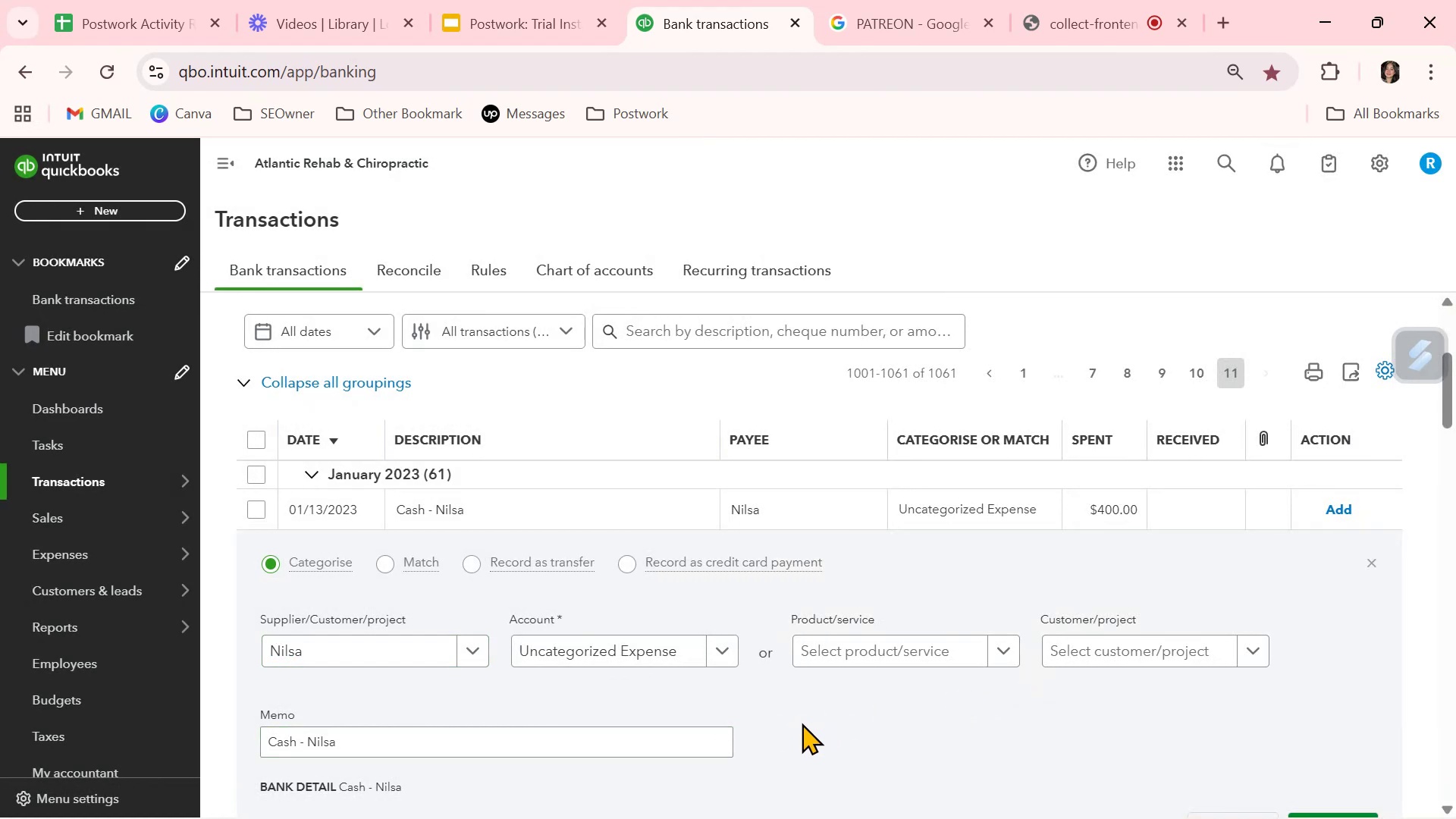 
scroll: coordinate [802, 723], scroll_direction: down, amount: 1.0
 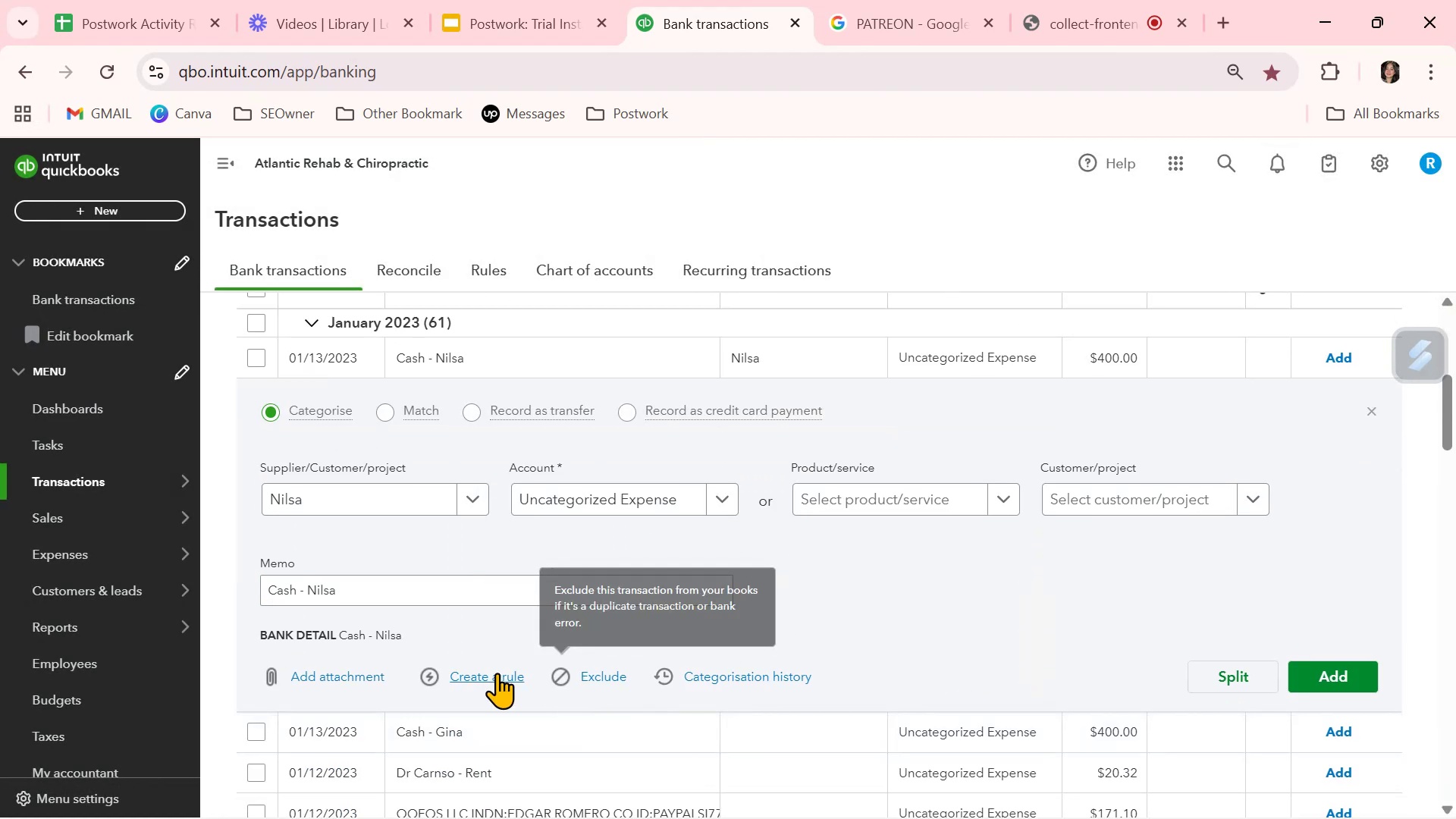 
left_click([490, 673])
 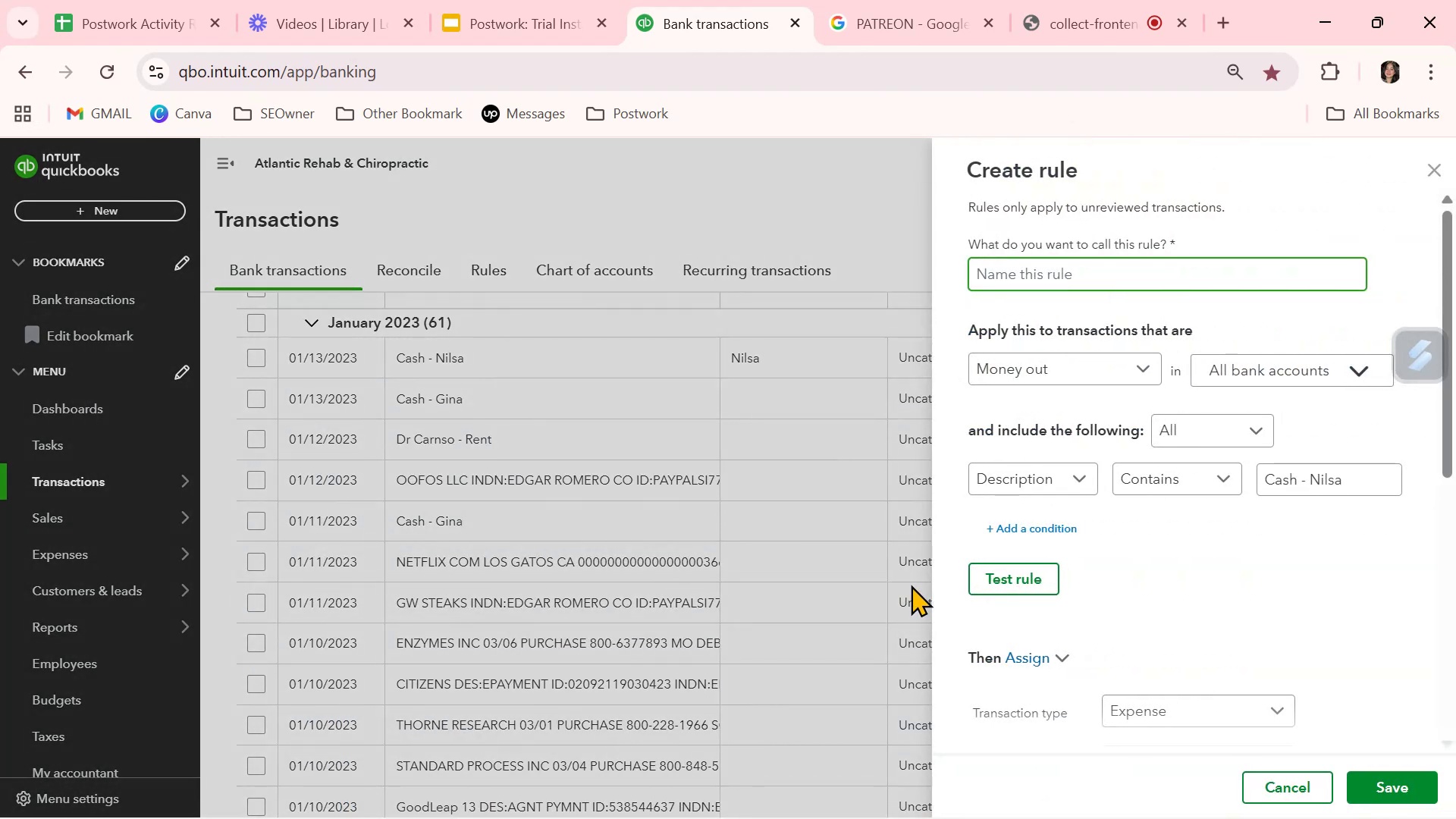 
key(Control+ControlLeft)
 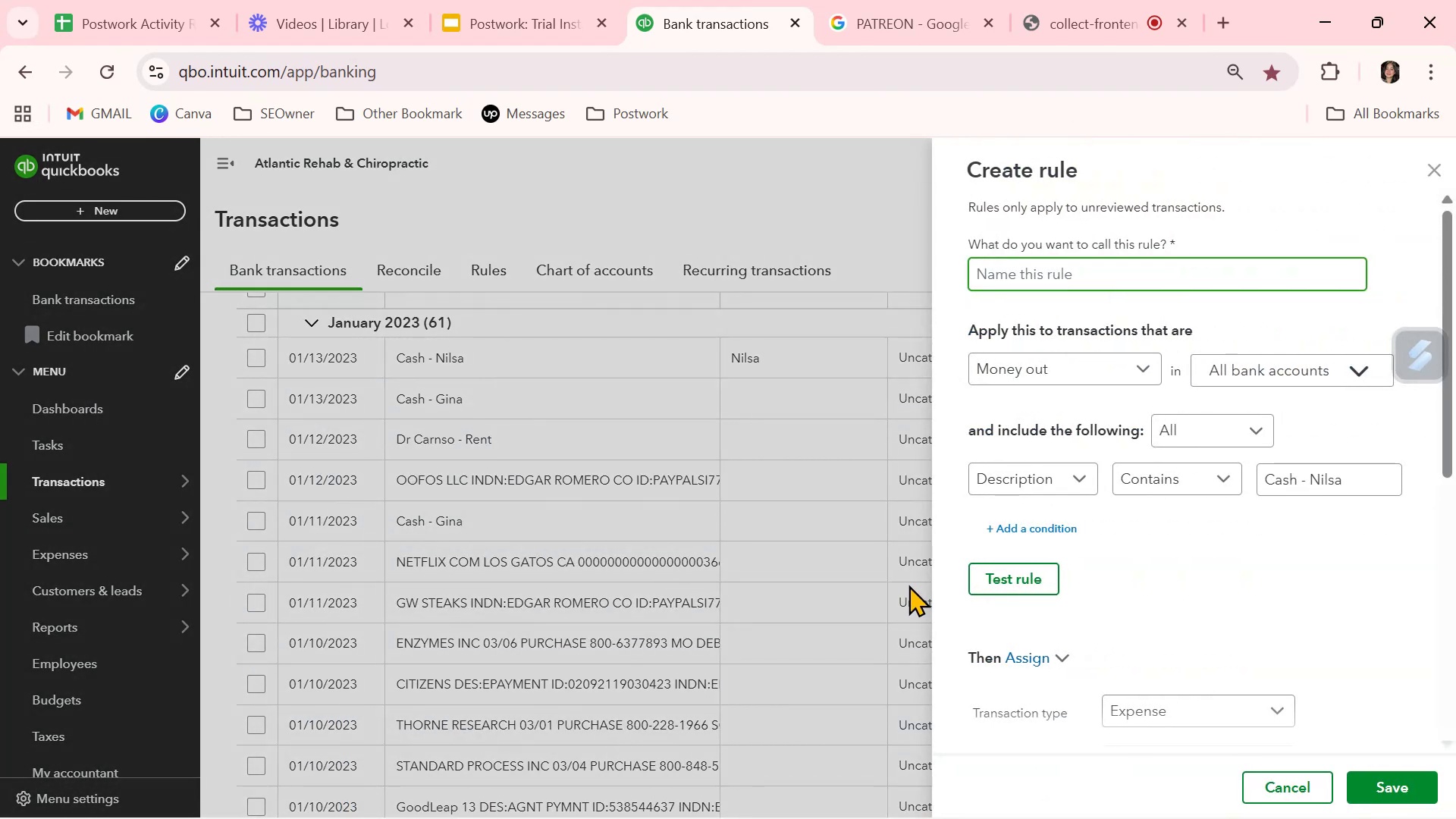 
key(Control+V)
 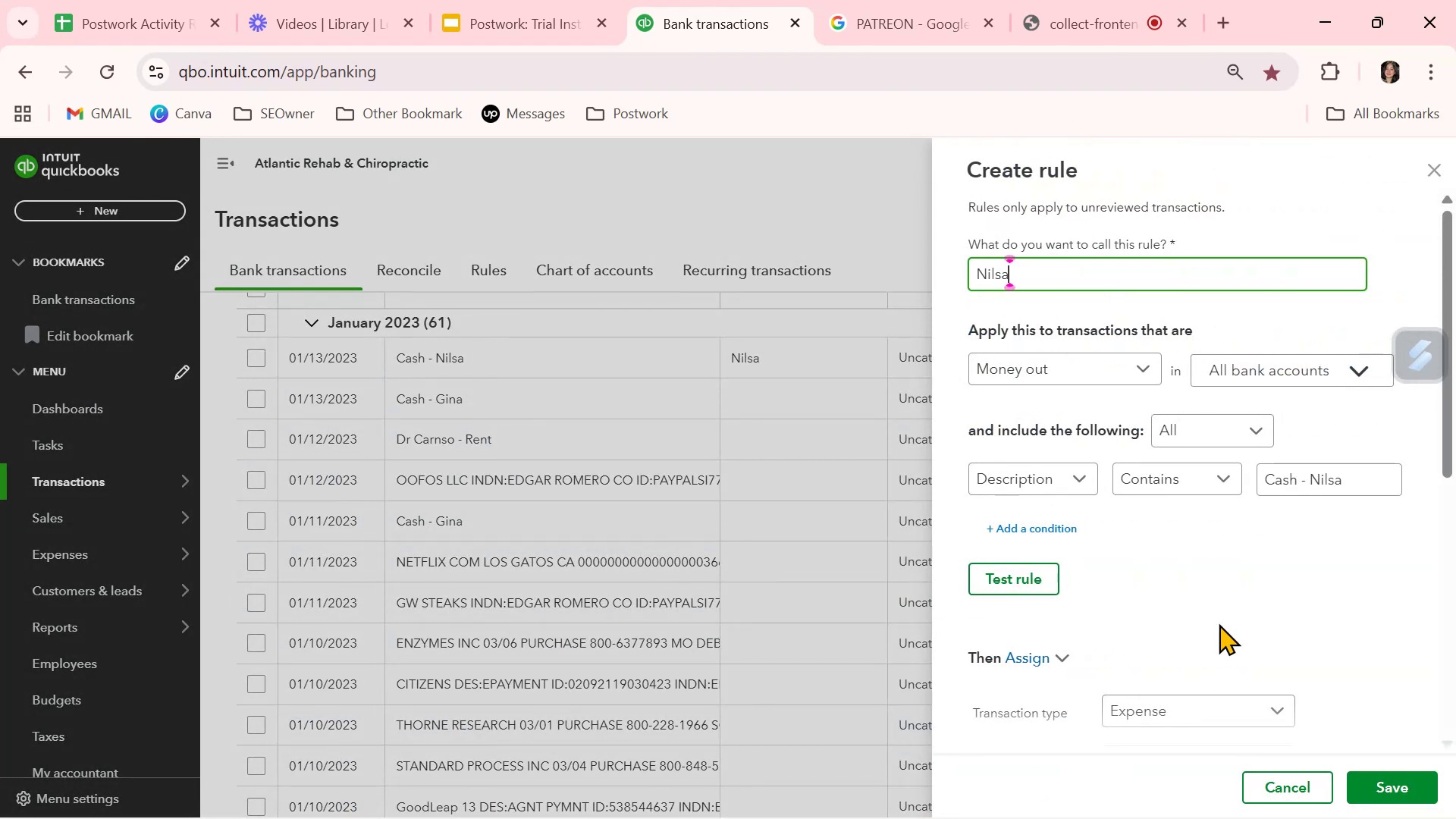 
left_click([1238, 626])
 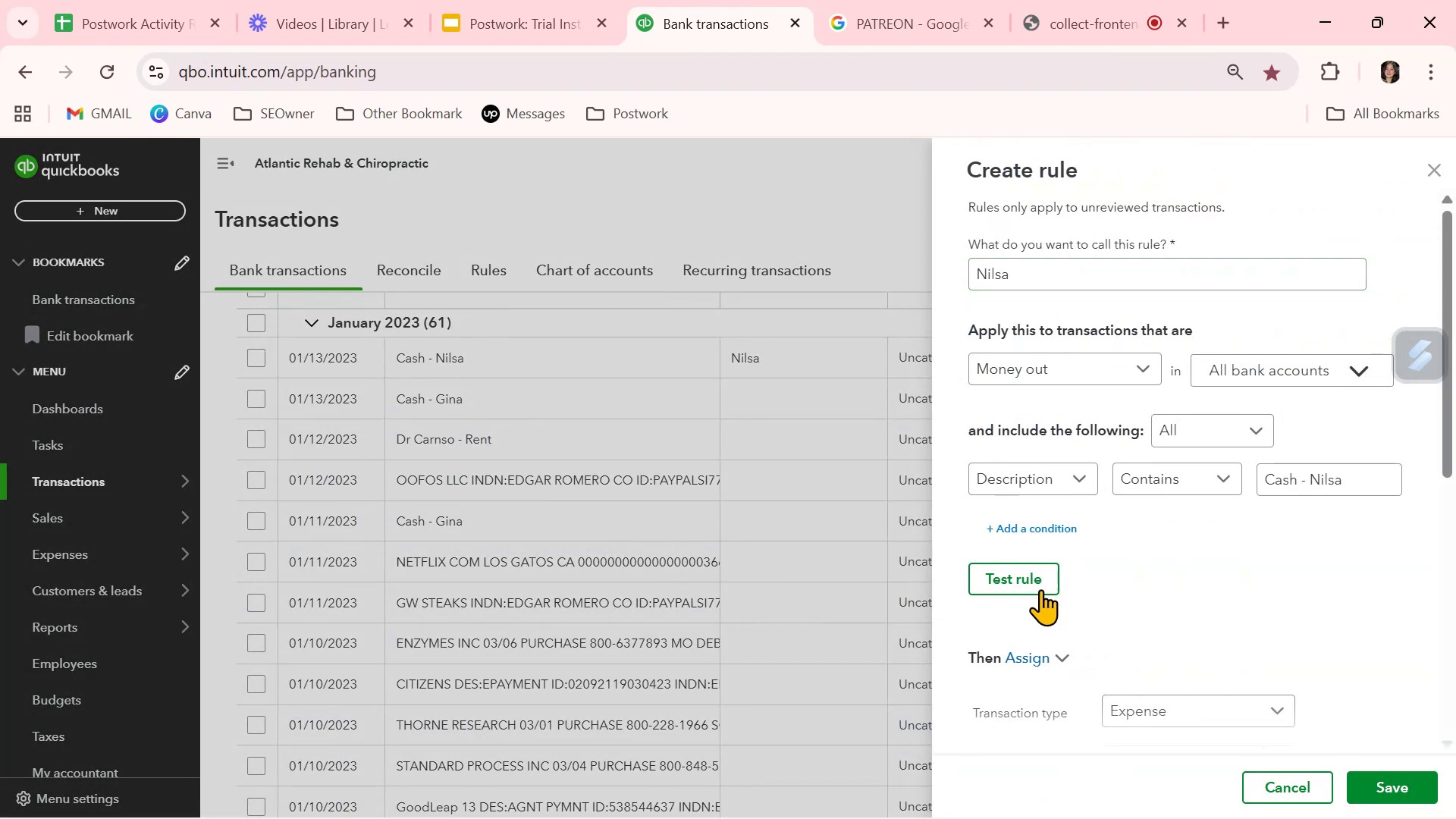 
left_click([1025, 580])
 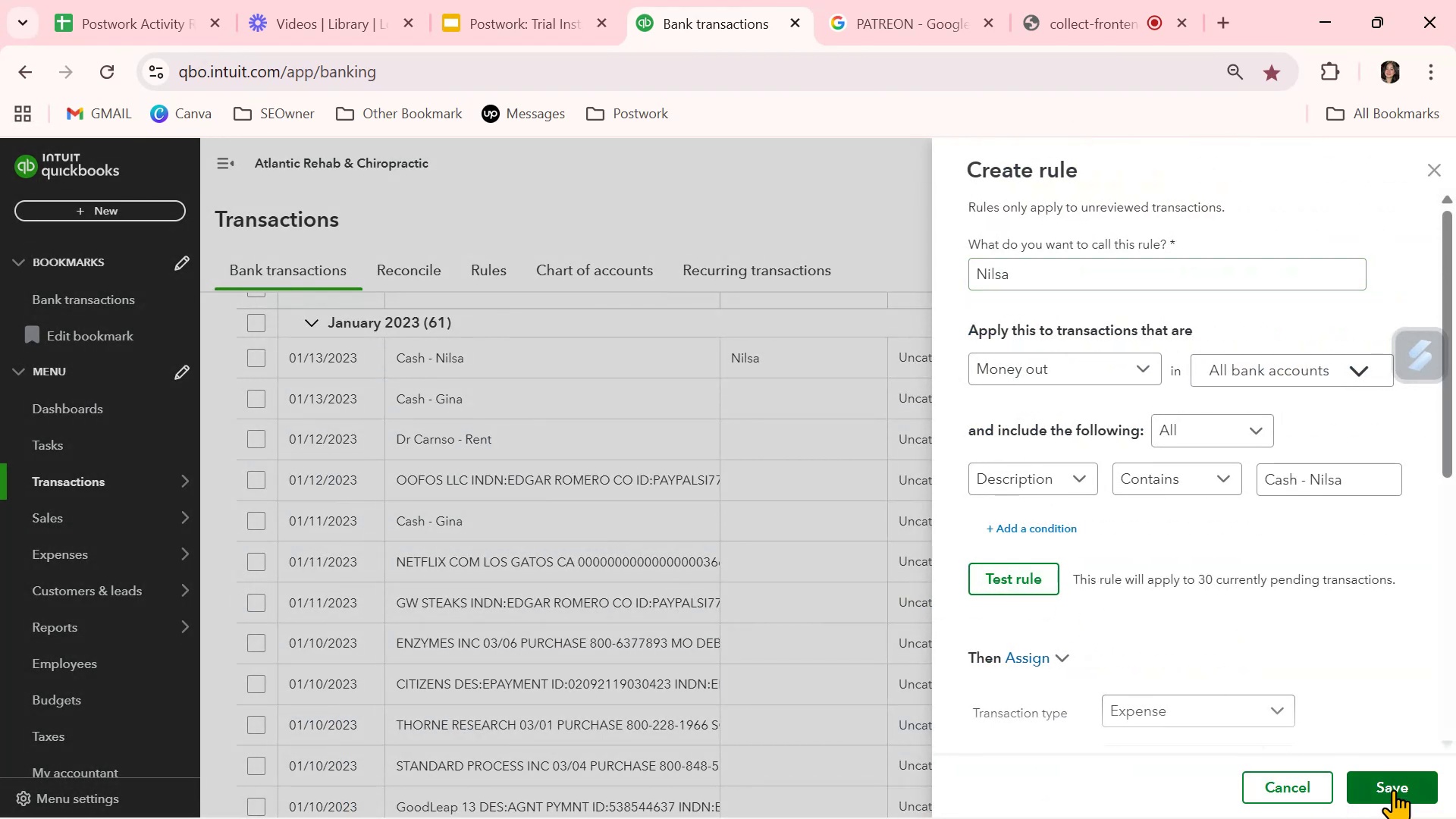 
left_click([1393, 785])
 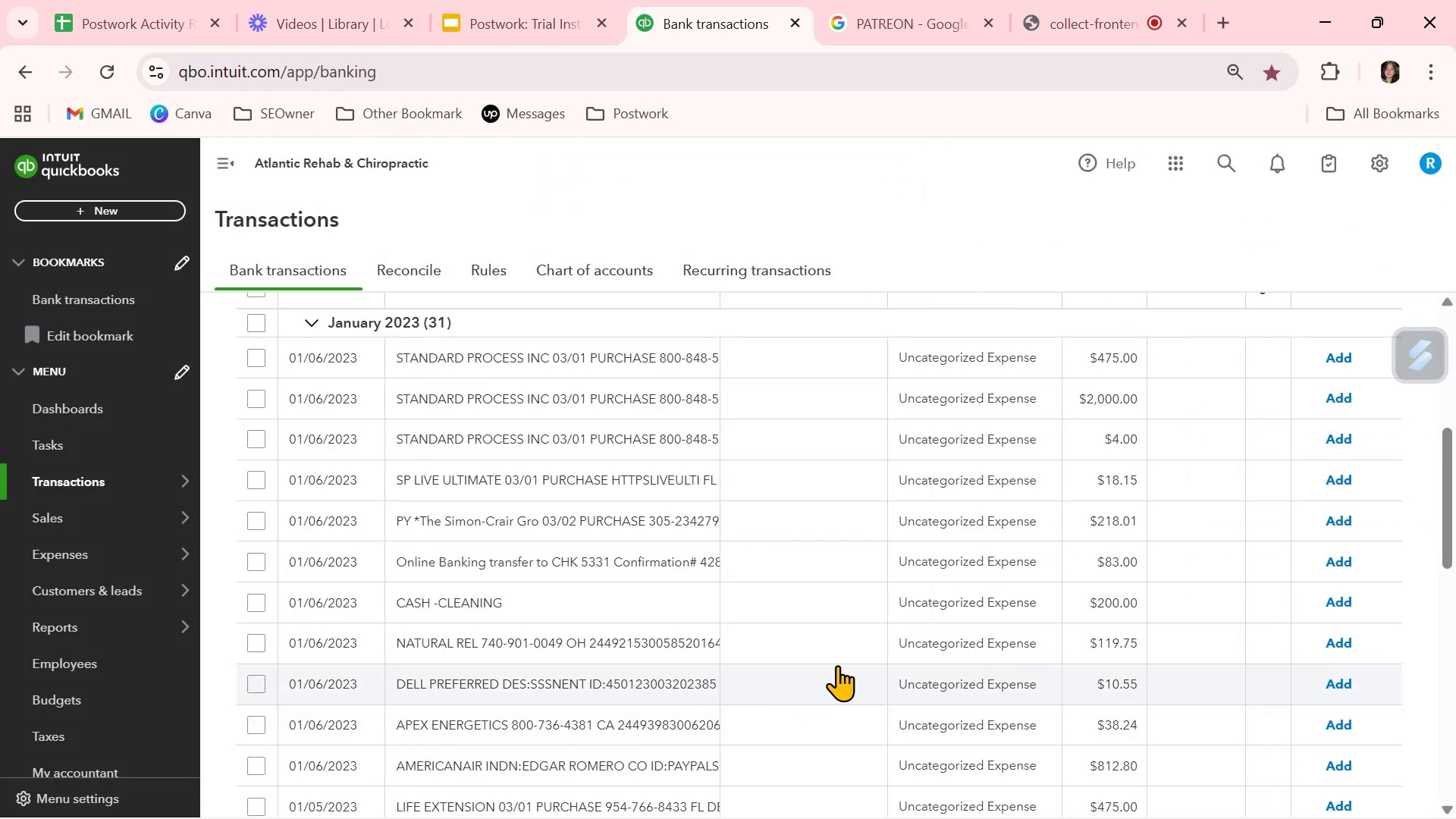 
wait(15.5)
 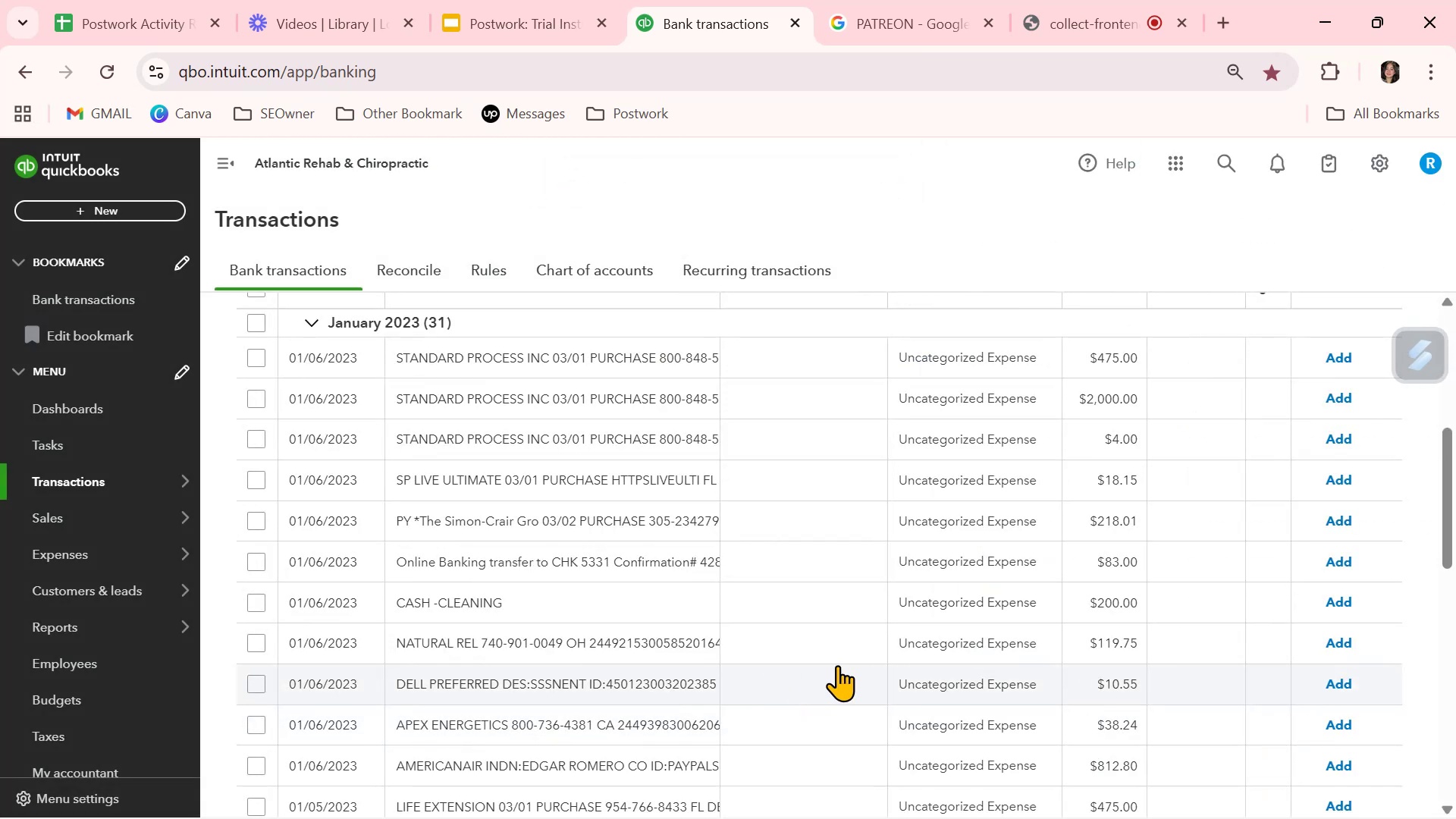 
left_click([858, 610])
 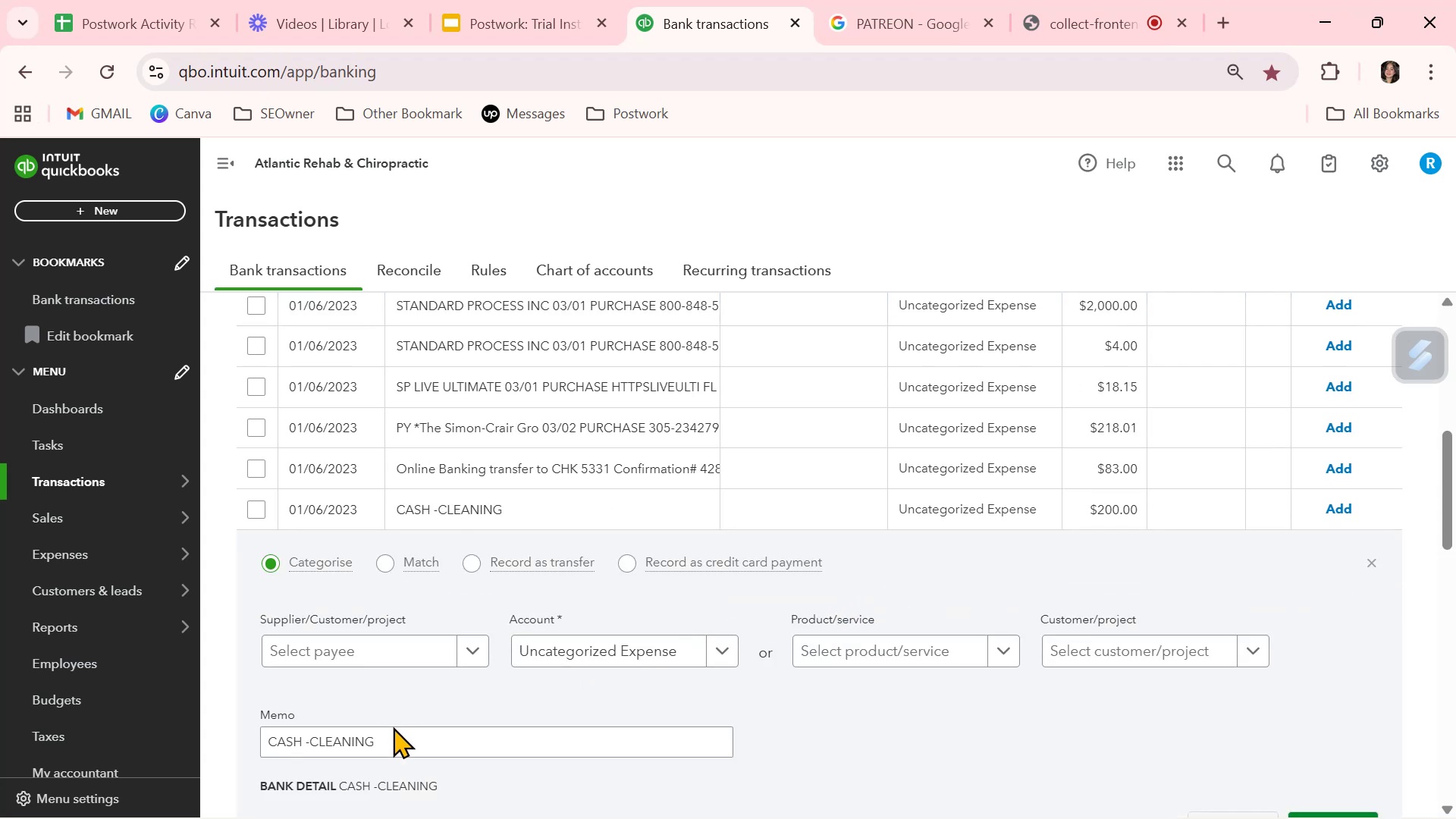 
left_click_drag(start_coordinate=[385, 740], to_coordinate=[310, 742])
 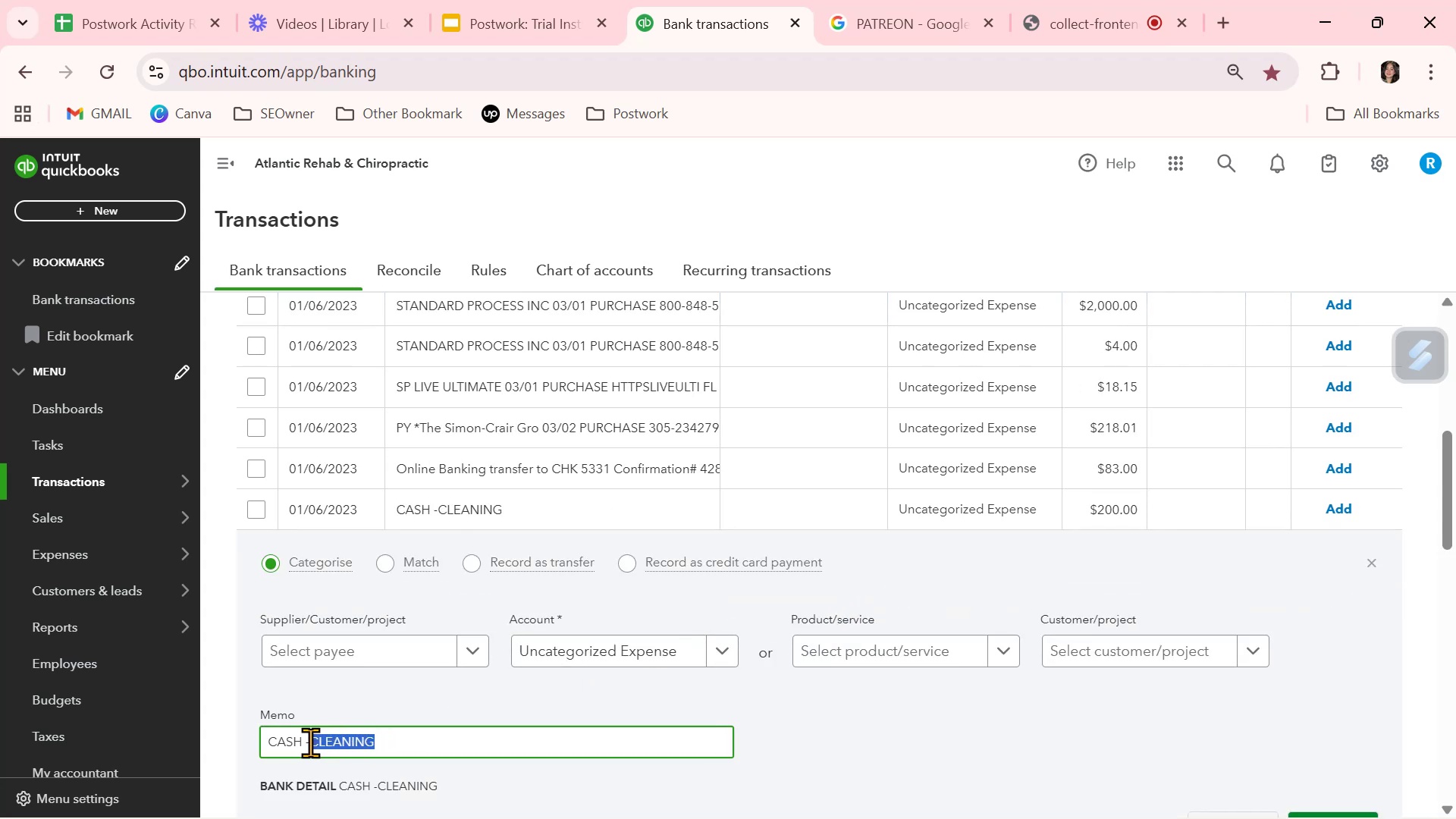 
key(Control+ControlLeft)
 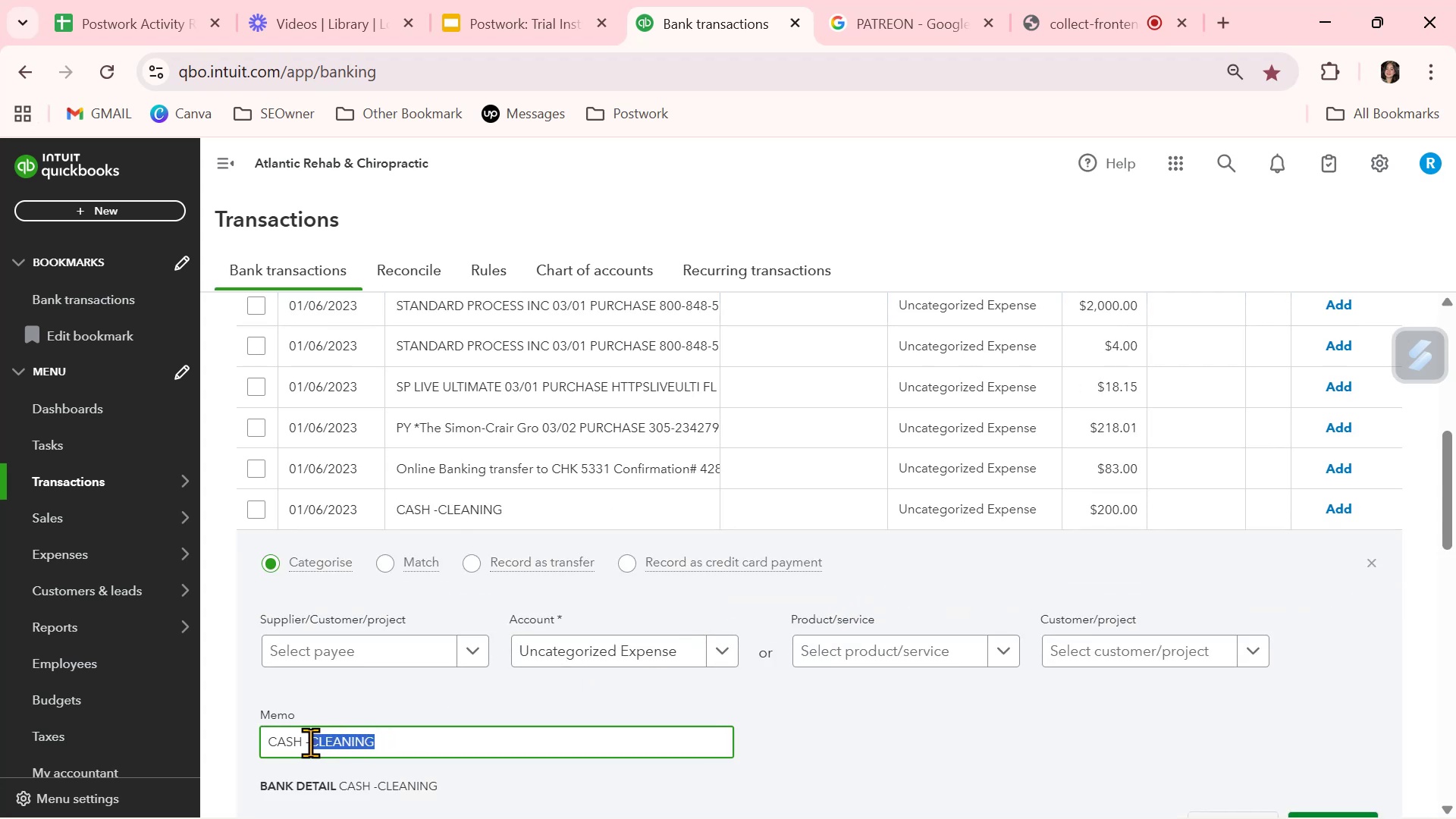 
key(Control+C)
 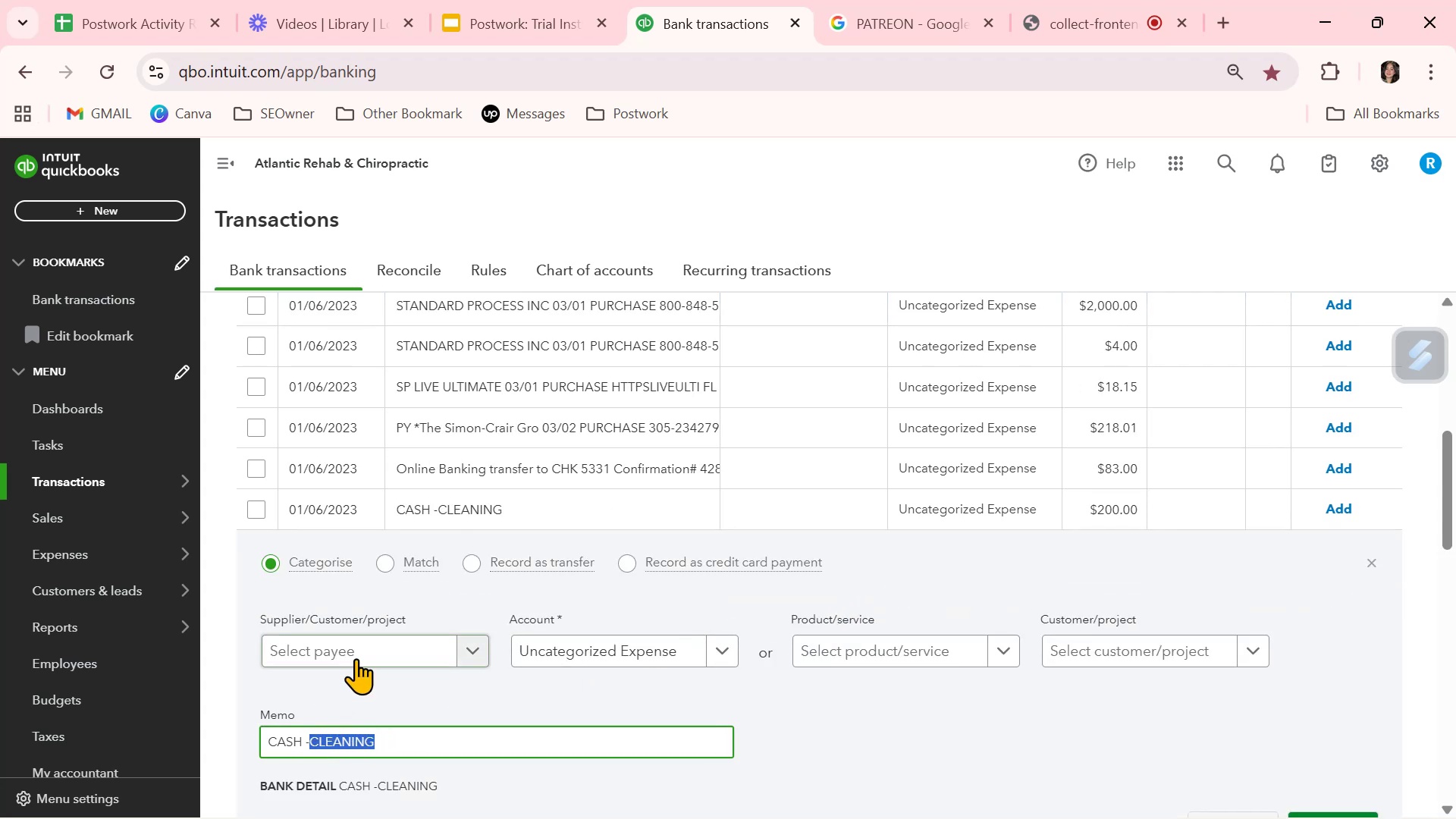 
right_click([358, 656])
 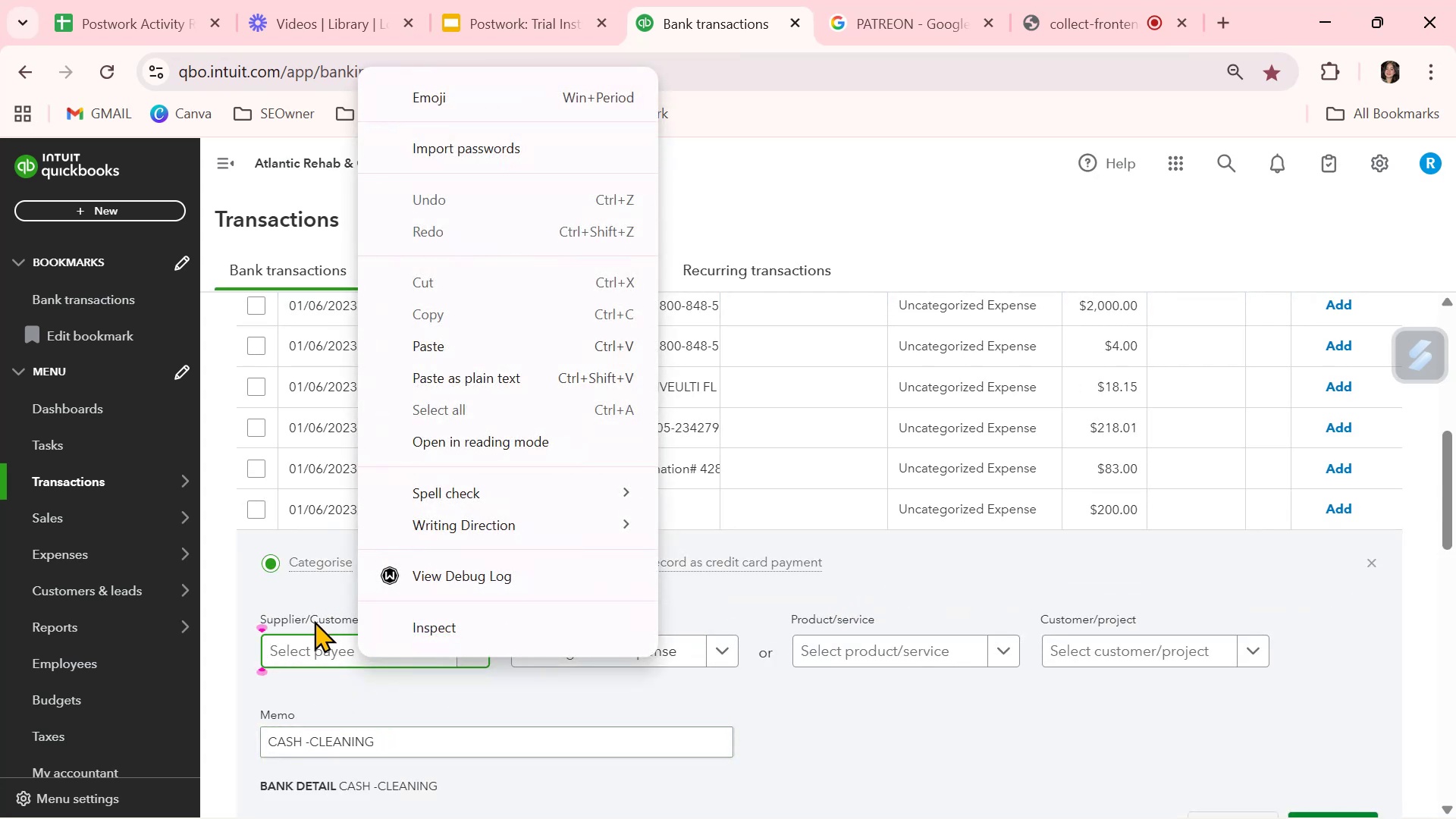 
left_click([313, 653])
 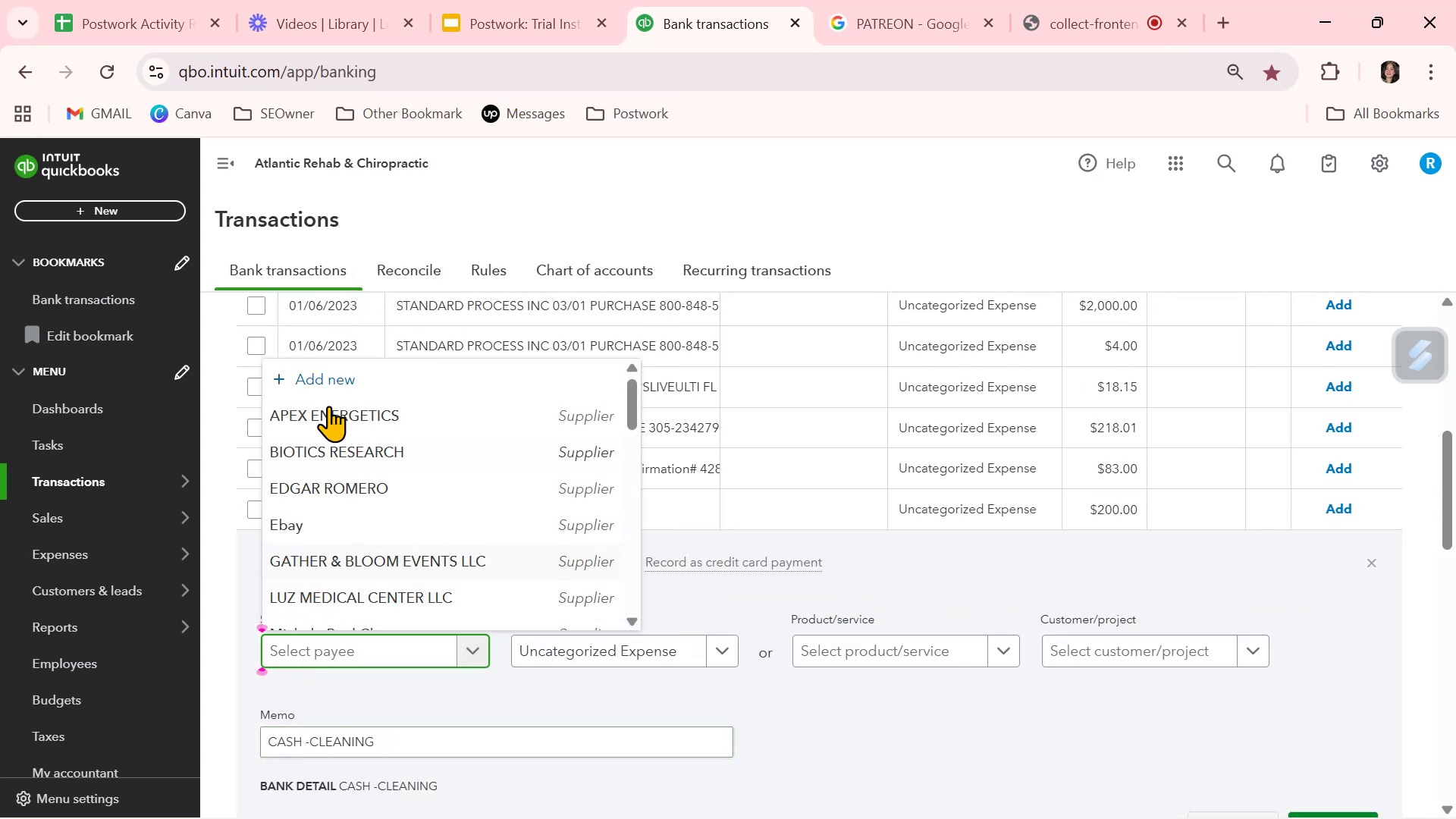 
left_click([336, 379])
 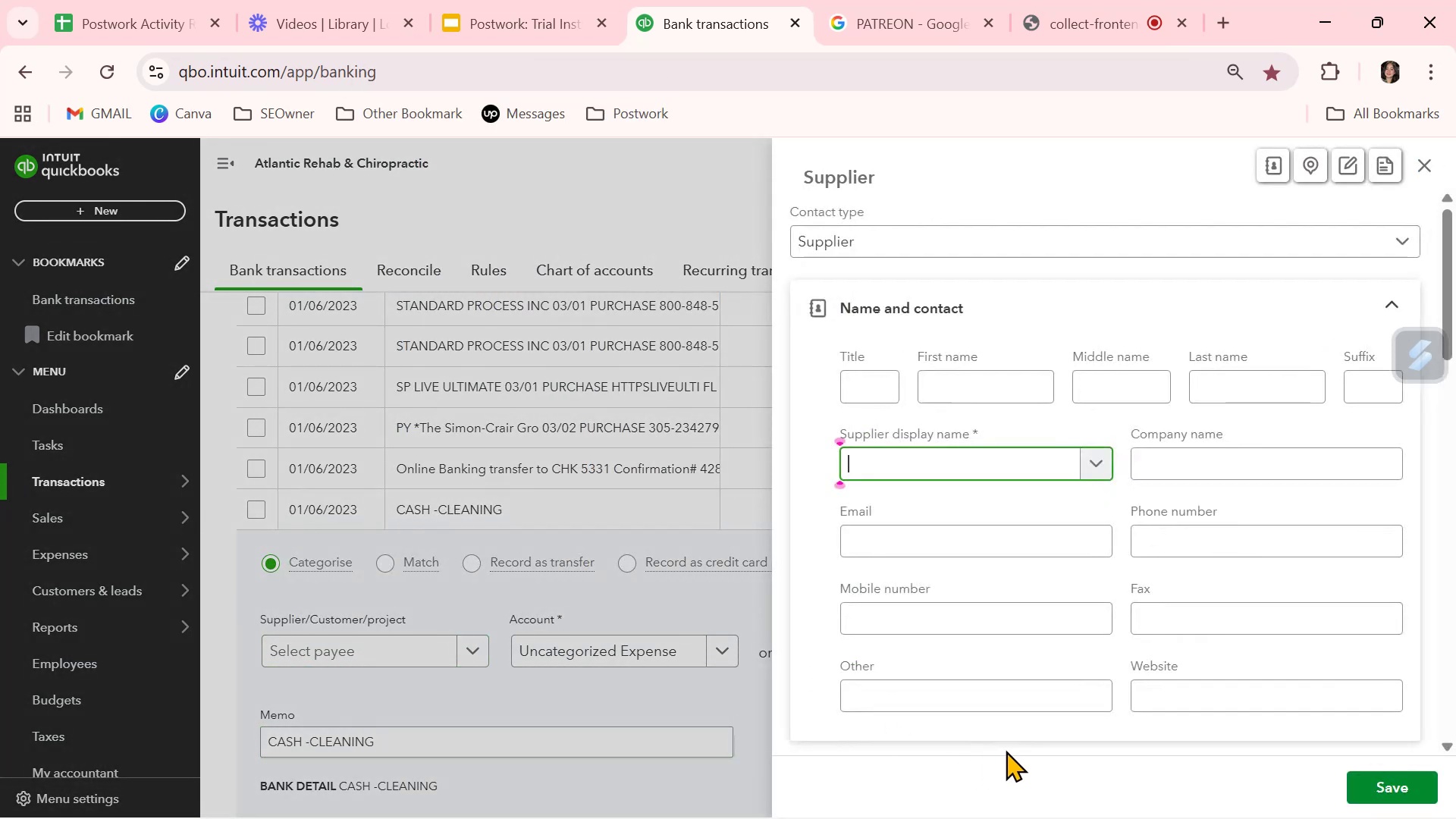 
key(Control+ControlLeft)
 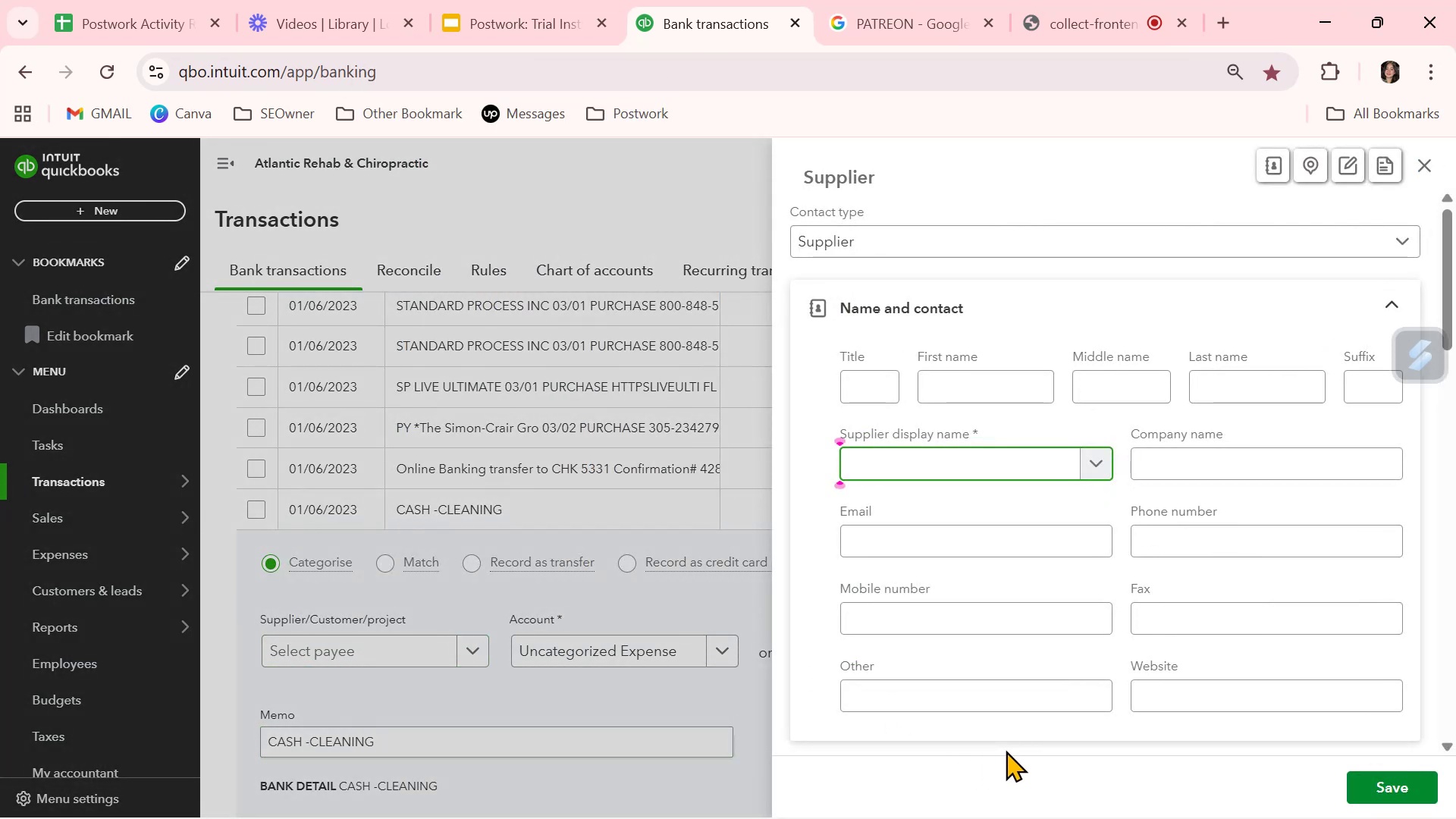 
key(Control+V)
 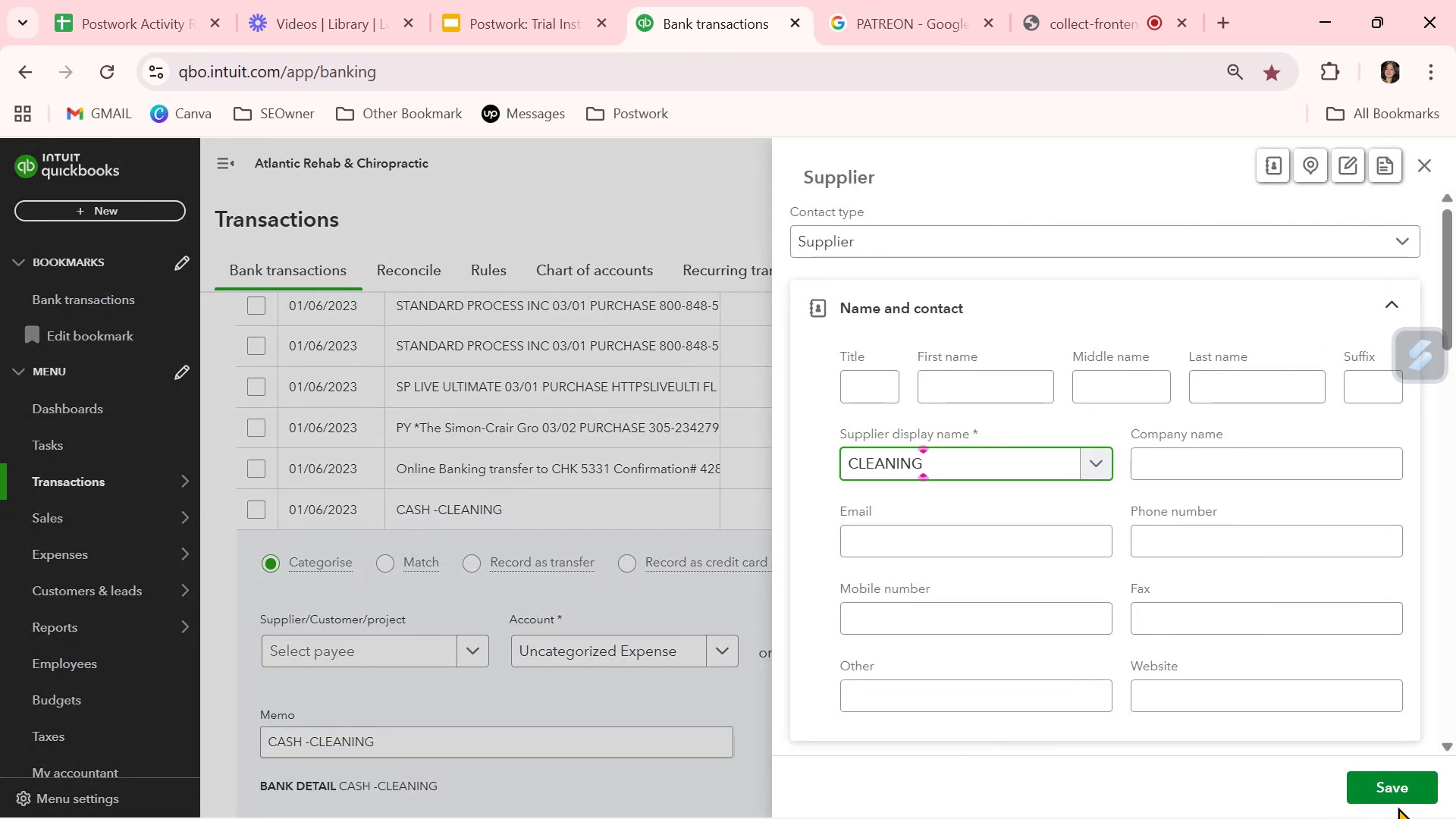 
left_click([1395, 795])
 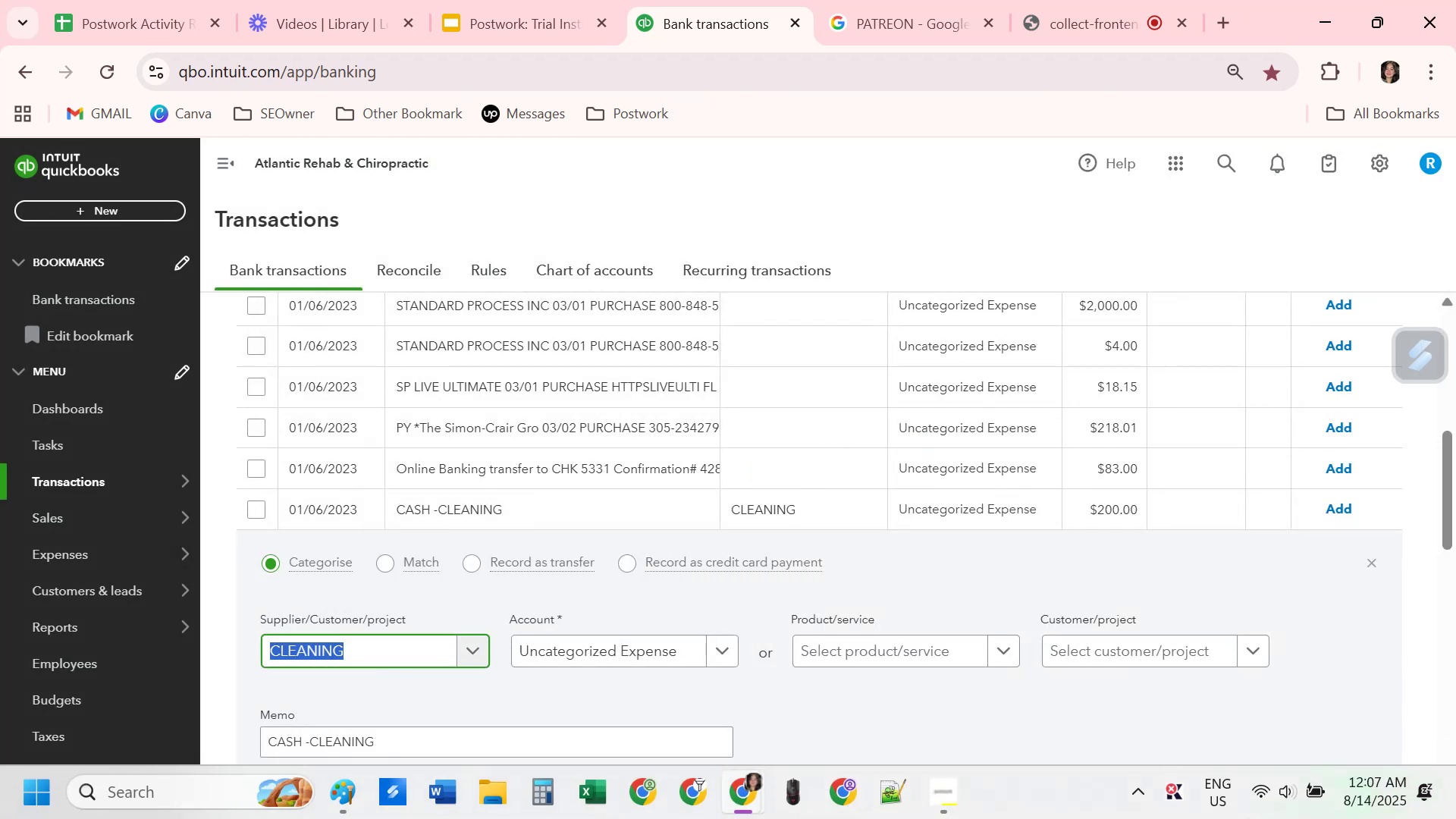 
scroll: coordinate [701, 775], scroll_direction: down, amount: 1.0
 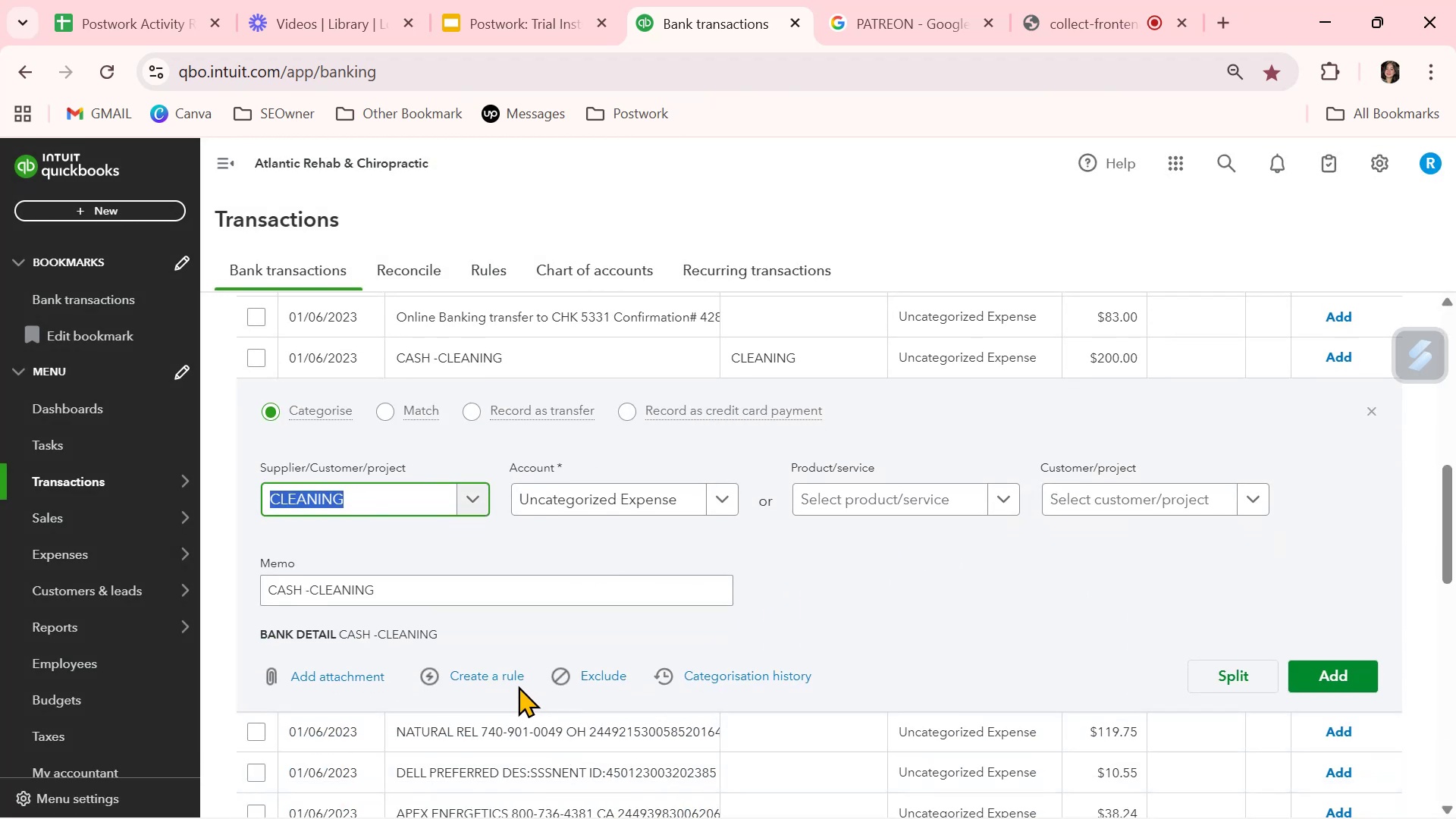 
left_click([513, 681])
 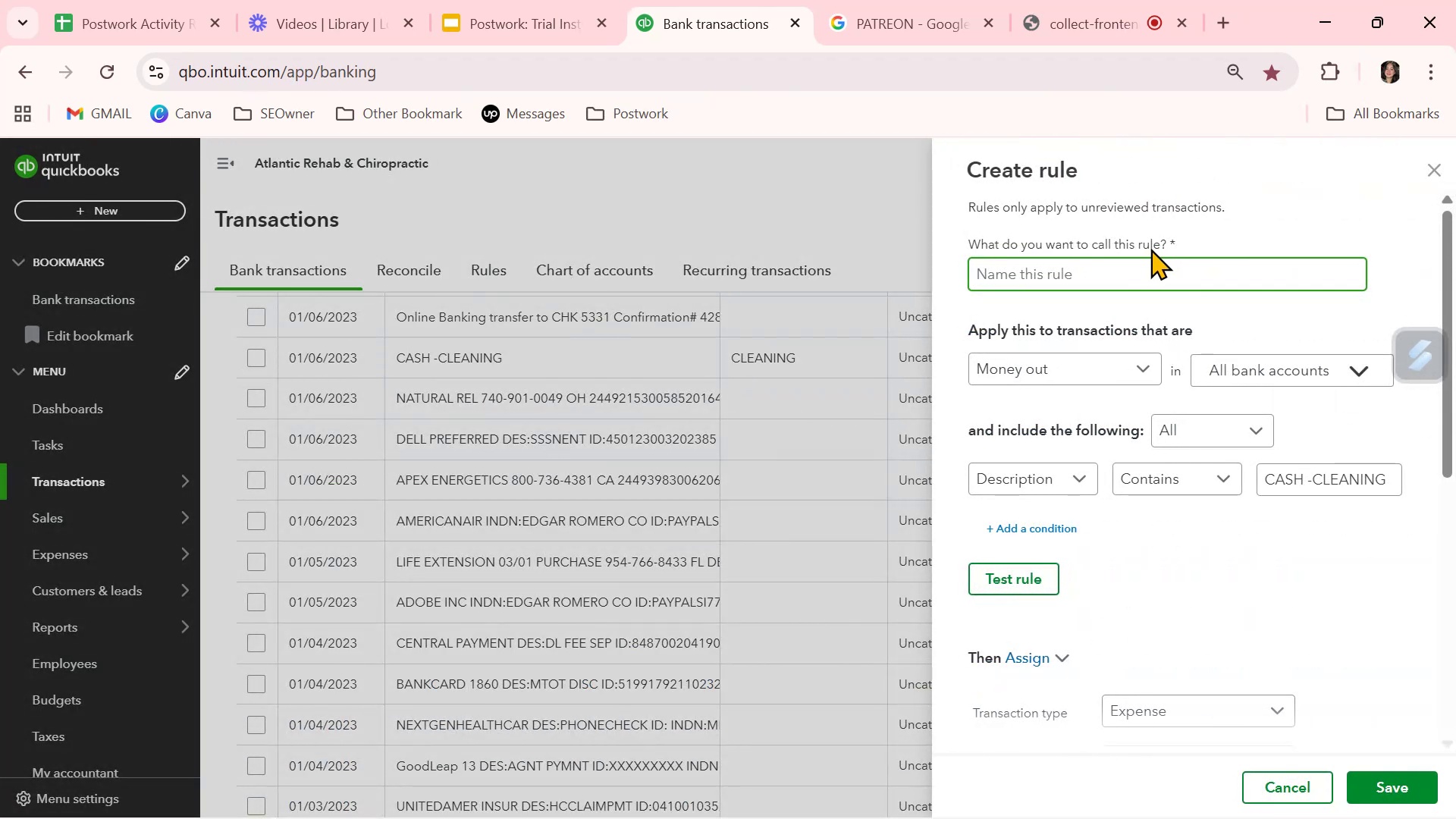 
left_click([1143, 275])
 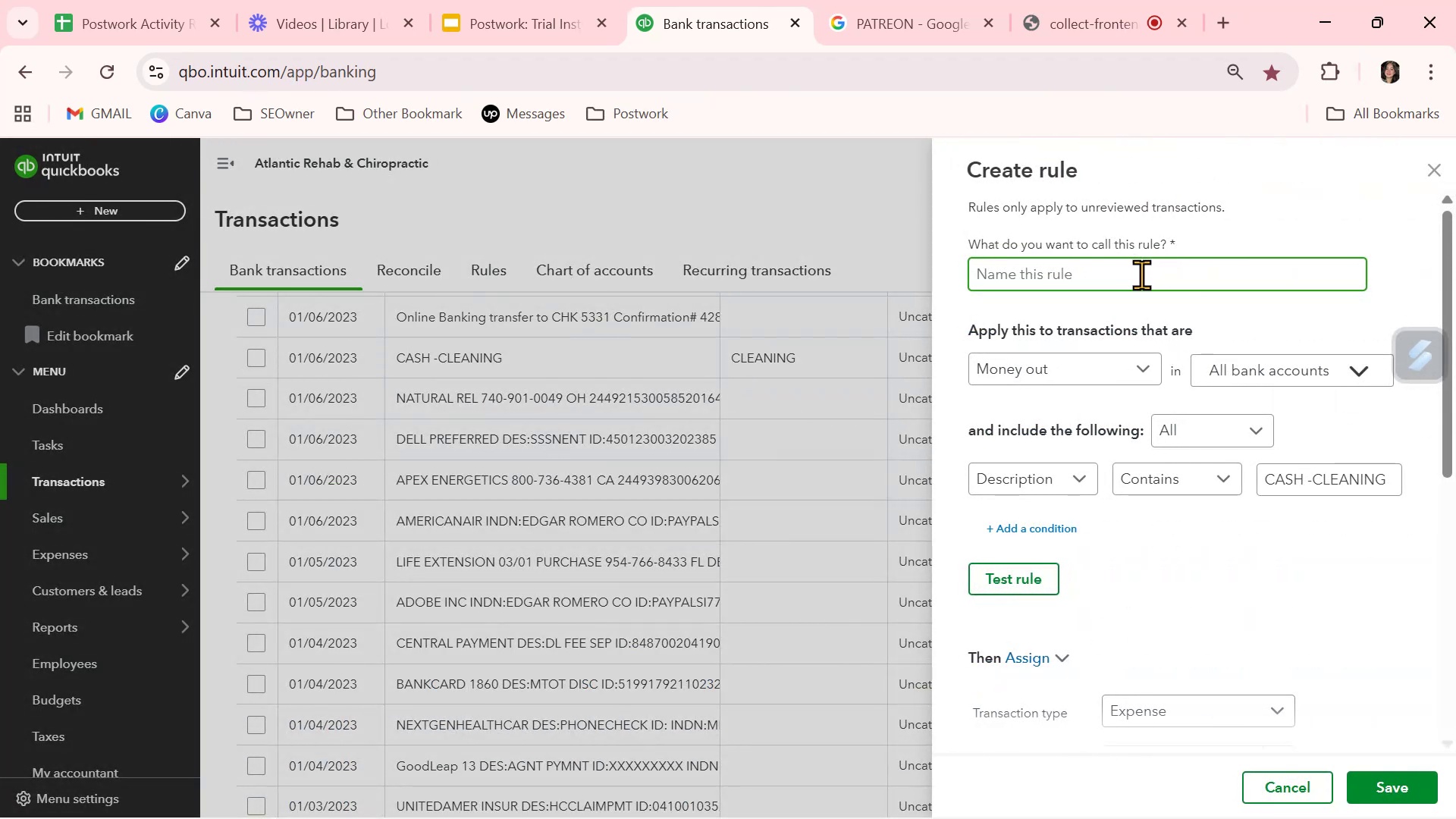 
key(Control+ControlLeft)
 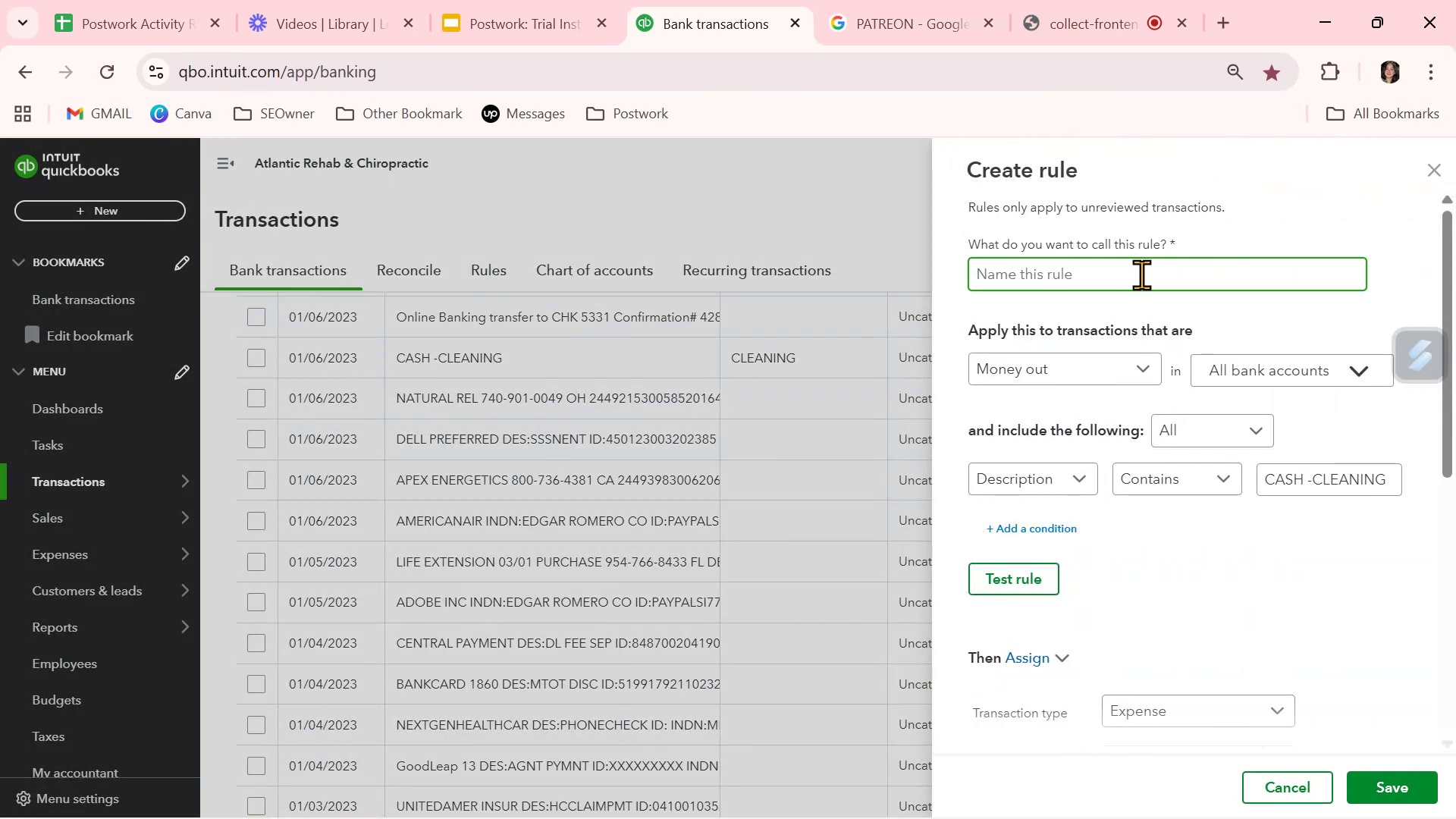 
key(Control+V)
 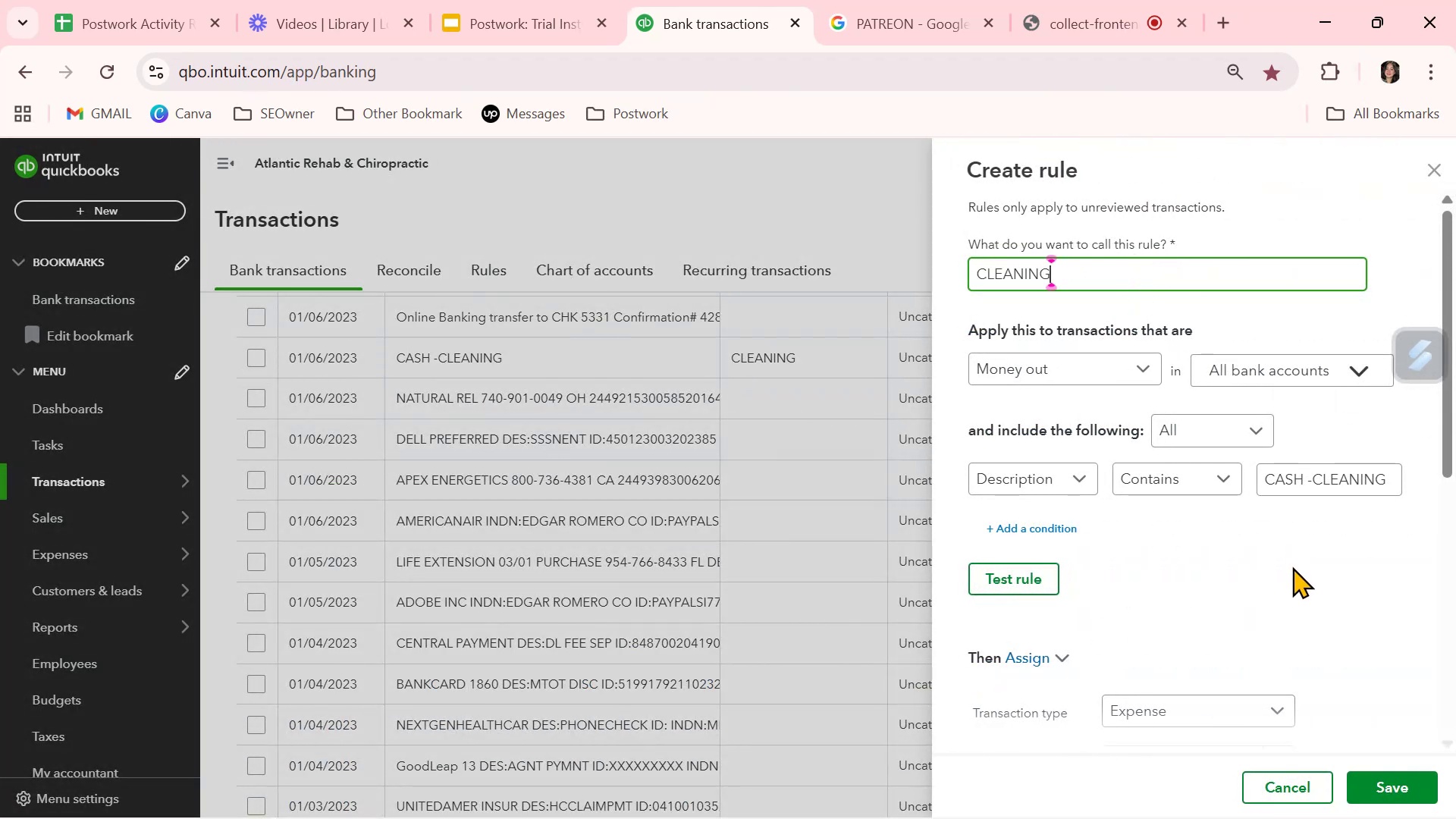 
left_click([1289, 567])
 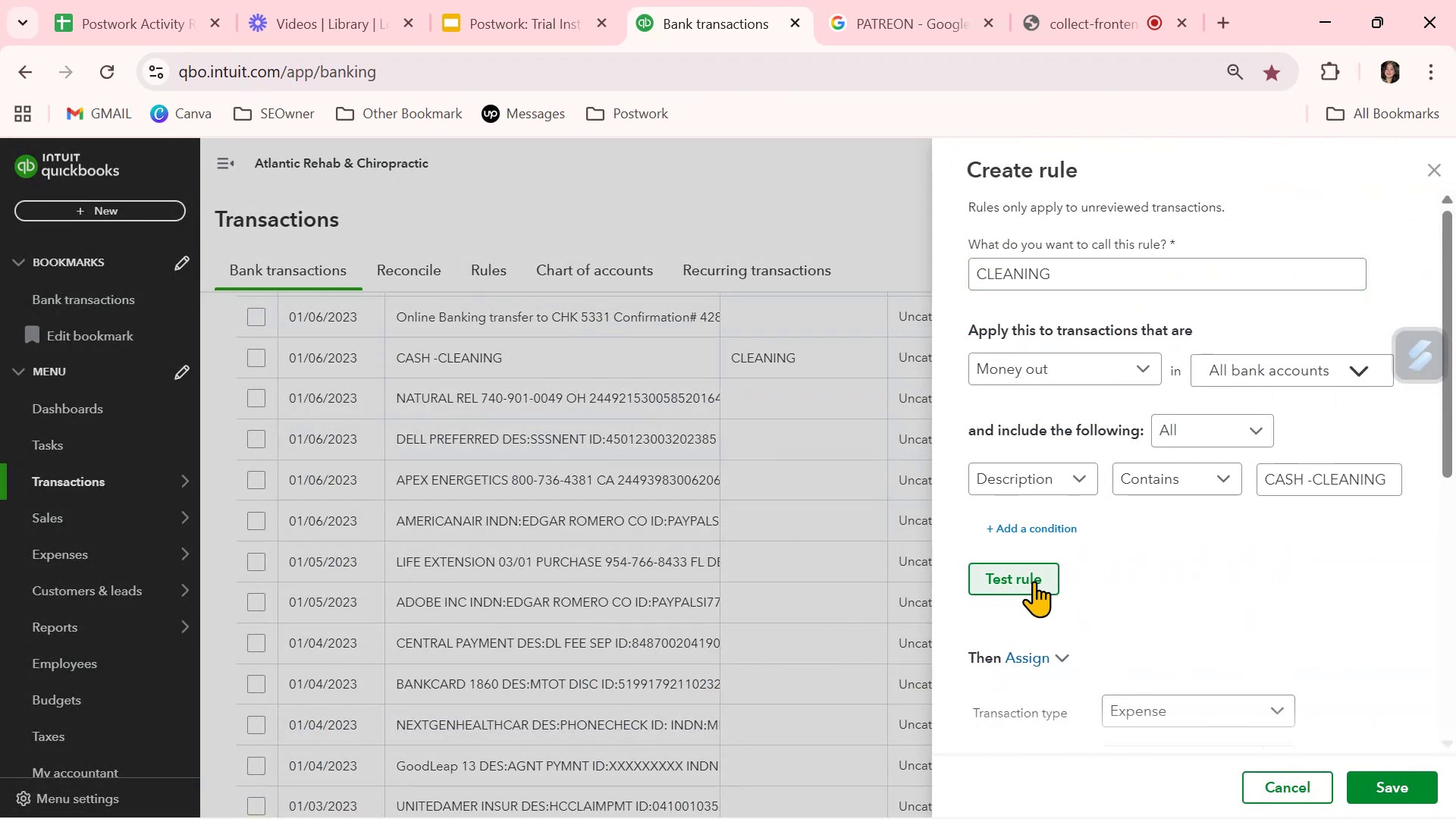 
left_click([1034, 581])
 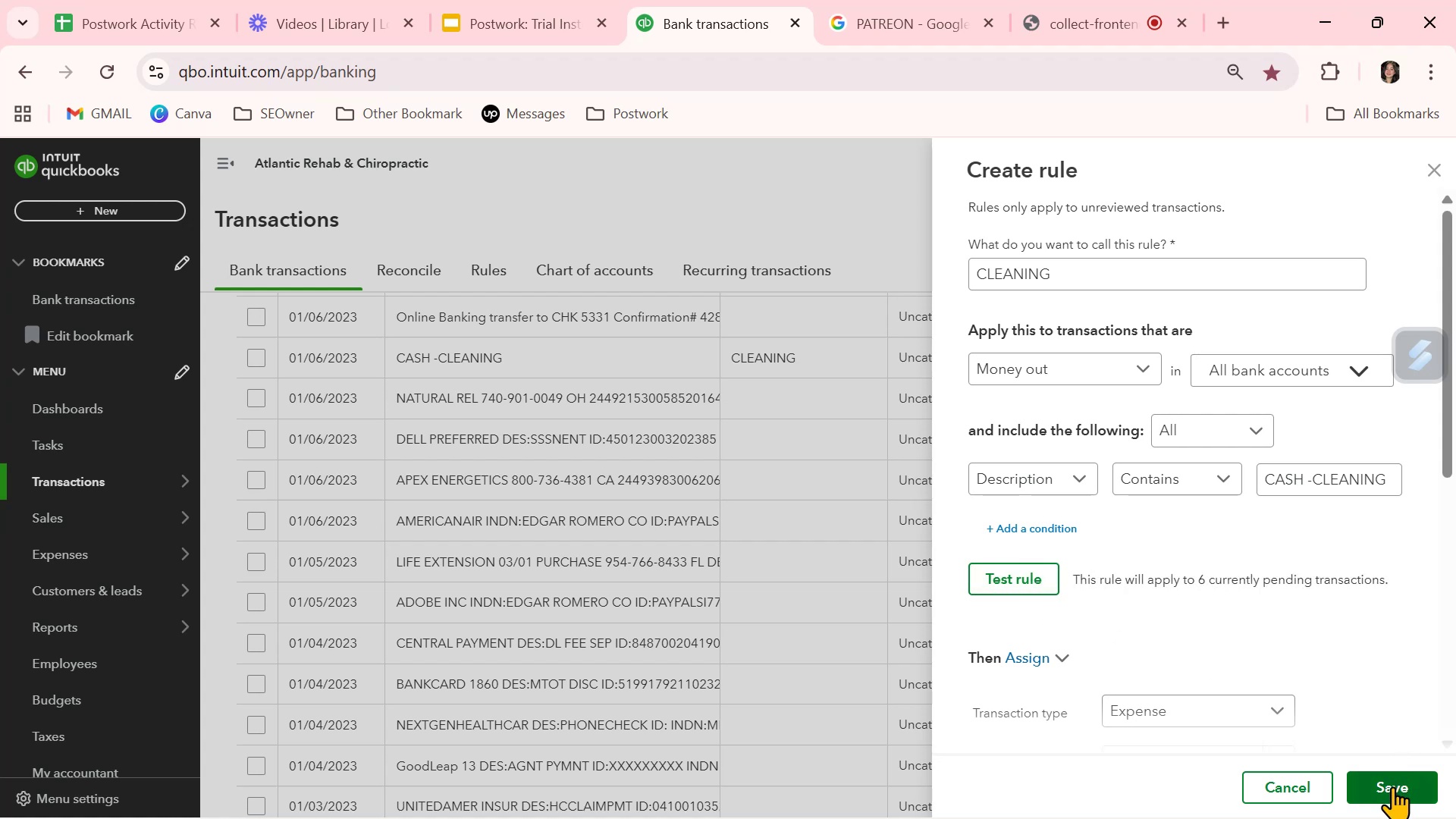 
left_click([1392, 786])
 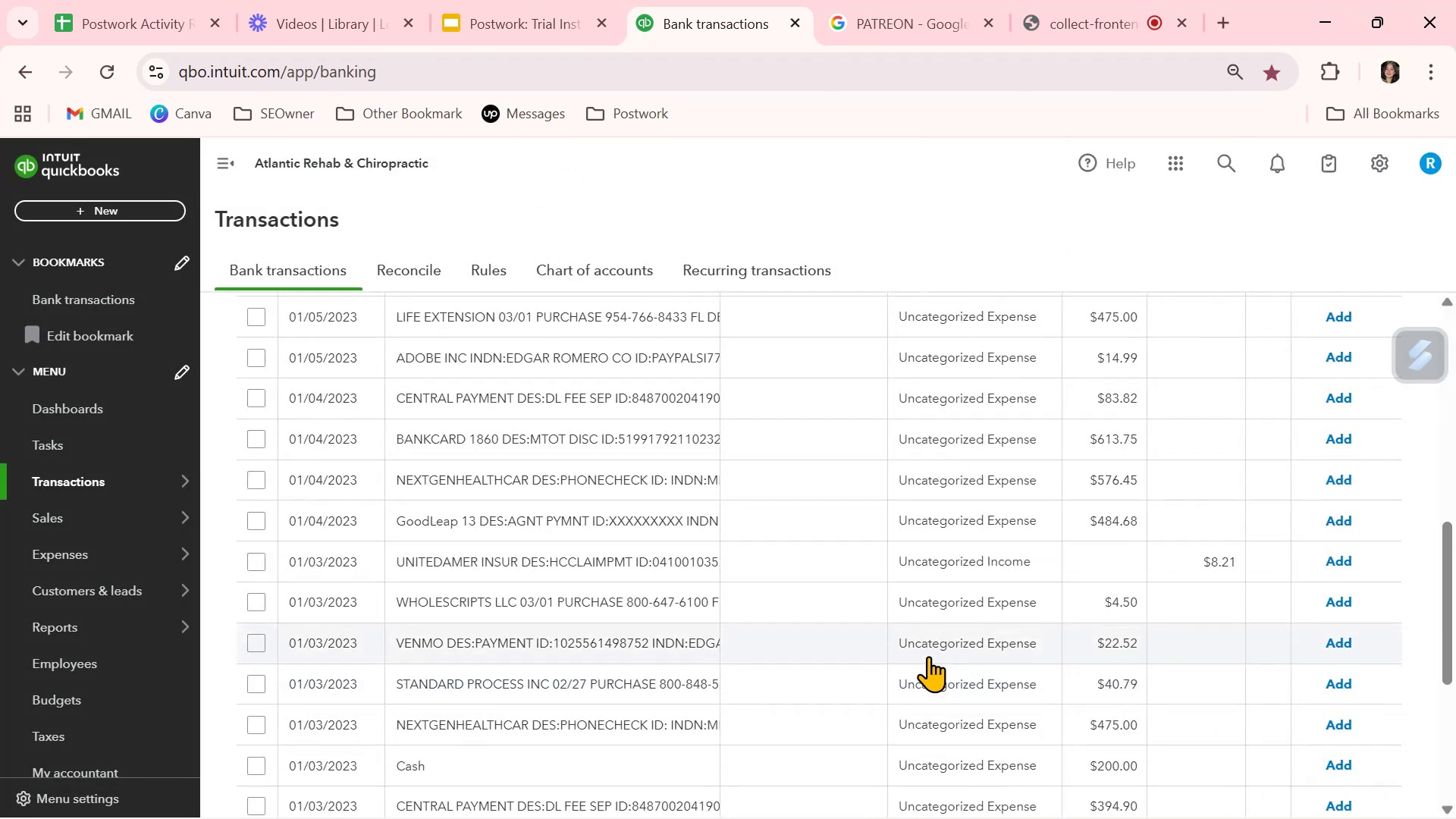 
wait(5.5)
 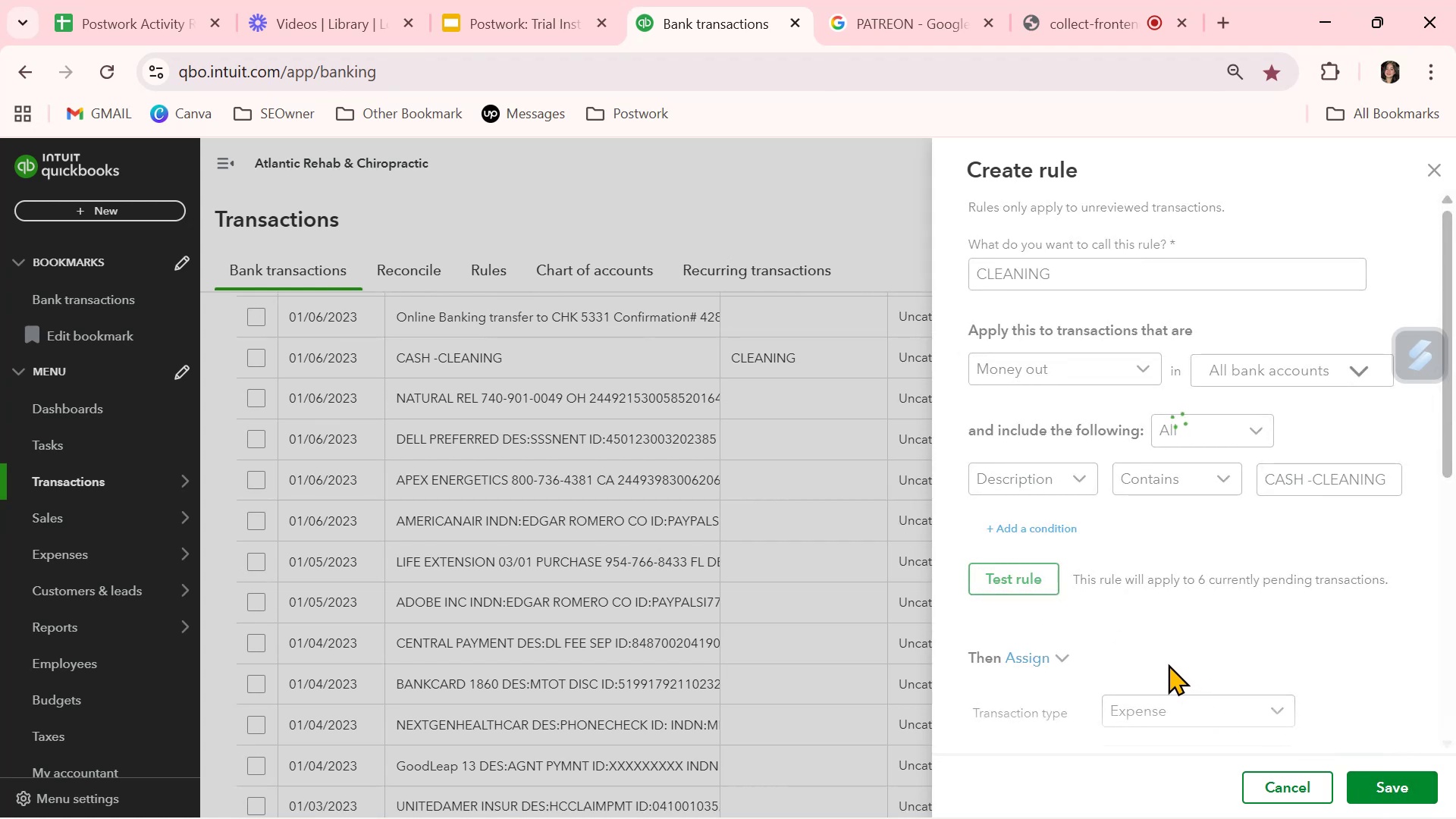 
scroll: coordinate [796, 718], scroll_direction: down, amount: 2.0
 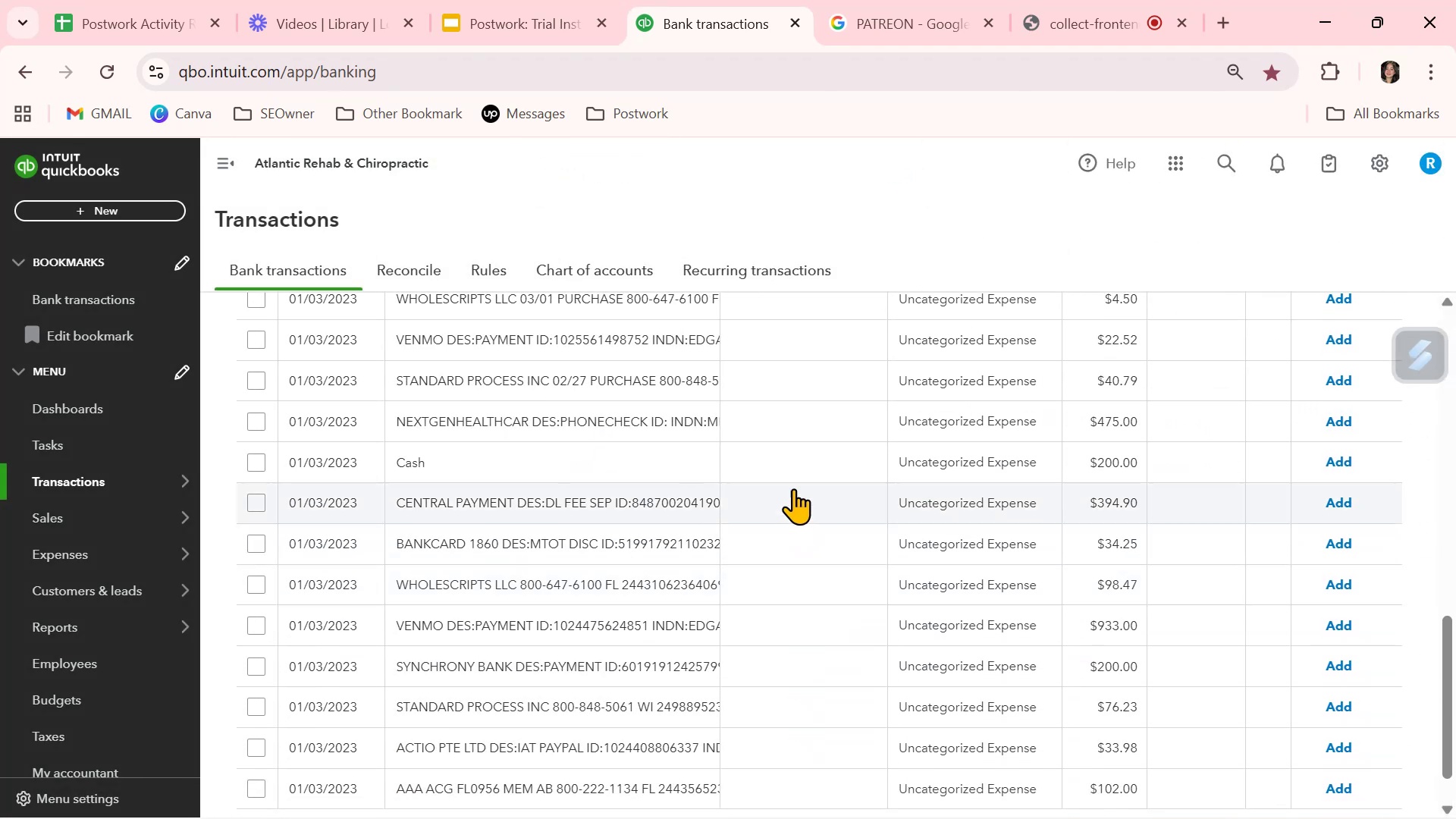 
left_click([793, 462])
 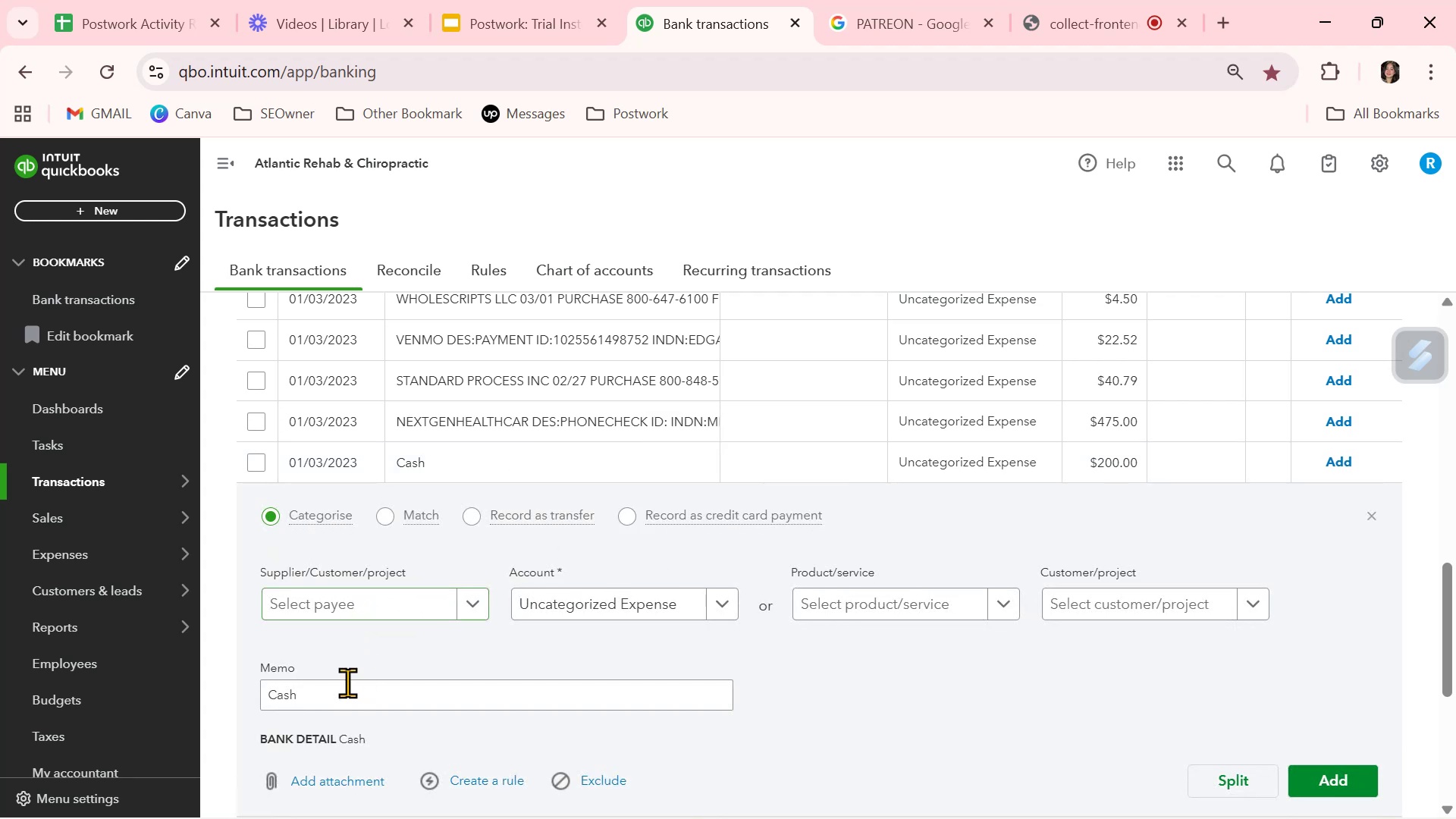 
double_click([334, 691])
 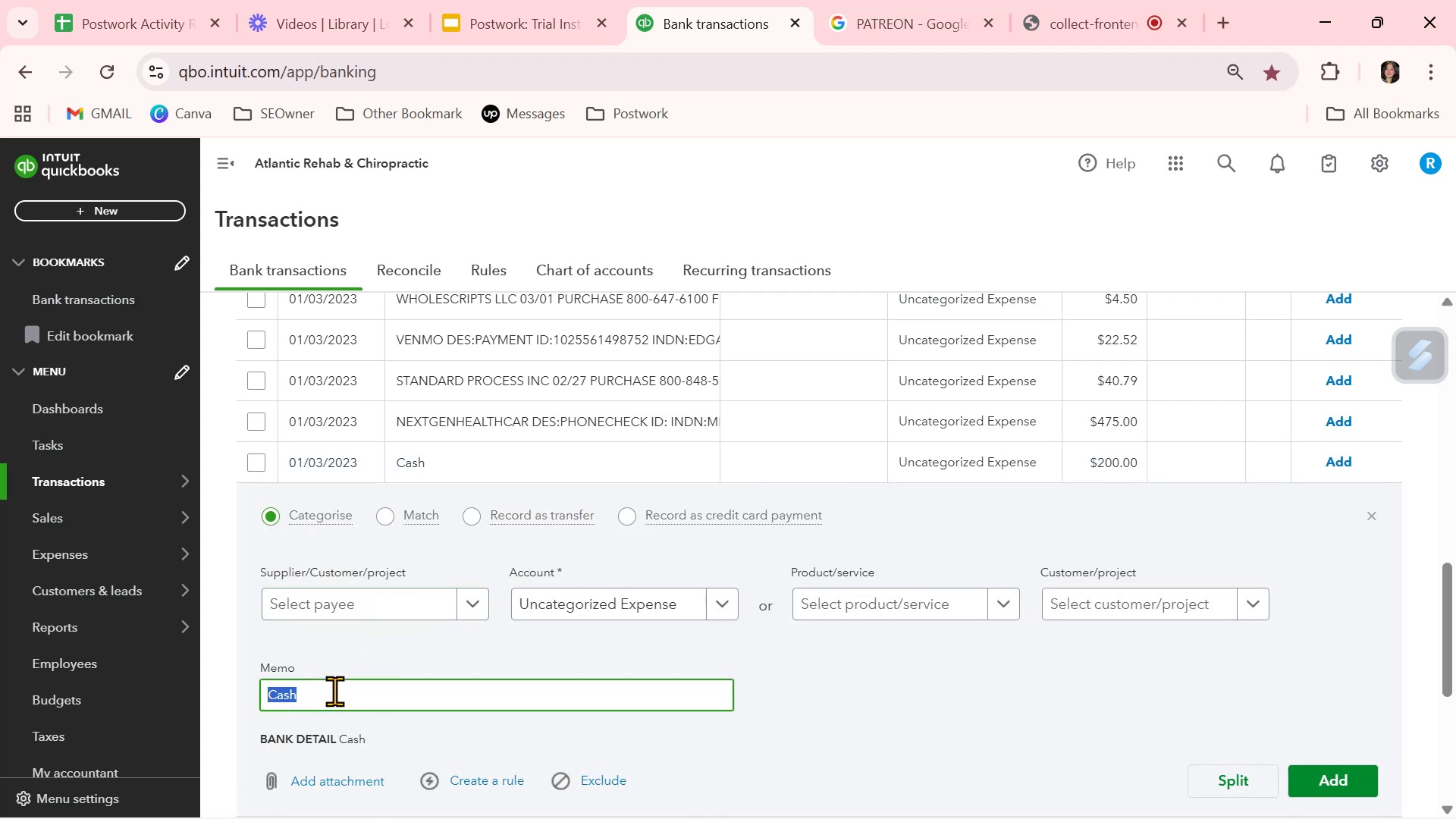 
triple_click([334, 691])
 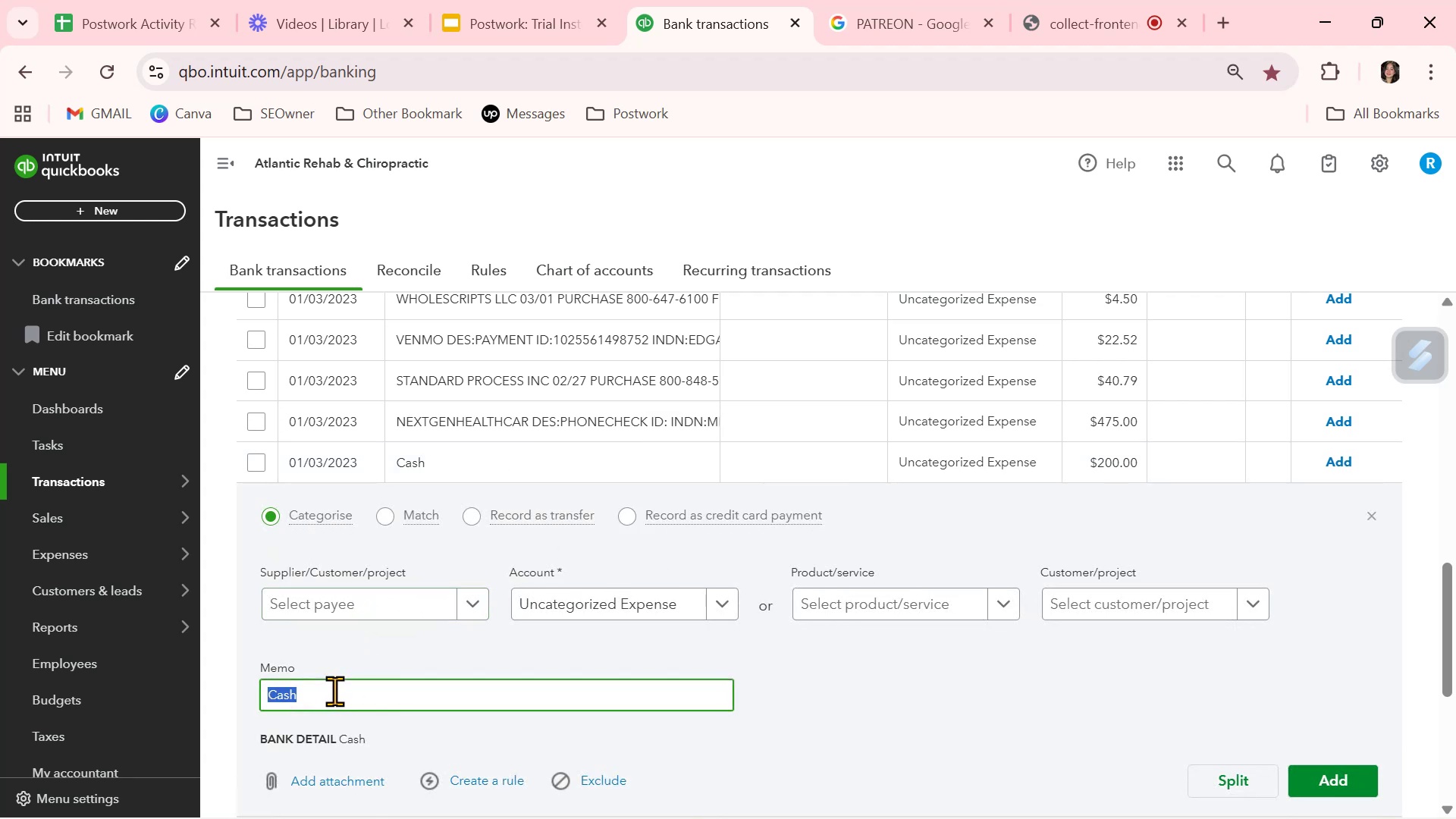 
key(Control+ControlLeft)
 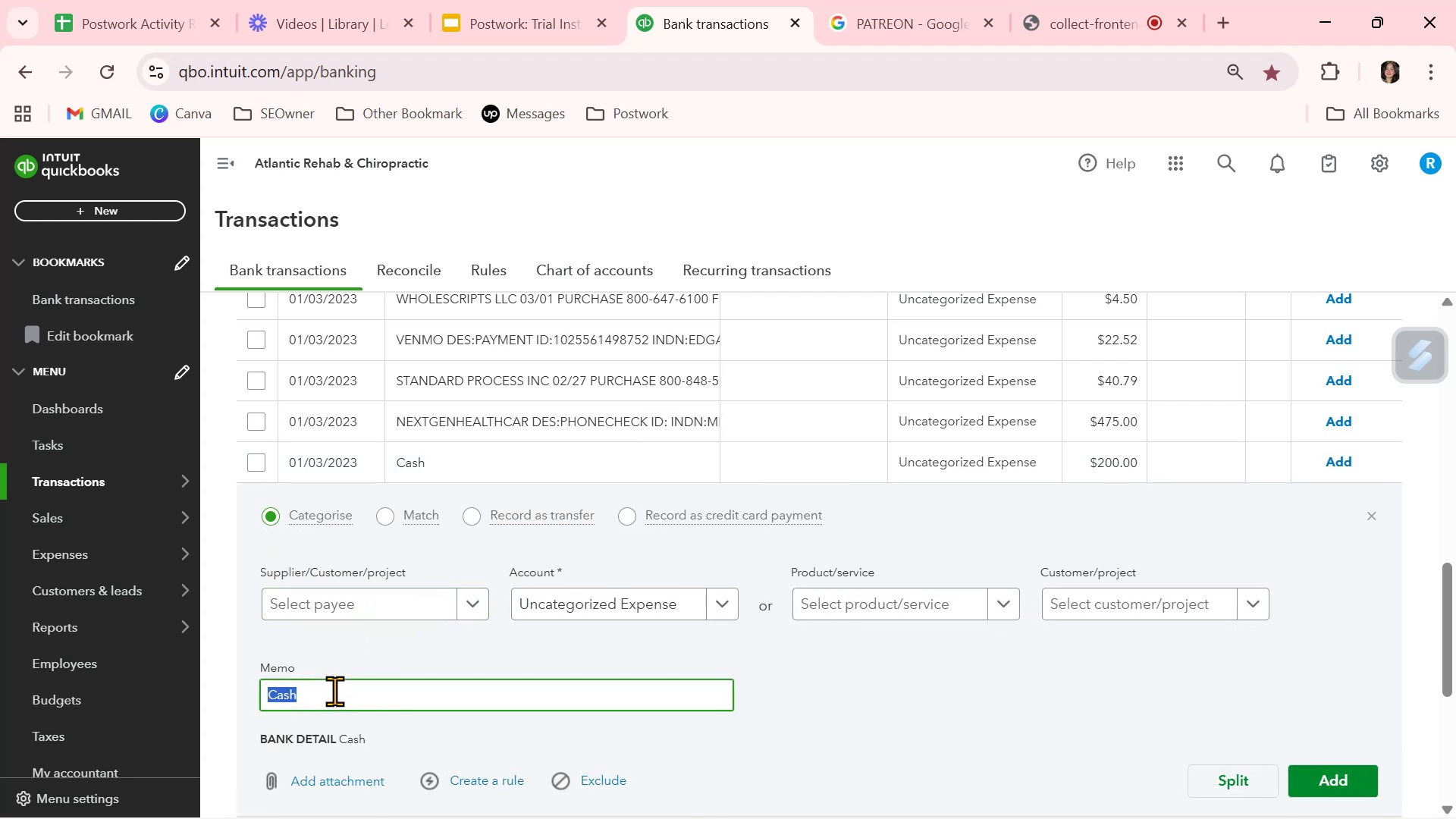 
key(Control+C)
 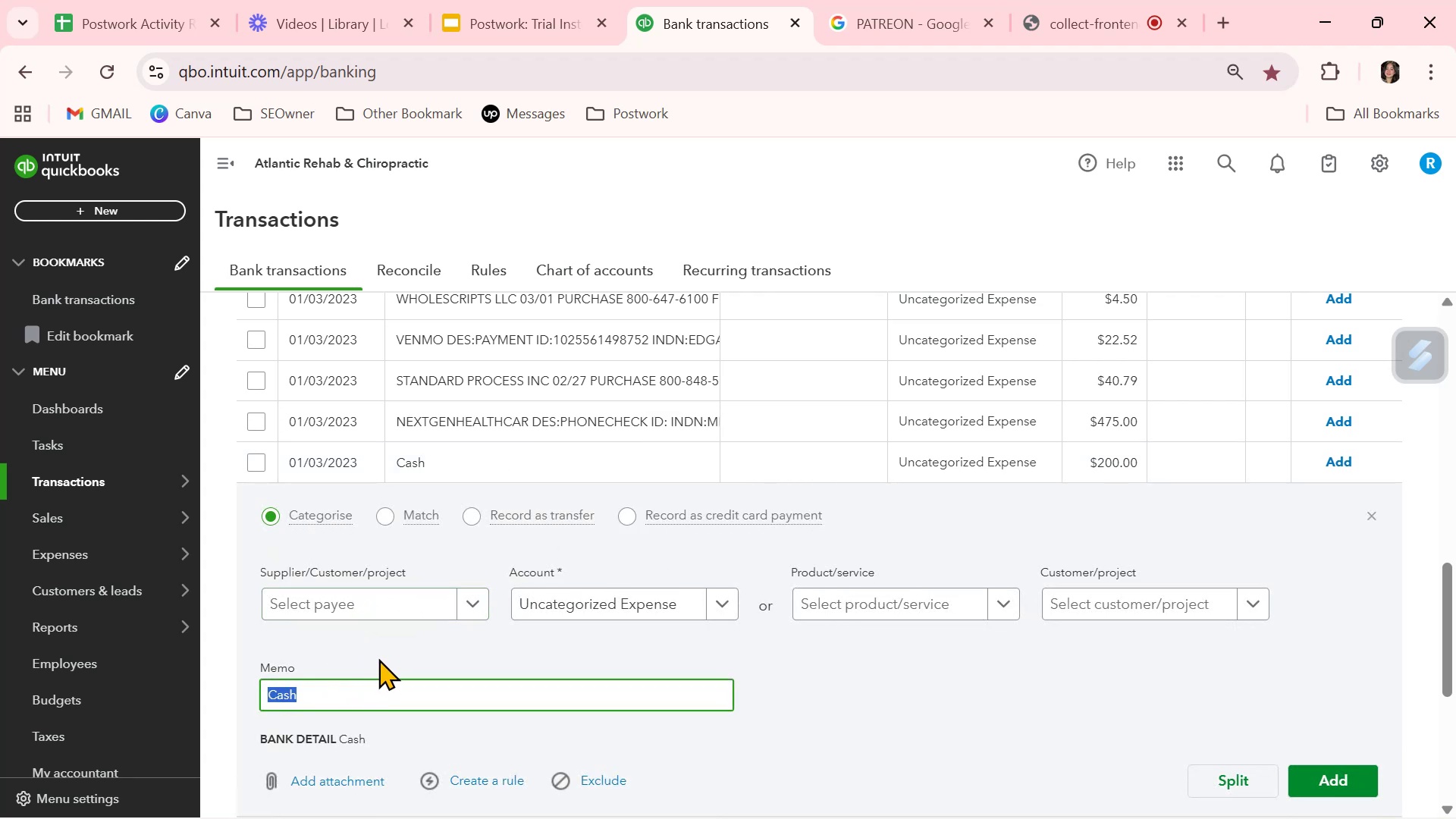 
left_click([381, 654])
 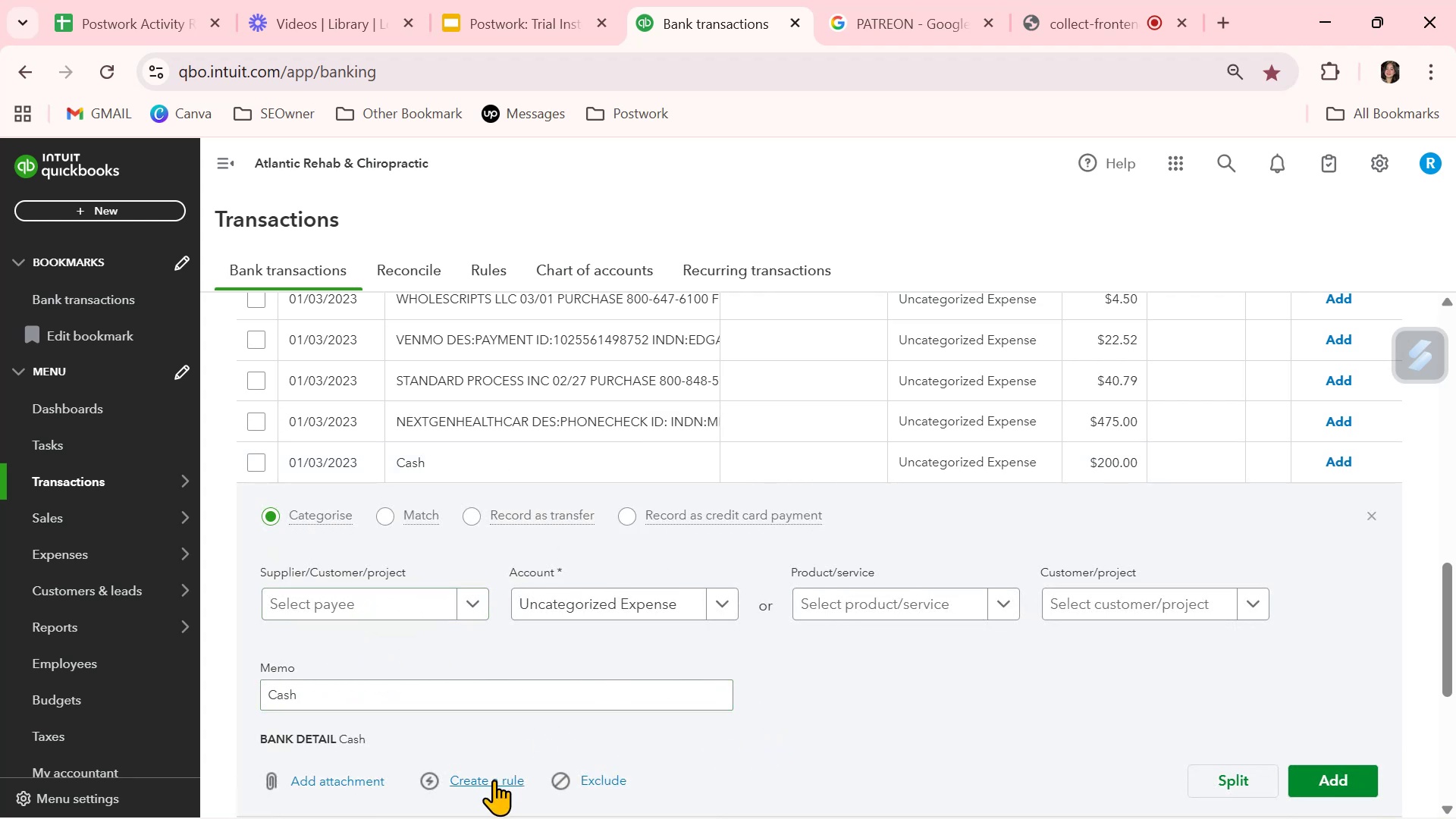 
left_click([494, 780])
 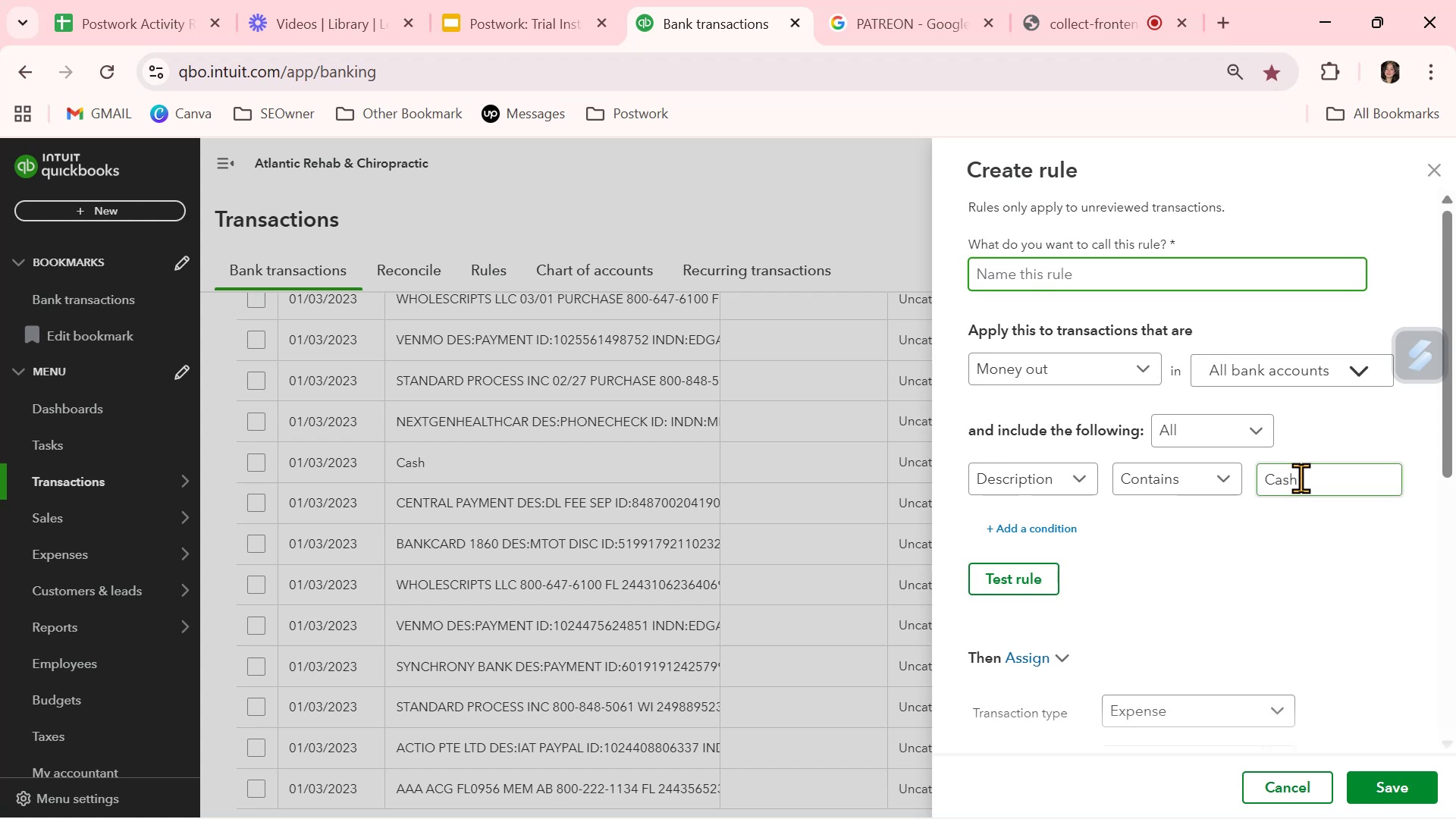 
wait(15.38)
 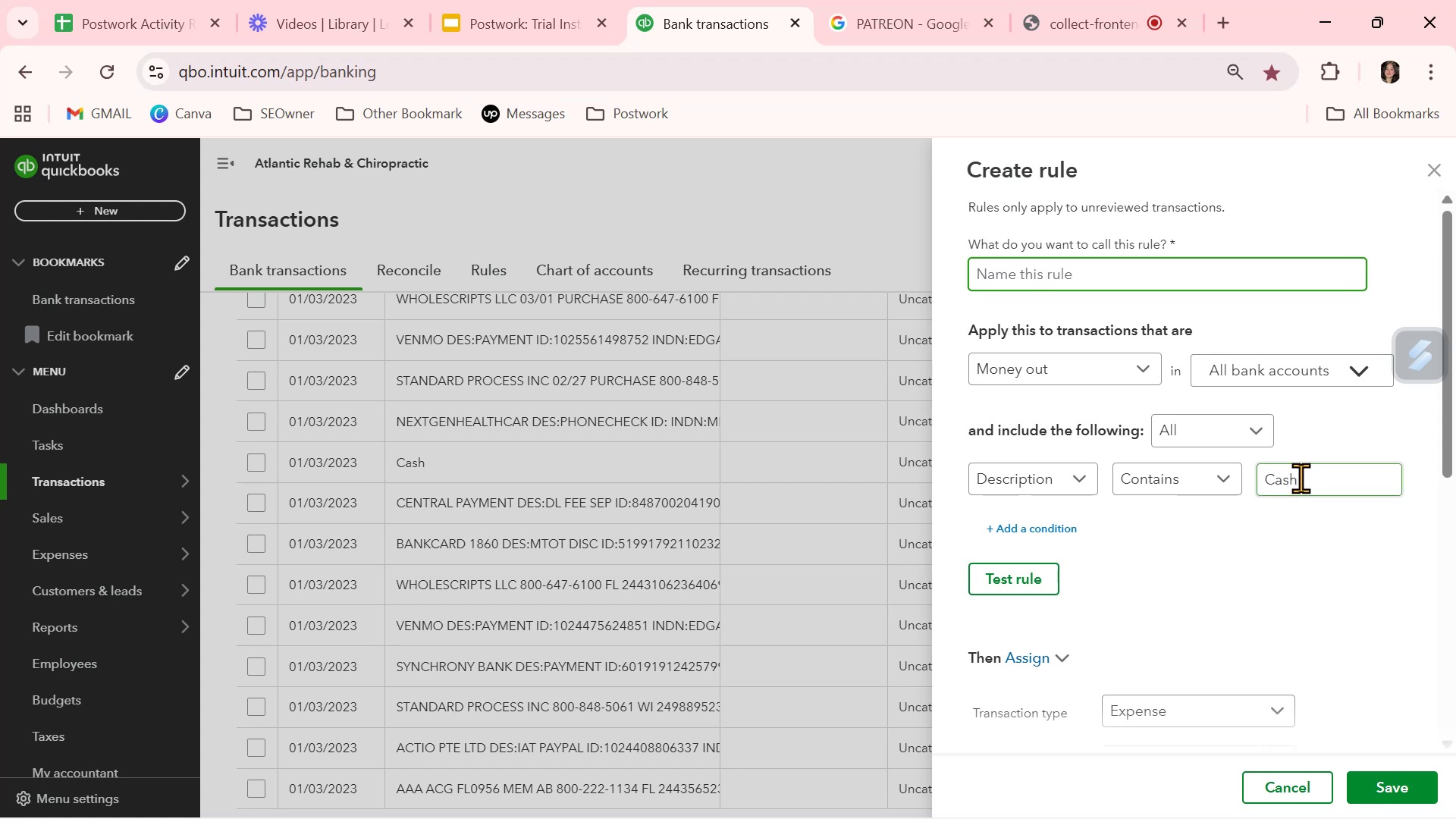 
left_click([1007, 578])
 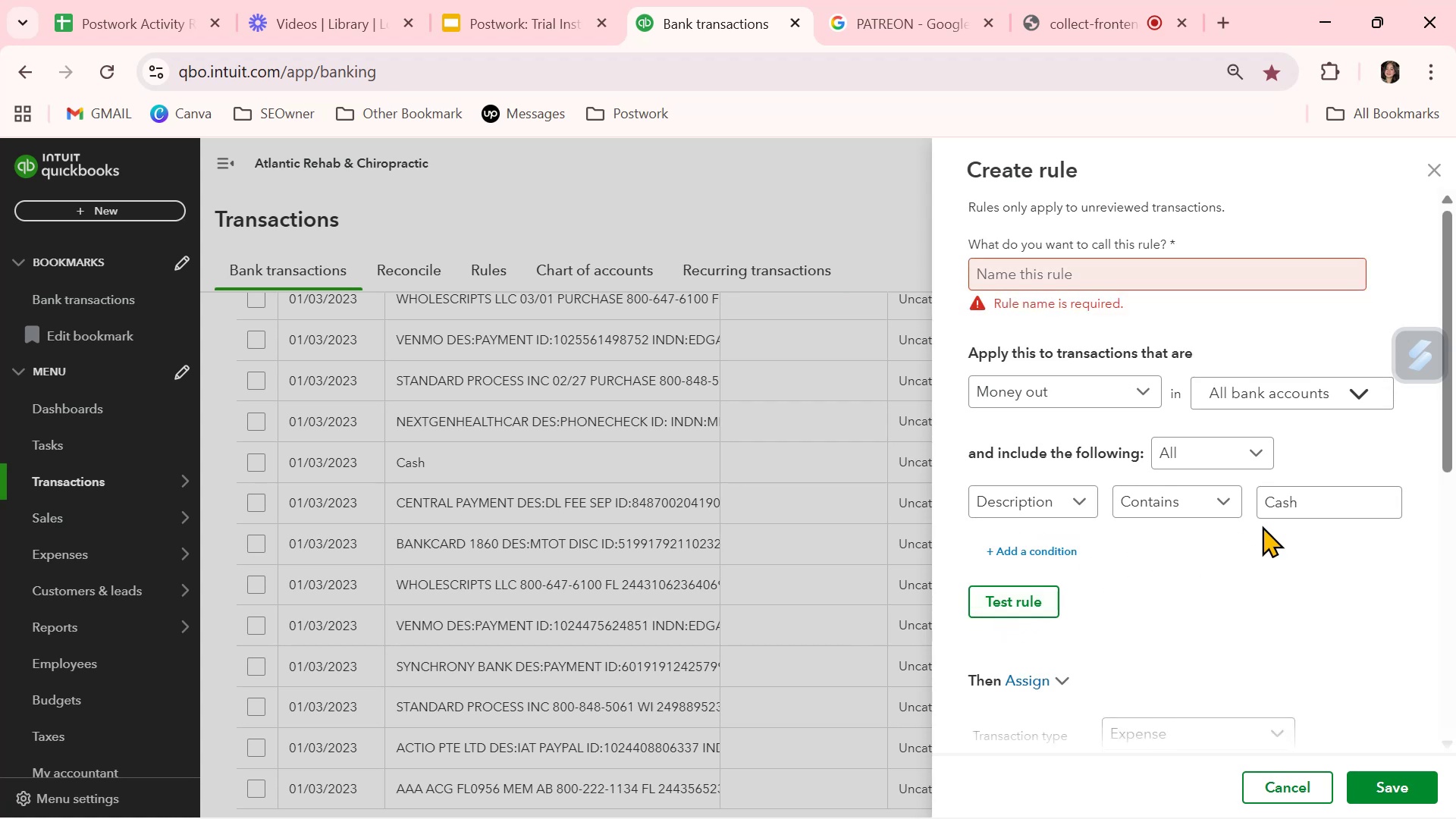 
double_click([1299, 500])
 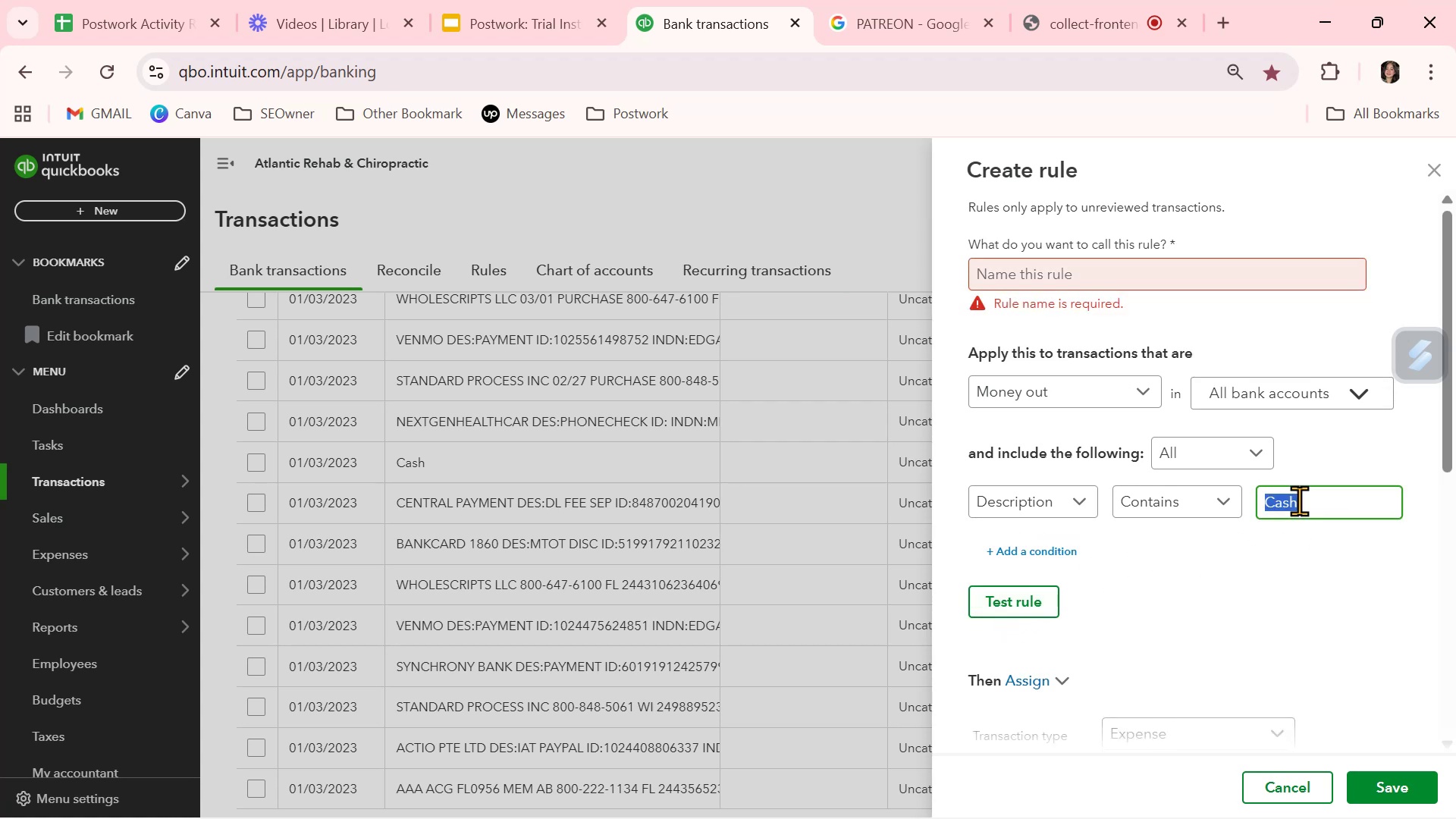 
triple_click([1299, 500])
 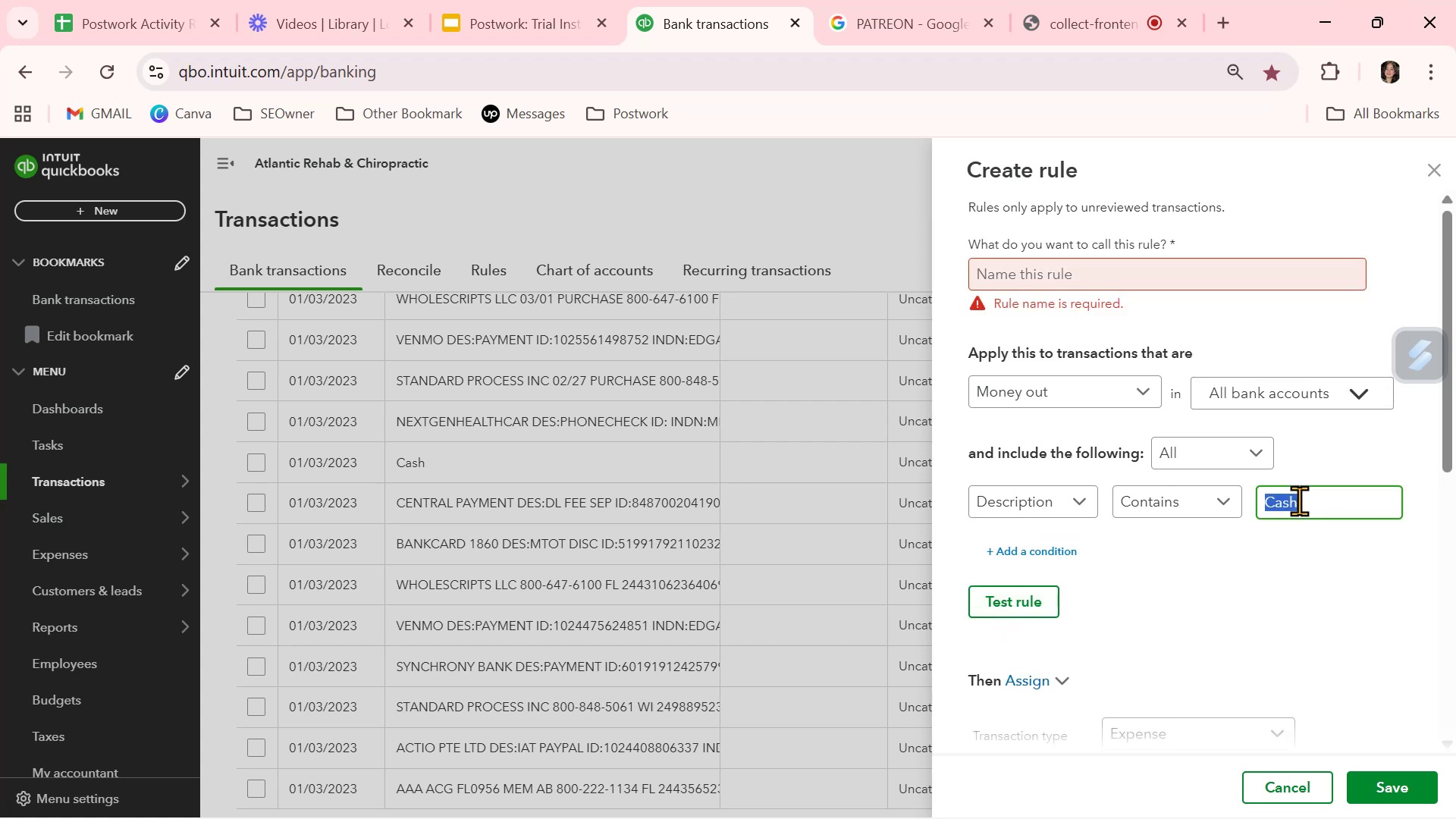 
key(Control+ControlLeft)
 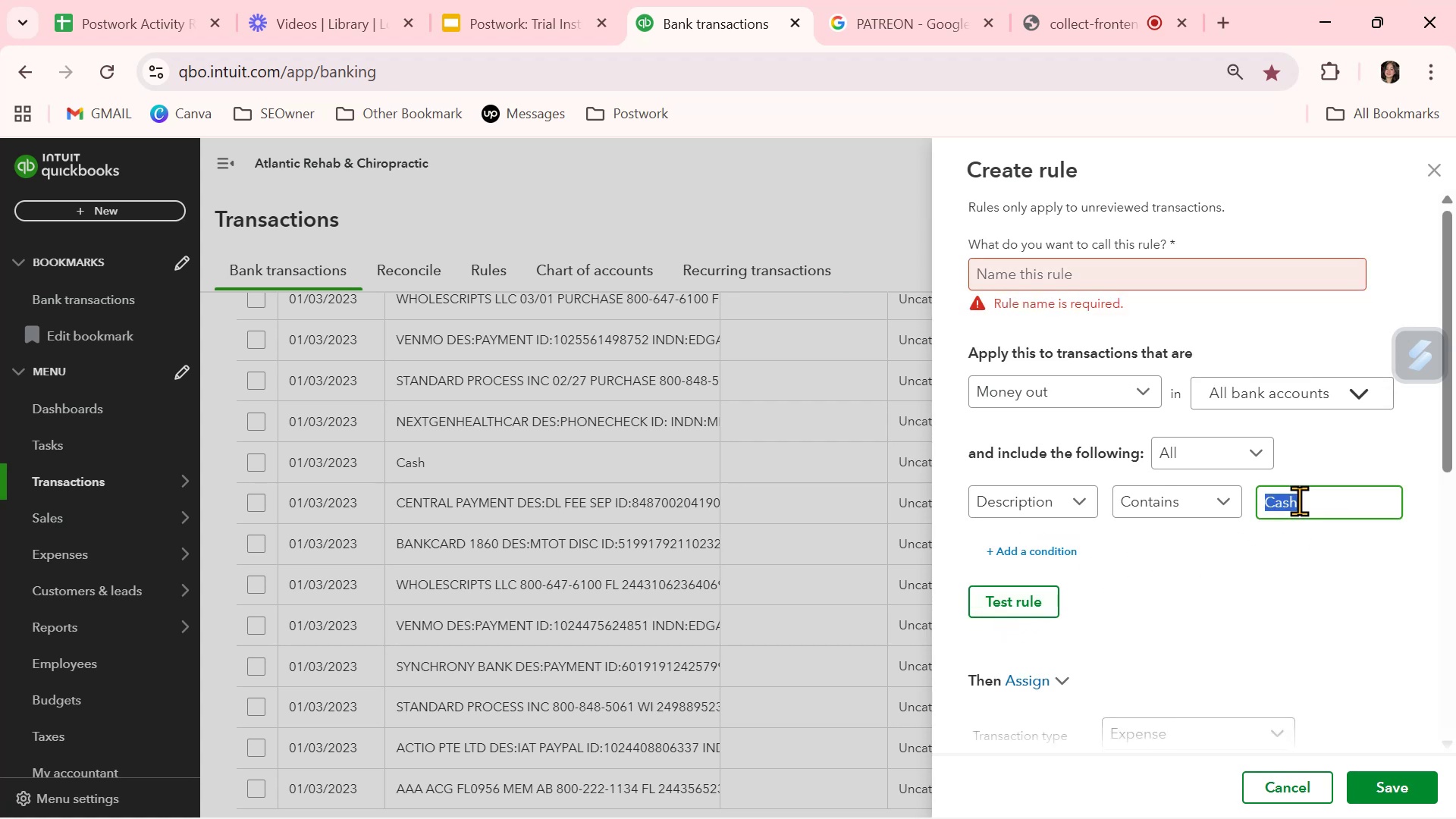 
key(Control+C)
 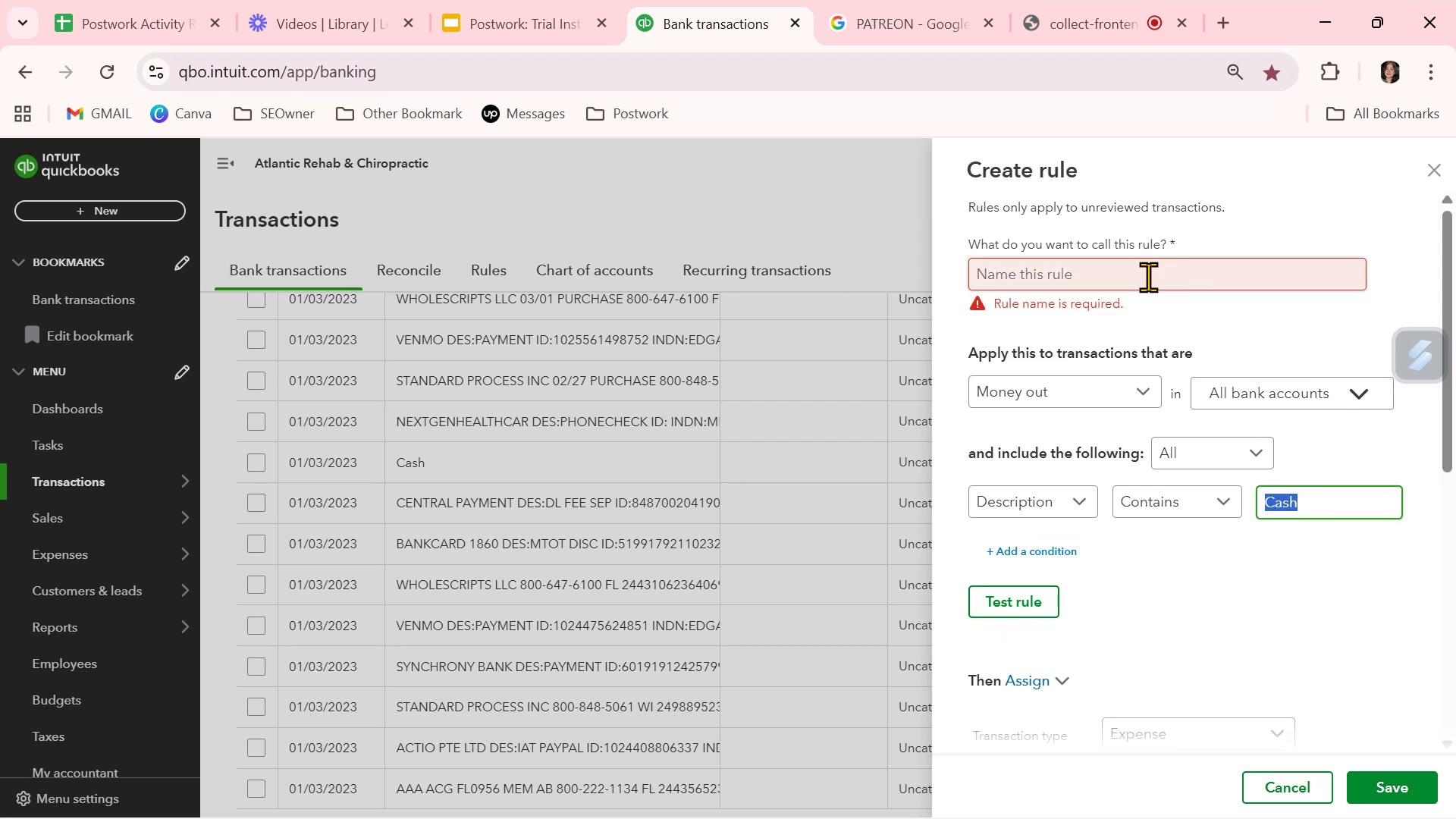 
left_click([1148, 278])
 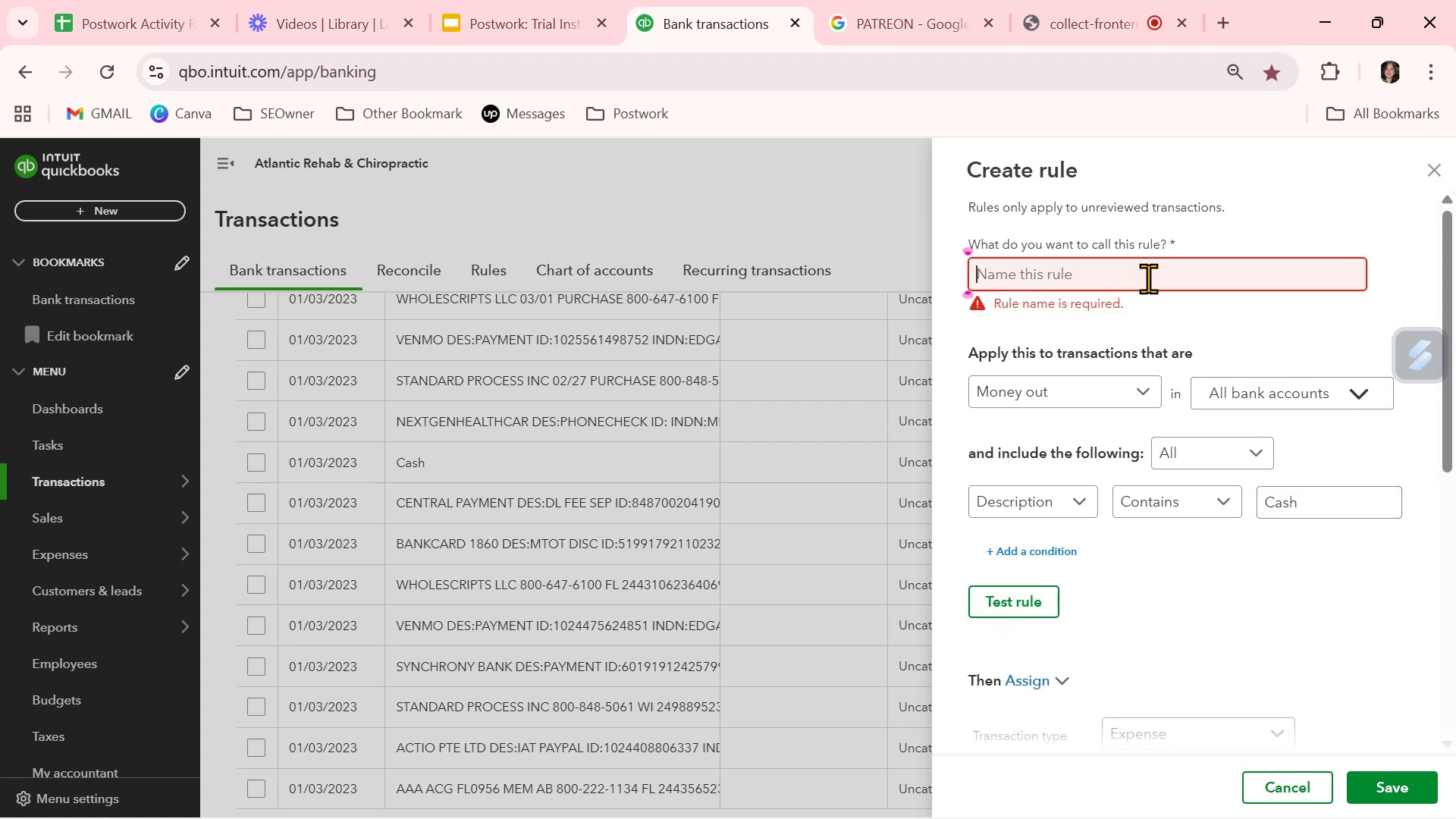 
key(Control+ControlLeft)
 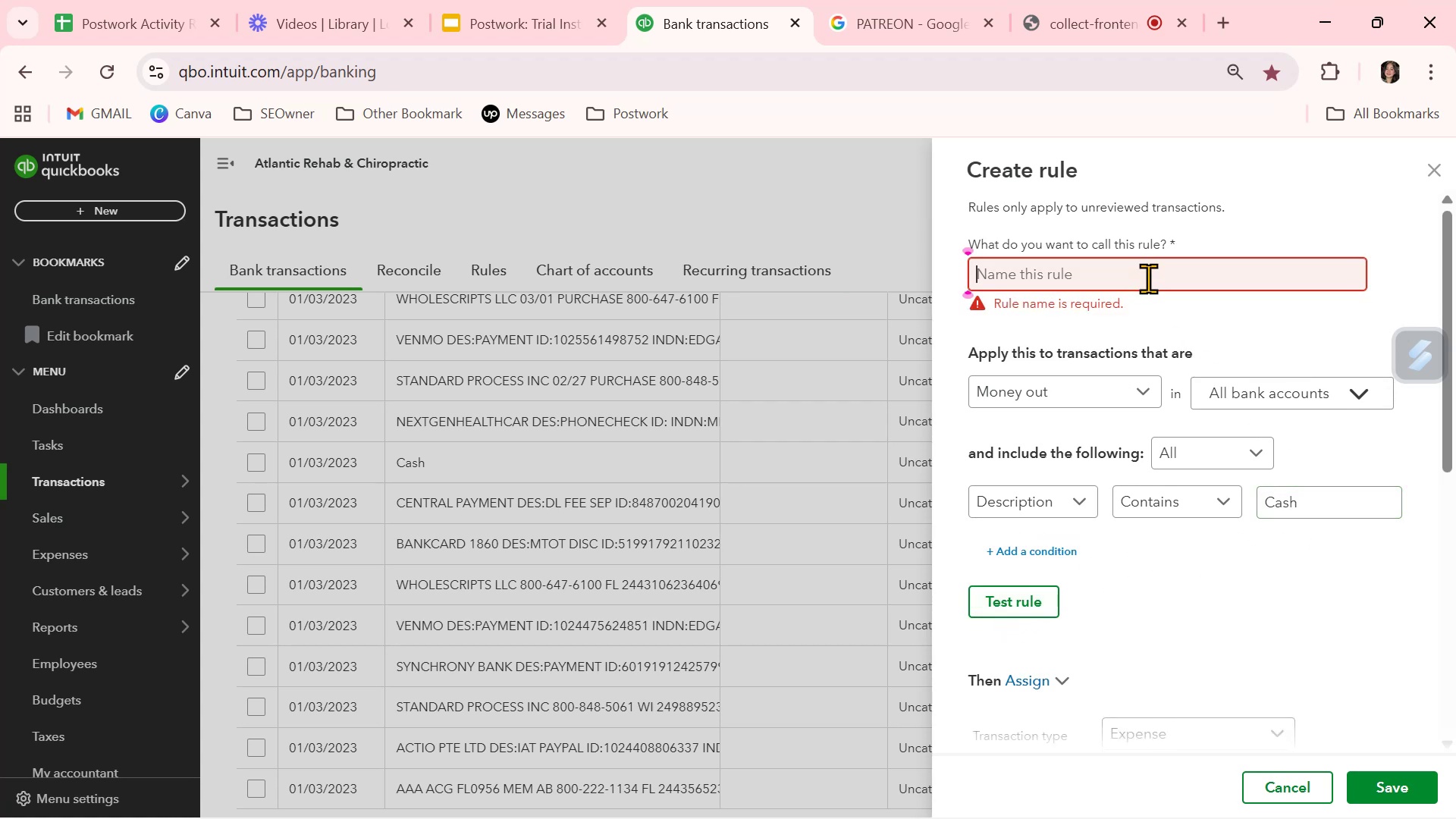 
key(Control+V)
 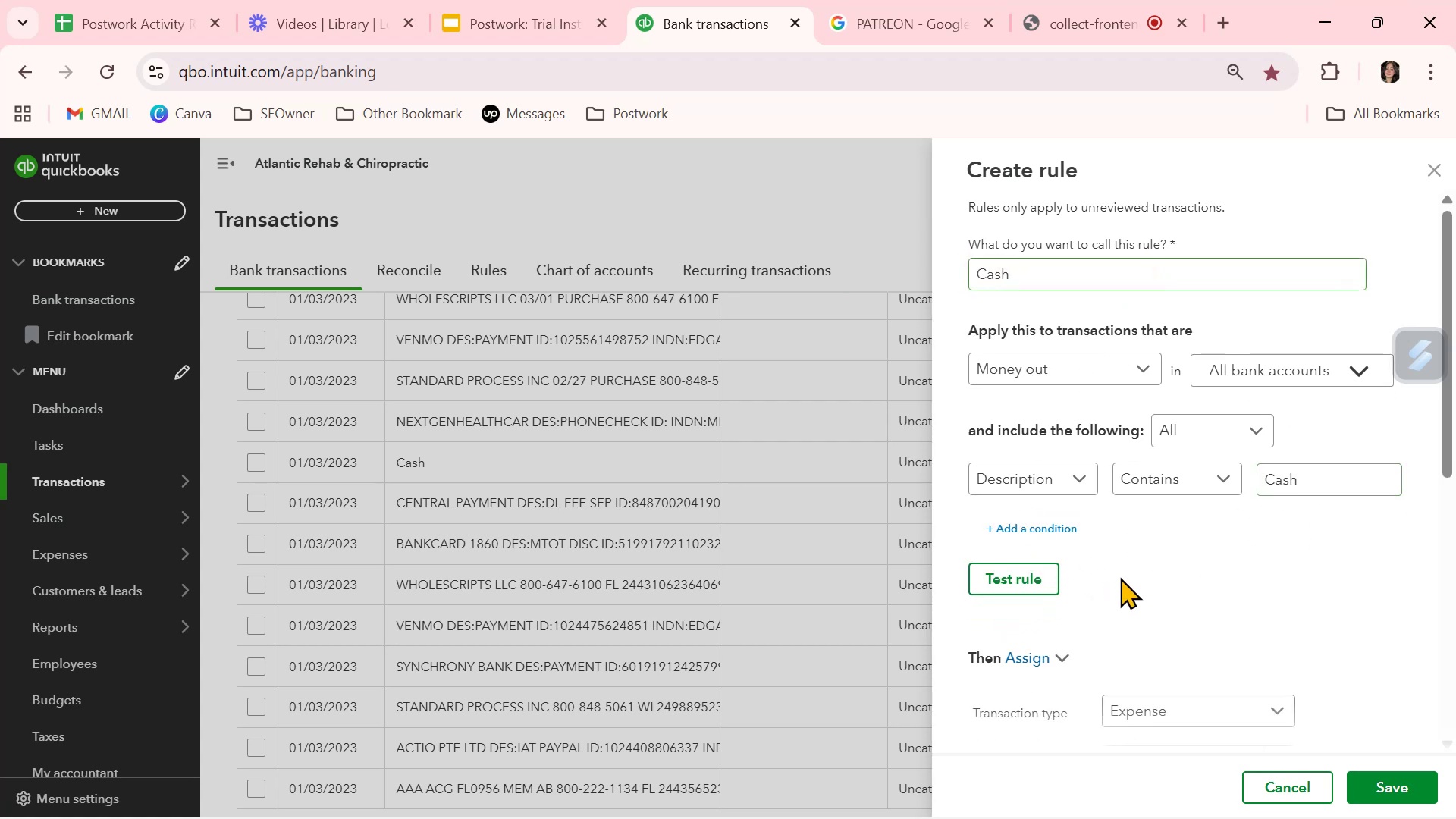 
double_click([1034, 575])
 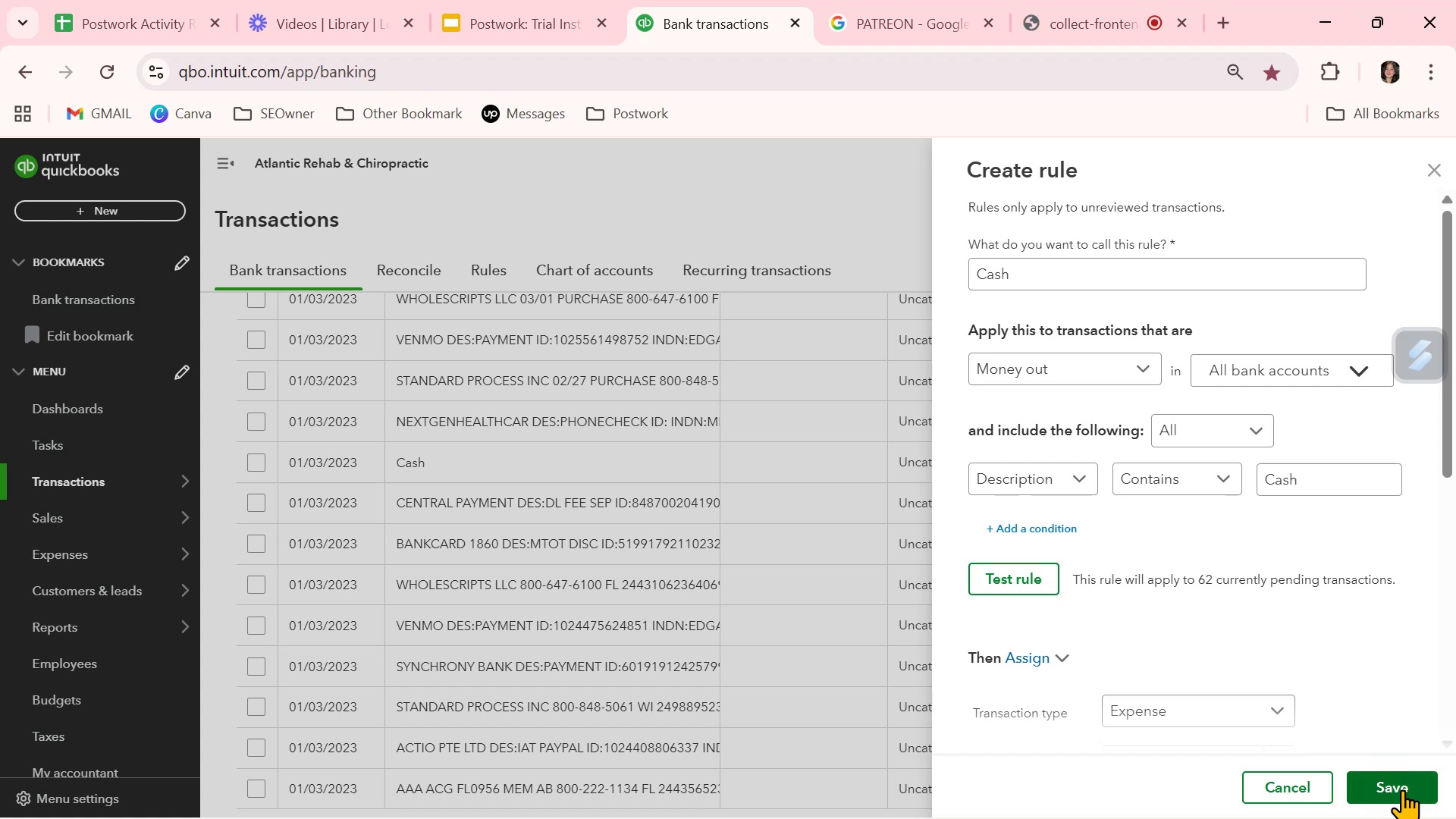 
wait(8.3)
 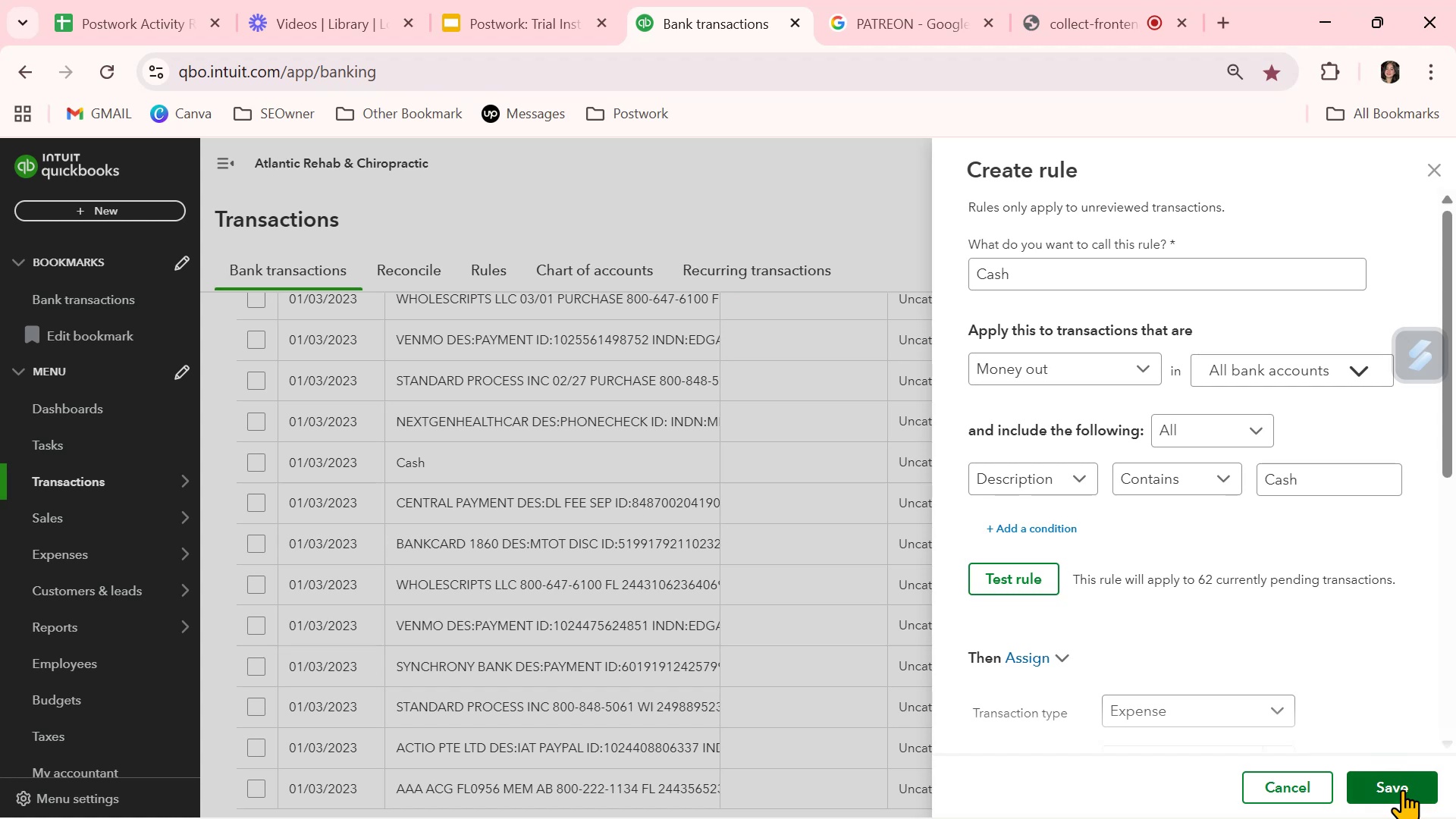 
left_click([1402, 789])
 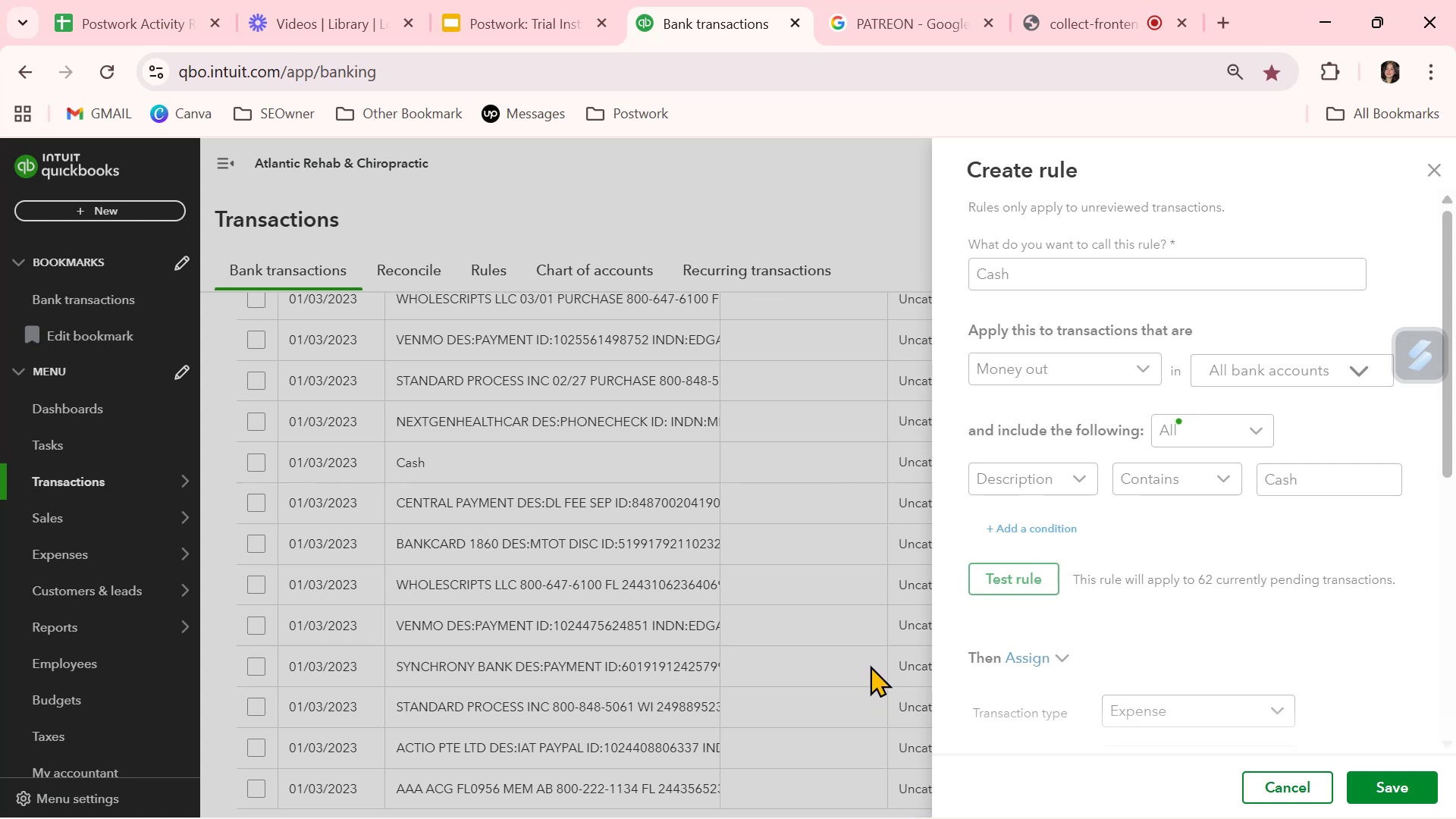 
wait(12.05)
 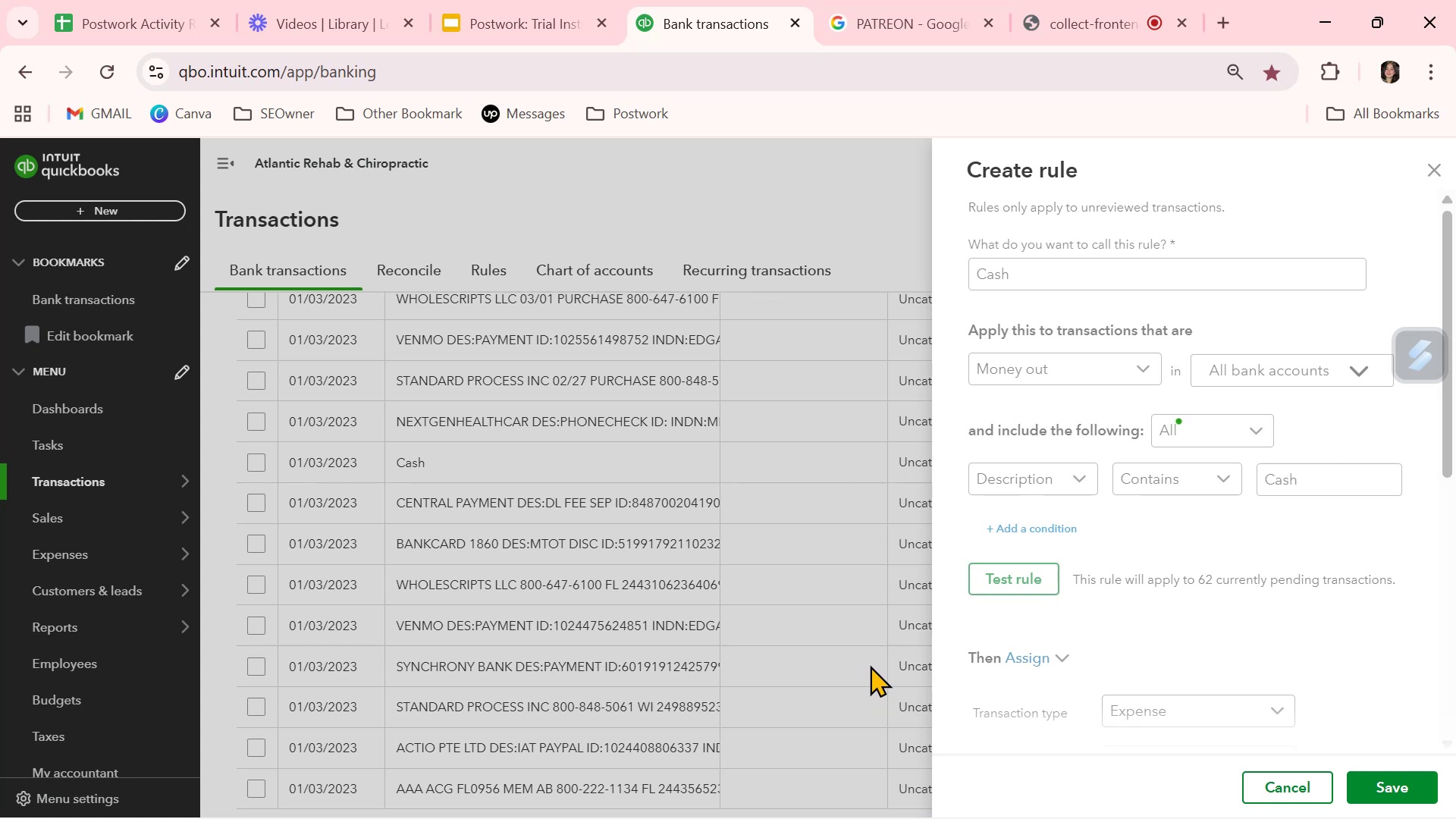 
scroll: coordinate [1211, 673], scroll_direction: up, amount: 10.0
 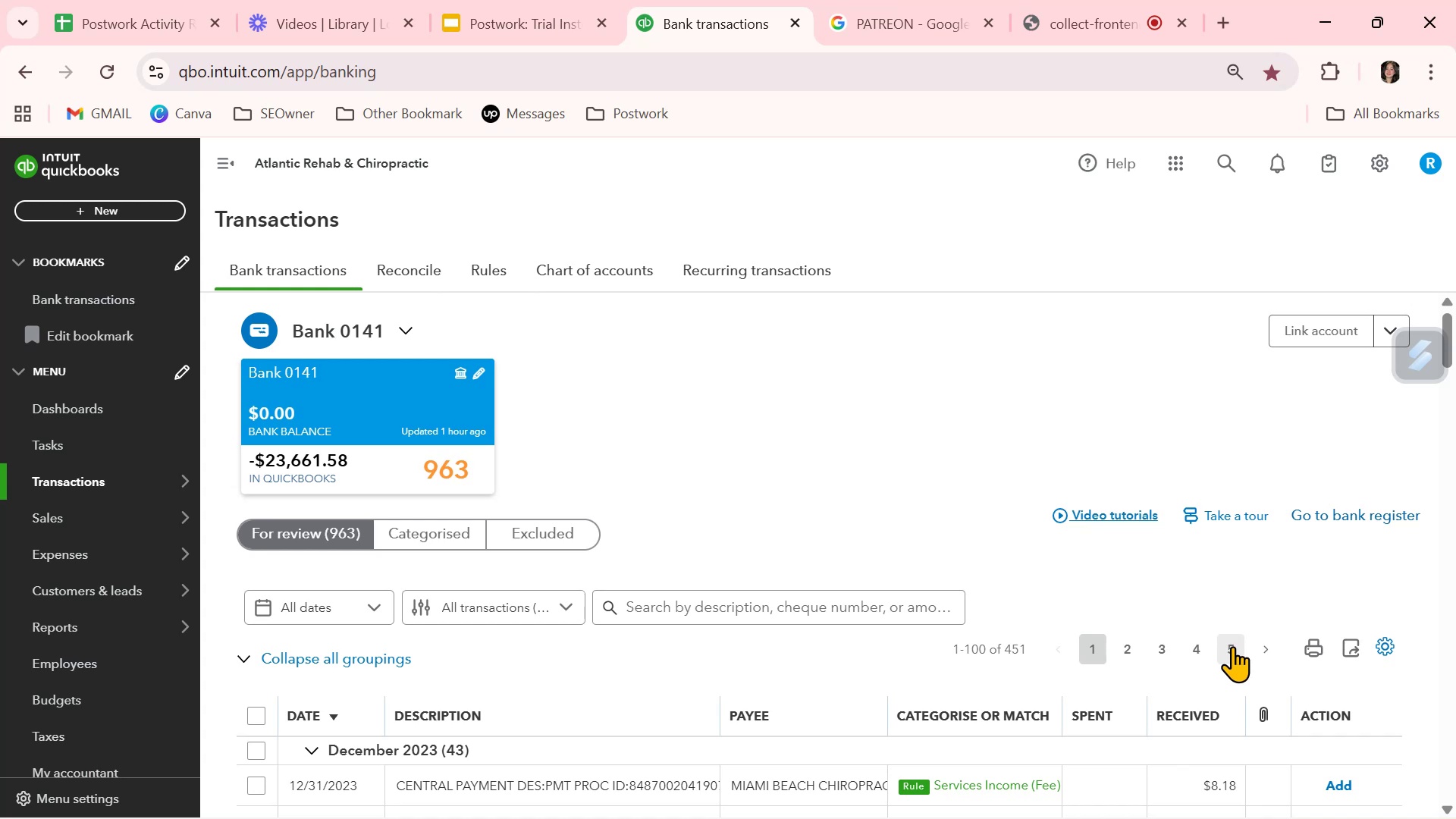 
left_click([1232, 646])
 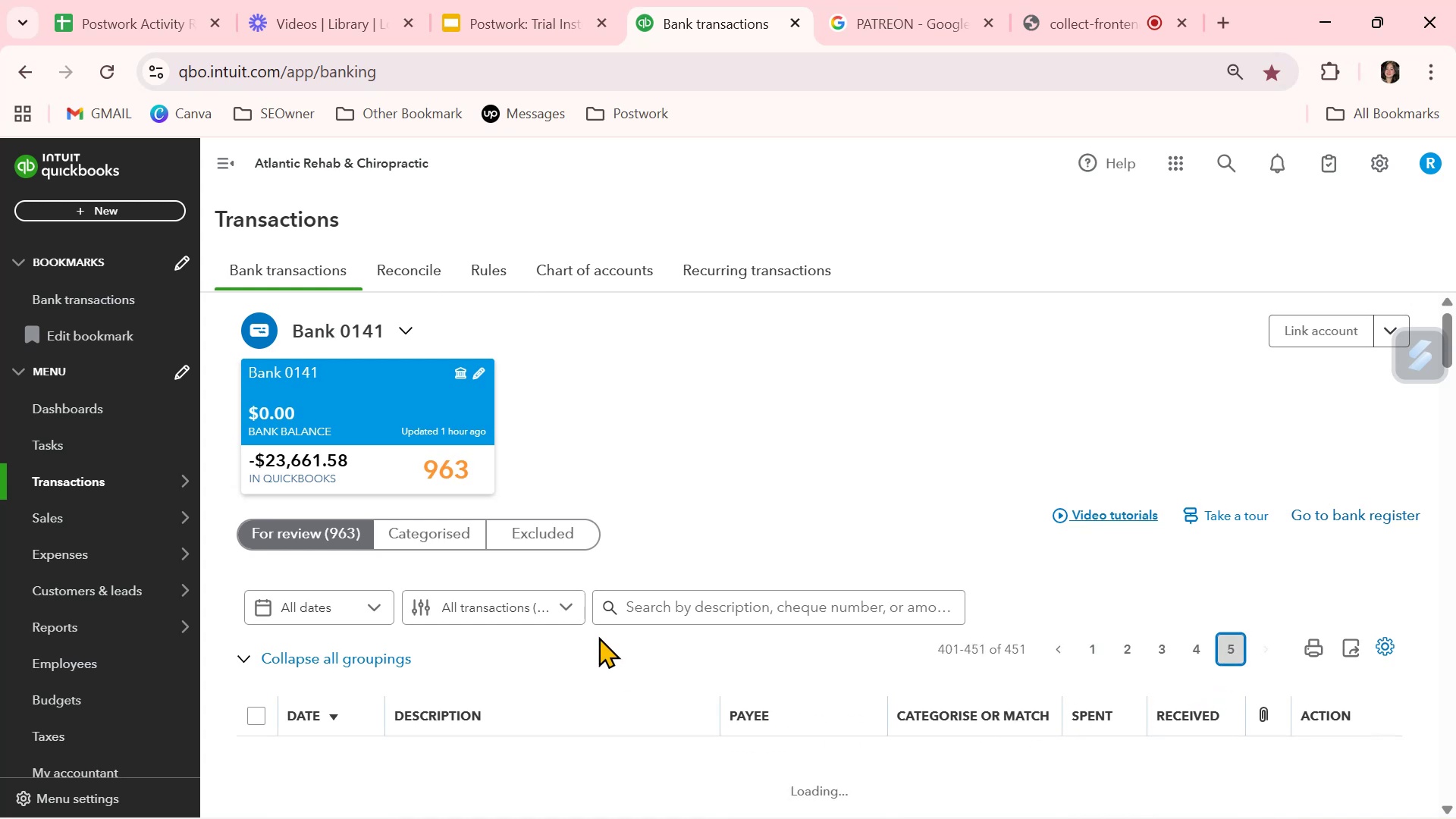 
scroll: coordinate [695, 651], scroll_direction: down, amount: 1.0
 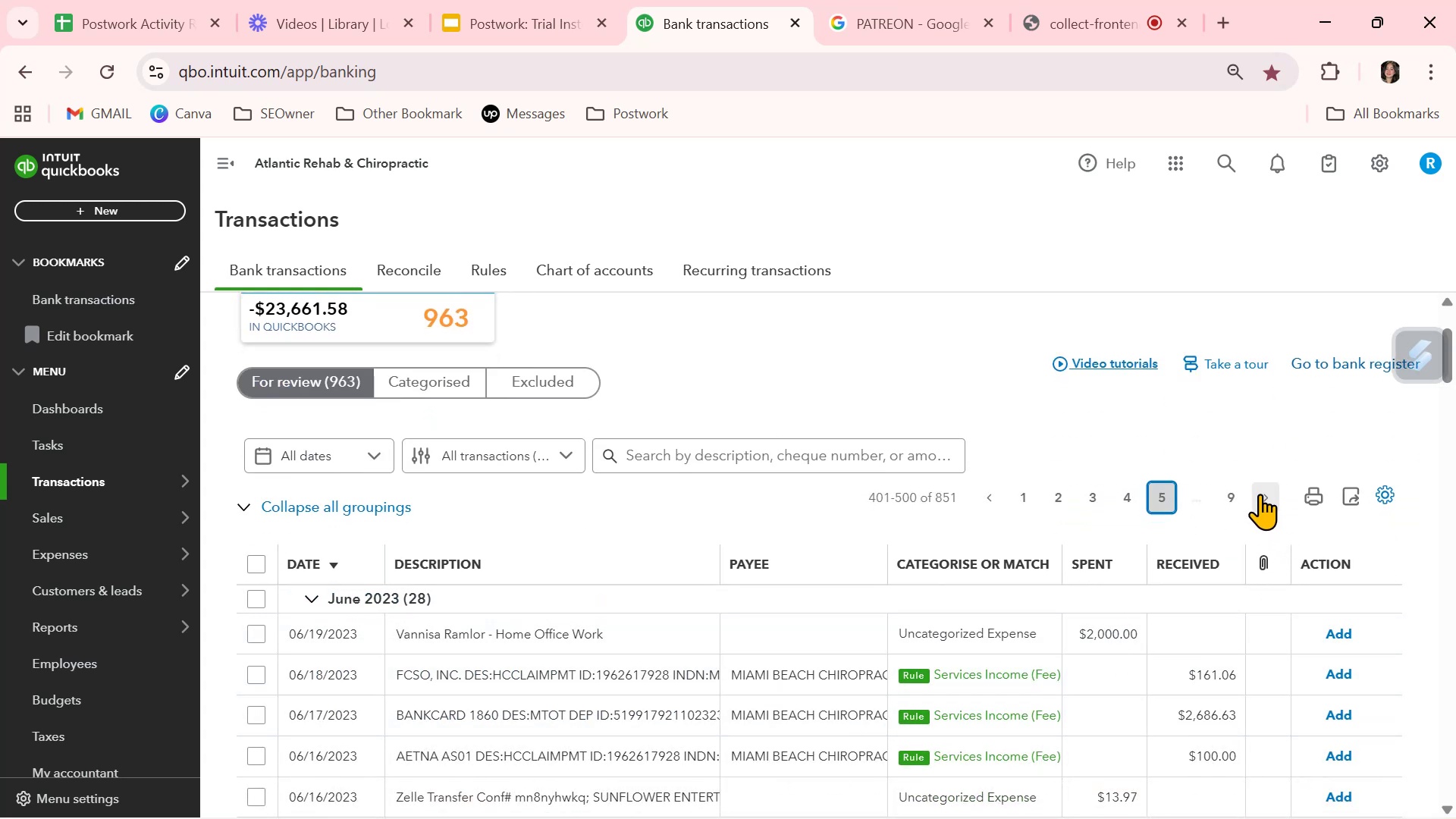 
left_click([1267, 497])
 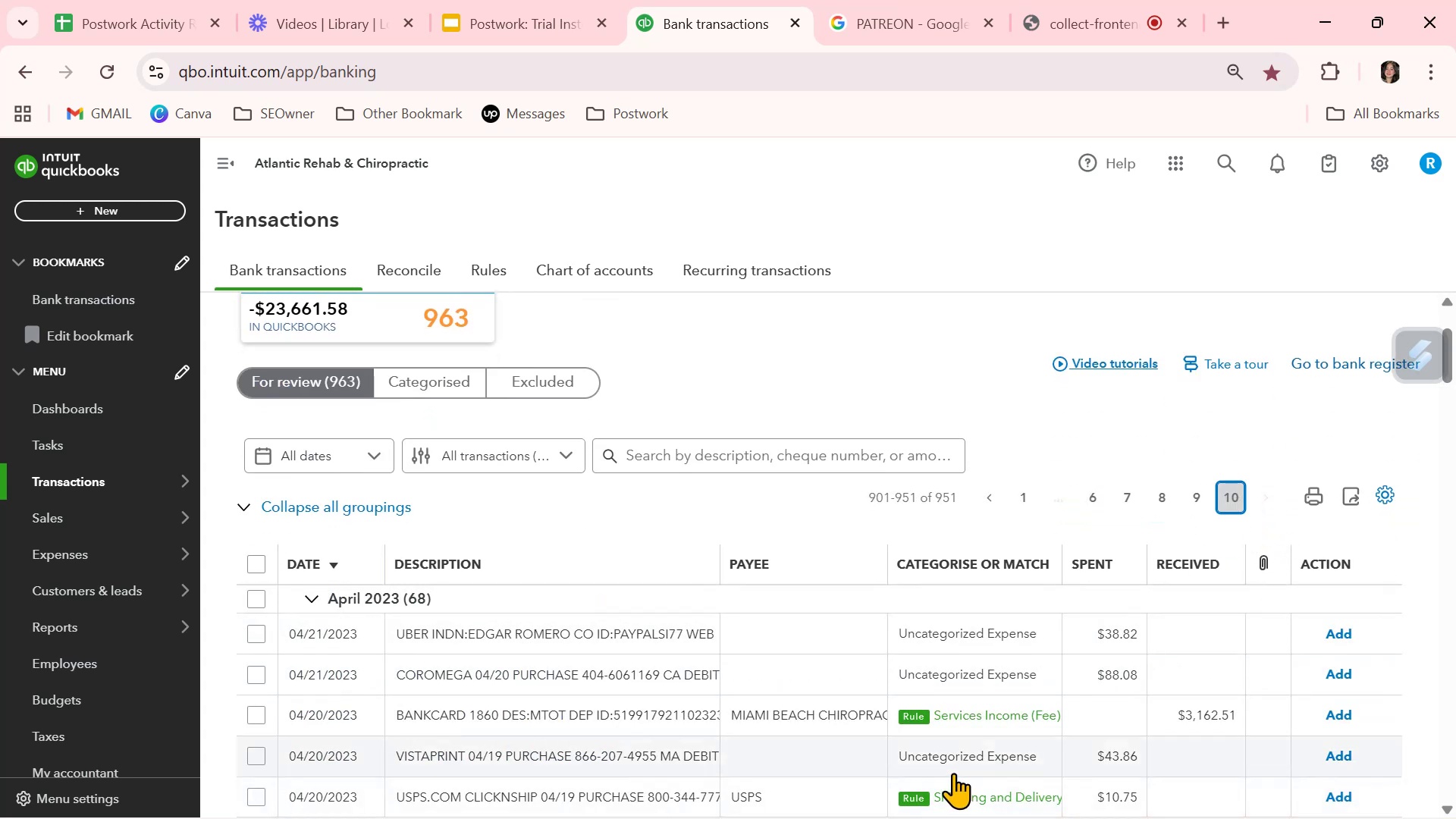 
scroll: coordinate [916, 749], scroll_direction: down, amount: 1.0
 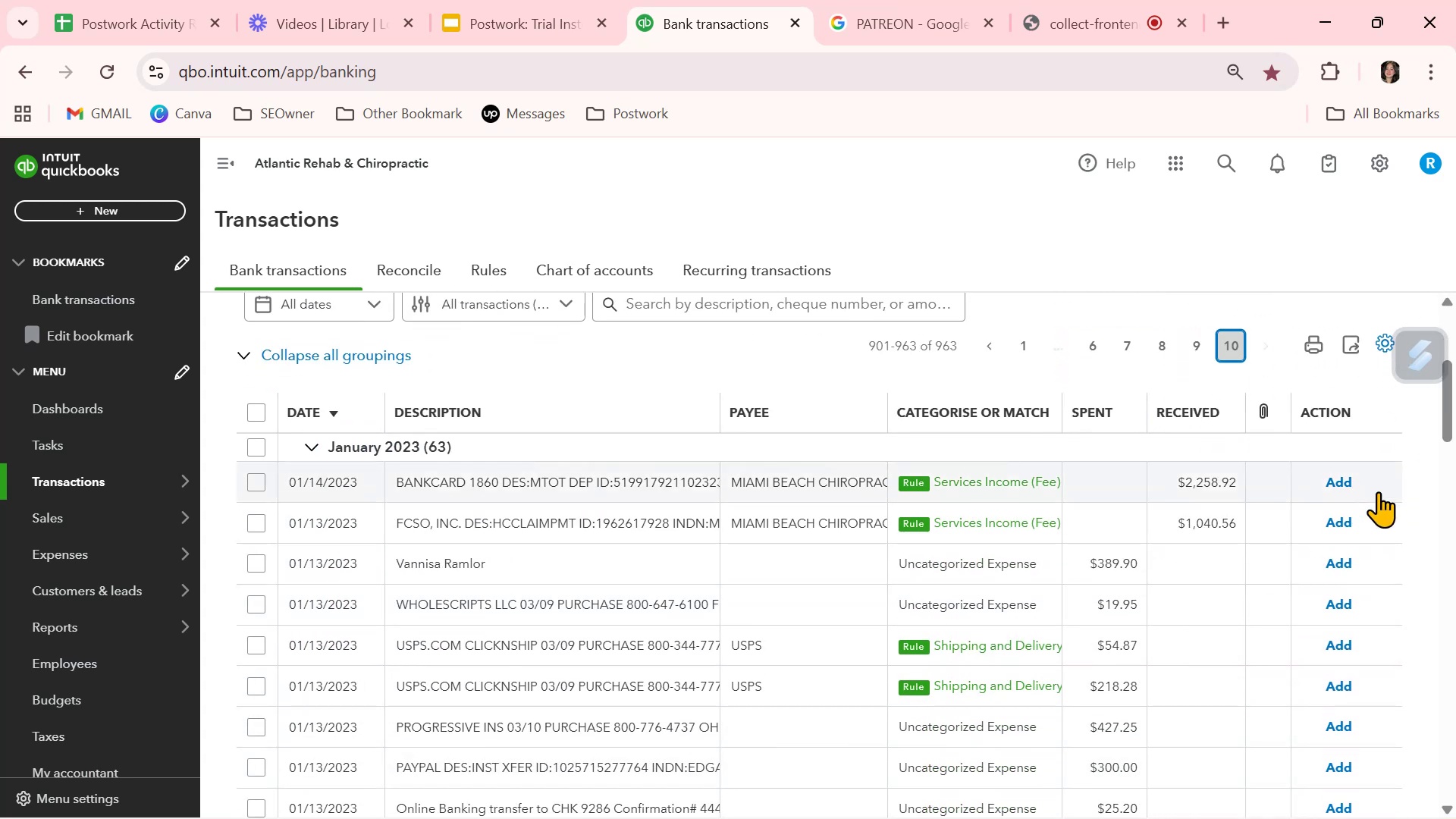 
left_click([1345, 480])
 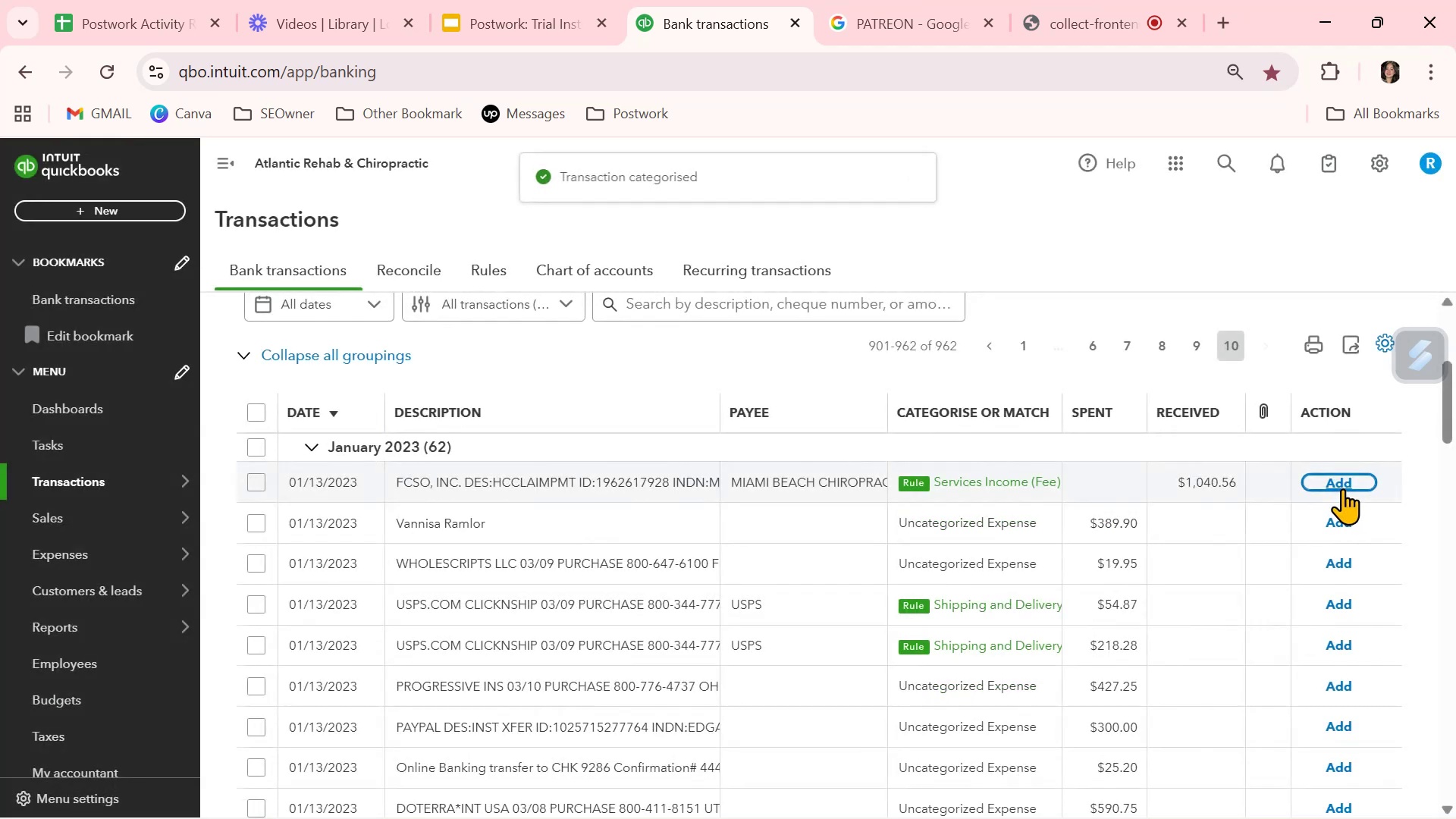 
left_click([1339, 483])
 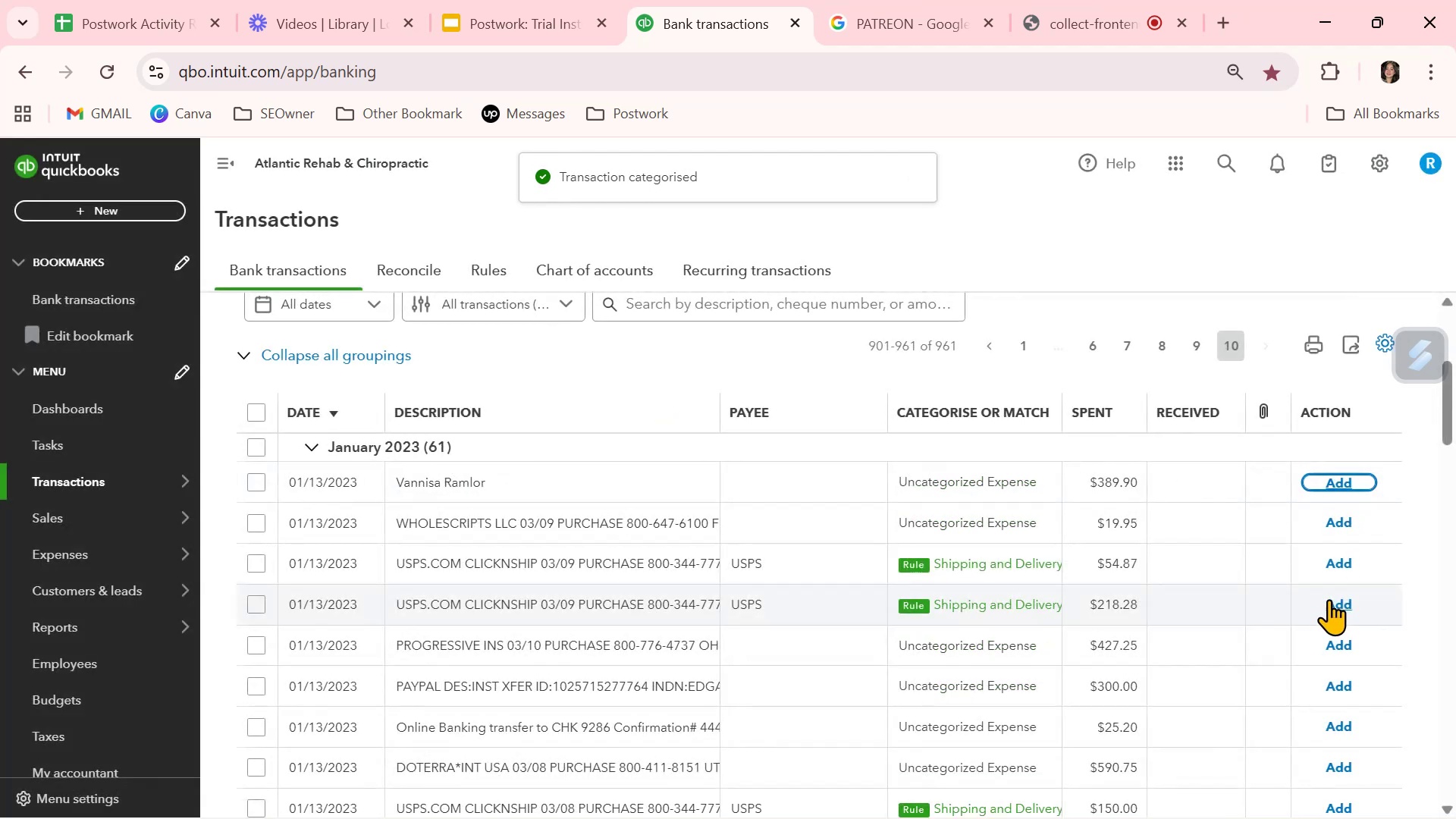 
left_click([1335, 566])
 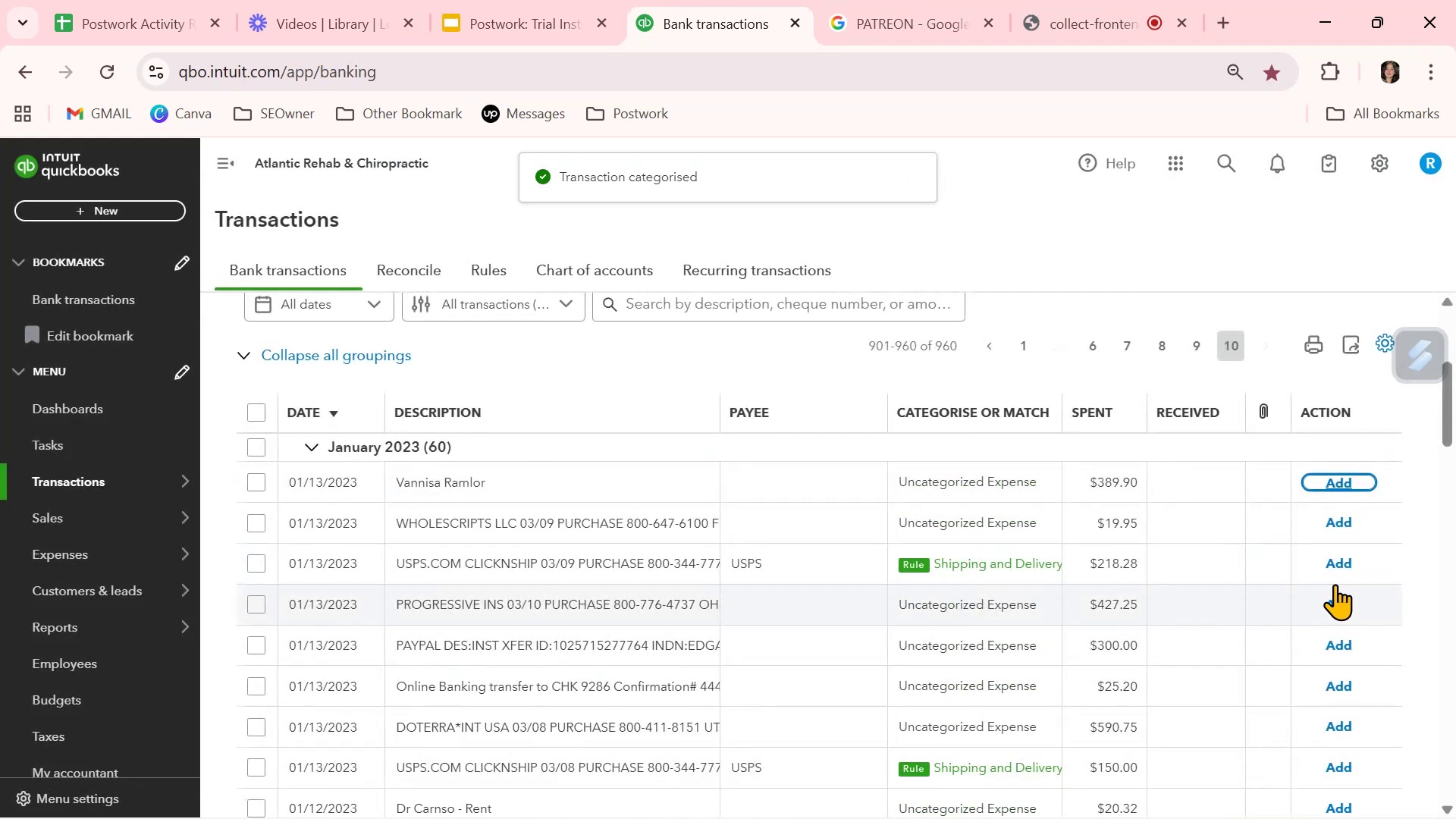 
left_click([1338, 563])
 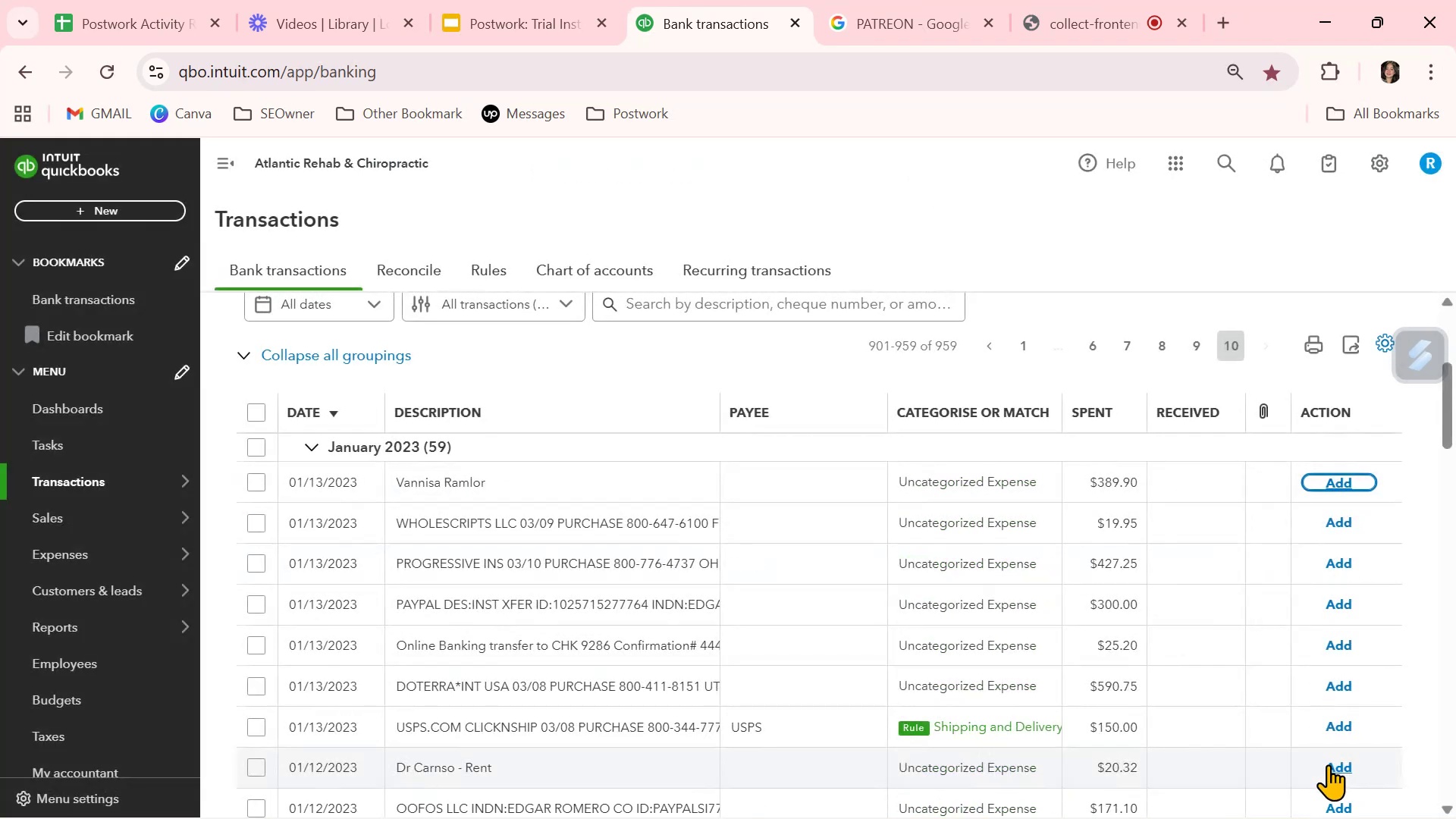 
left_click([1343, 724])
 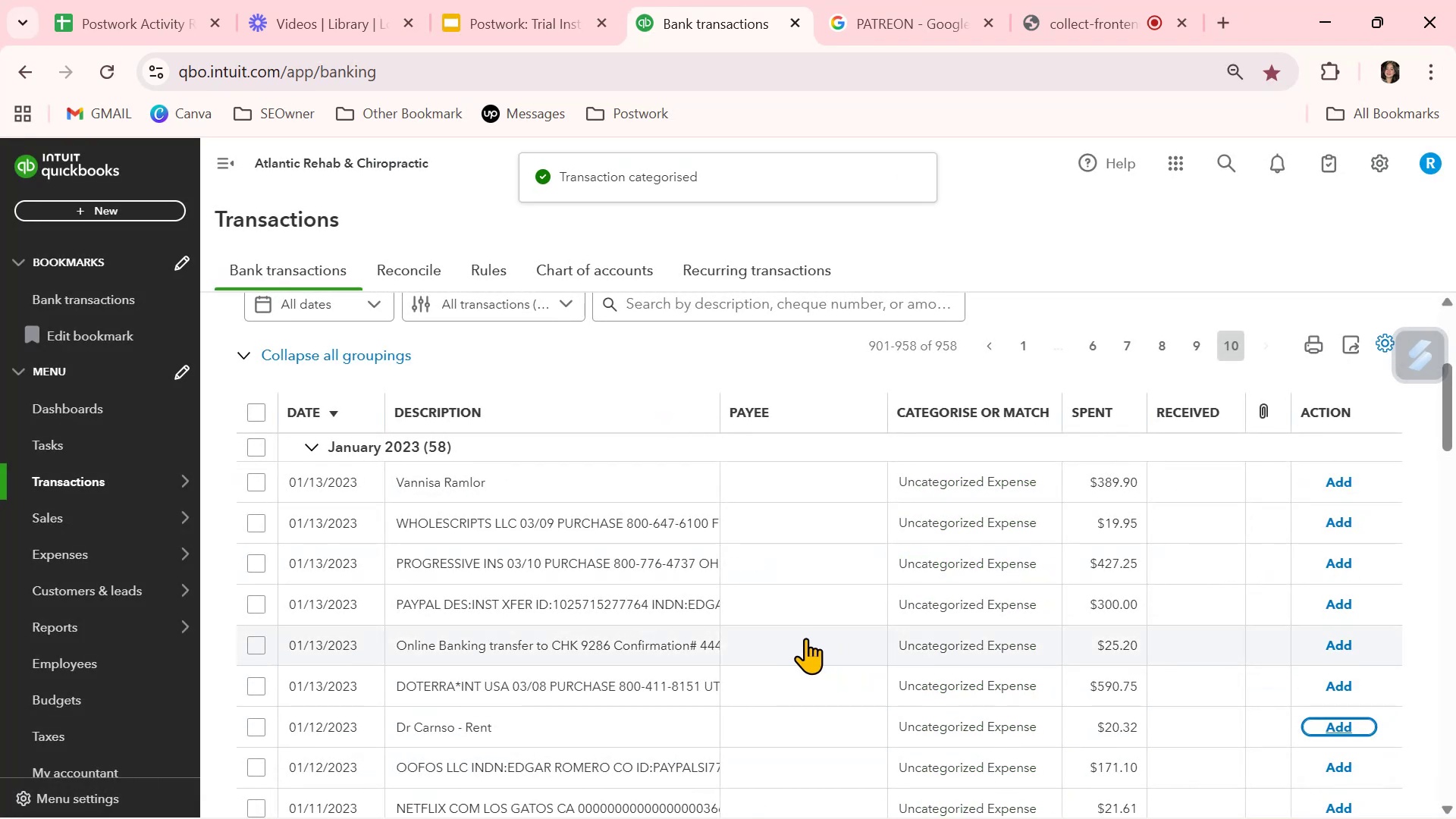 
scroll: coordinate [805, 638], scroll_direction: down, amount: 1.0
 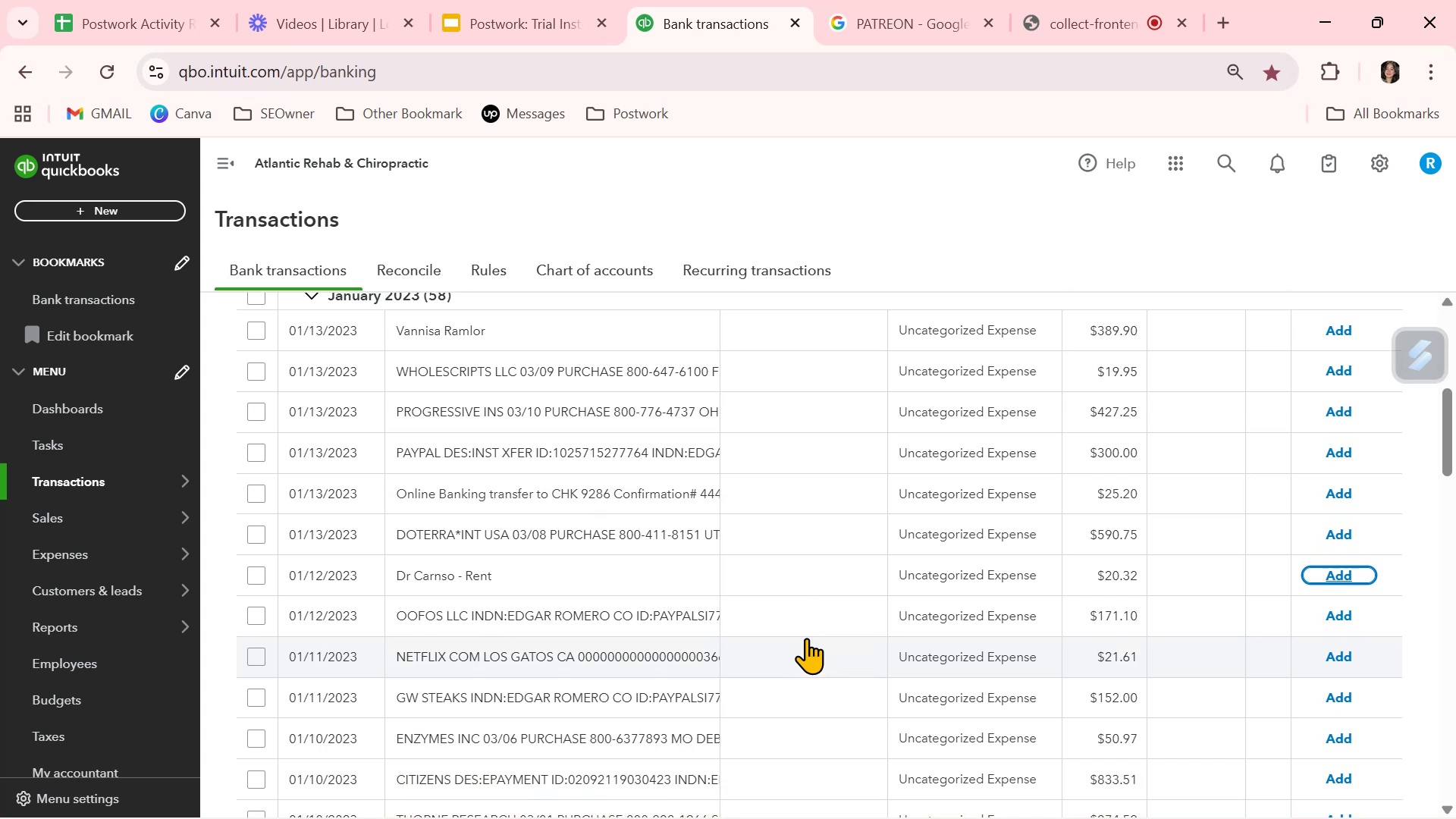 
wait(11.61)
 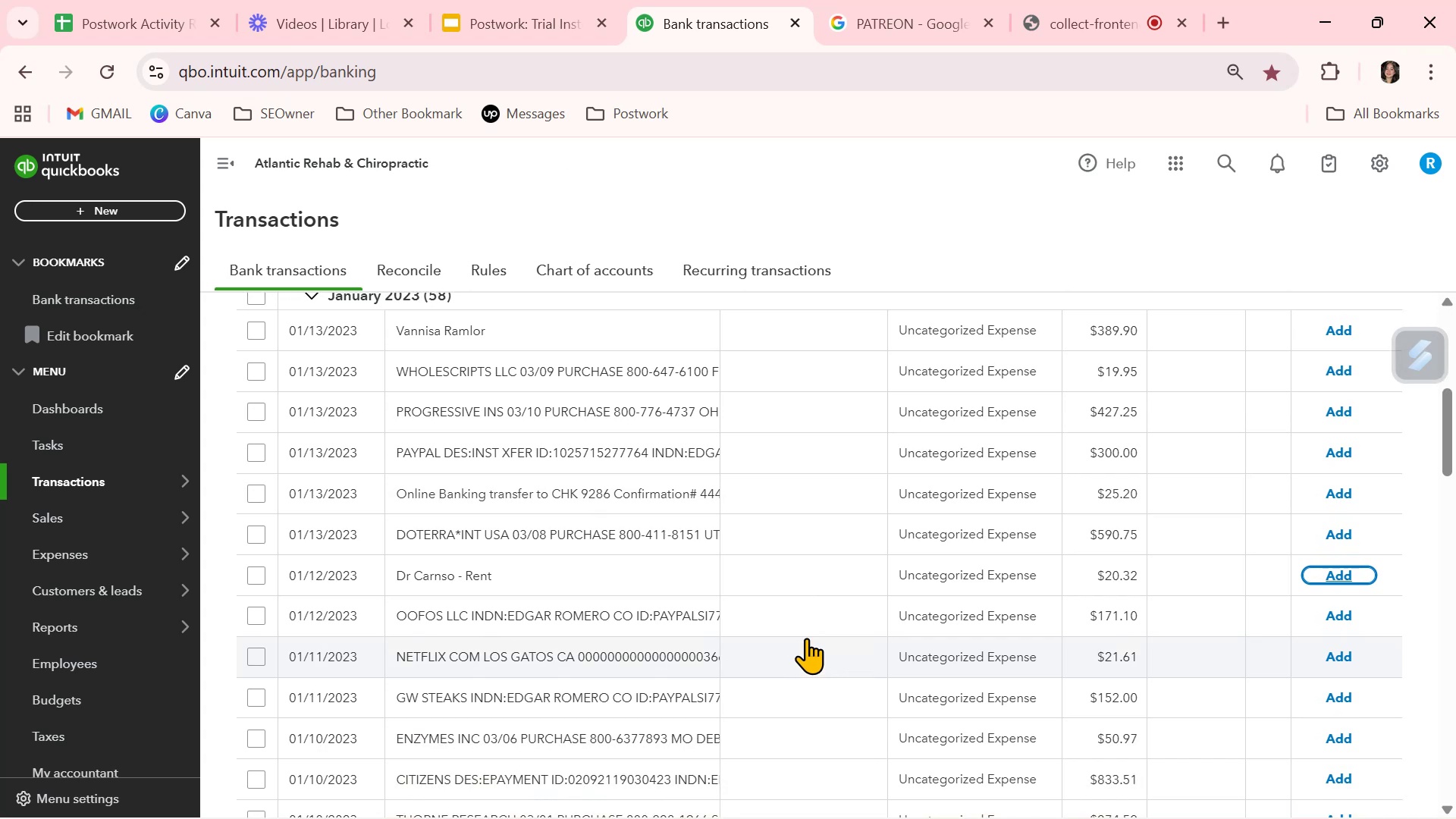 
scroll: coordinate [808, 638], scroll_direction: down, amount: 1.0
 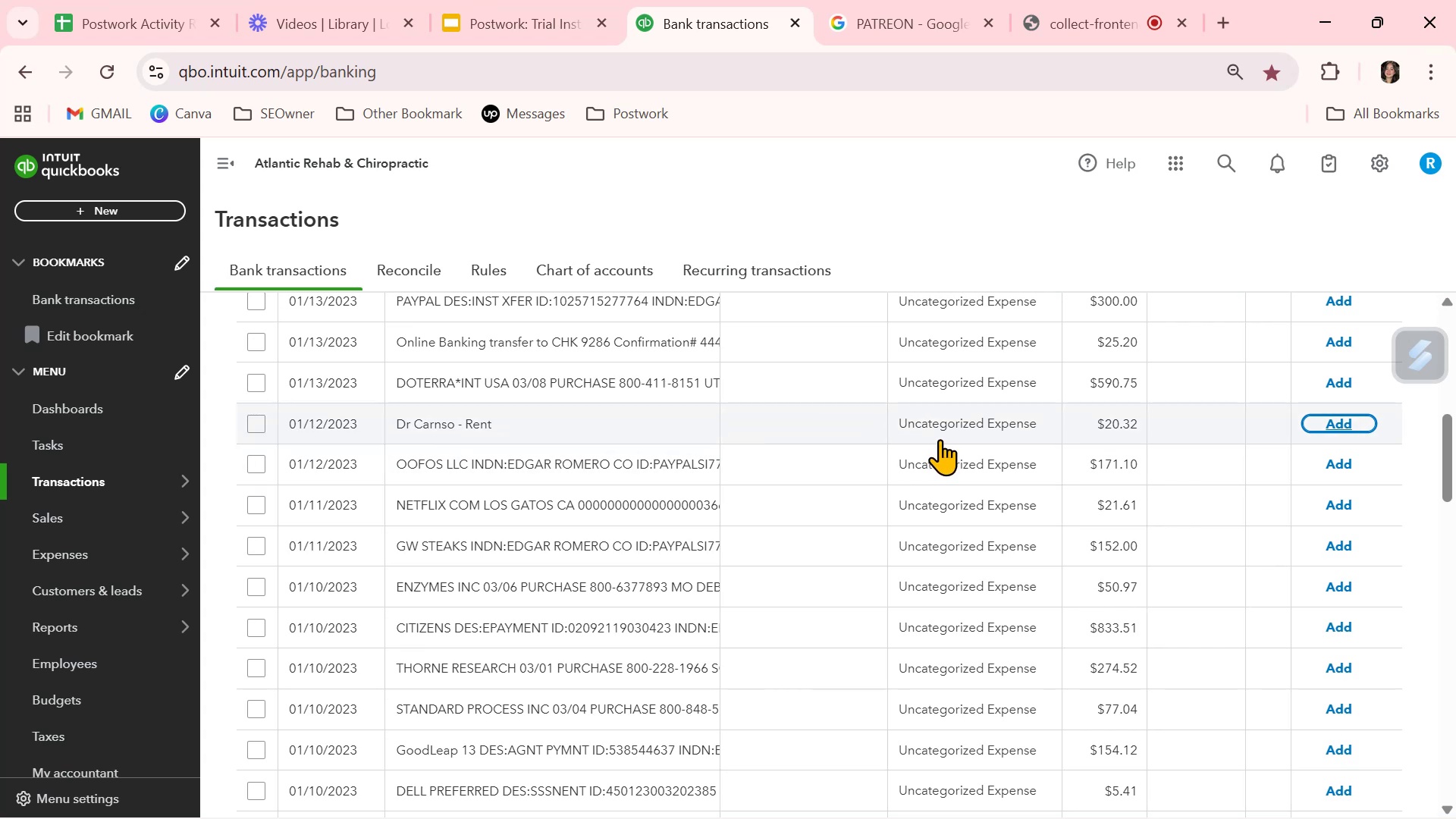 
wait(18.2)
 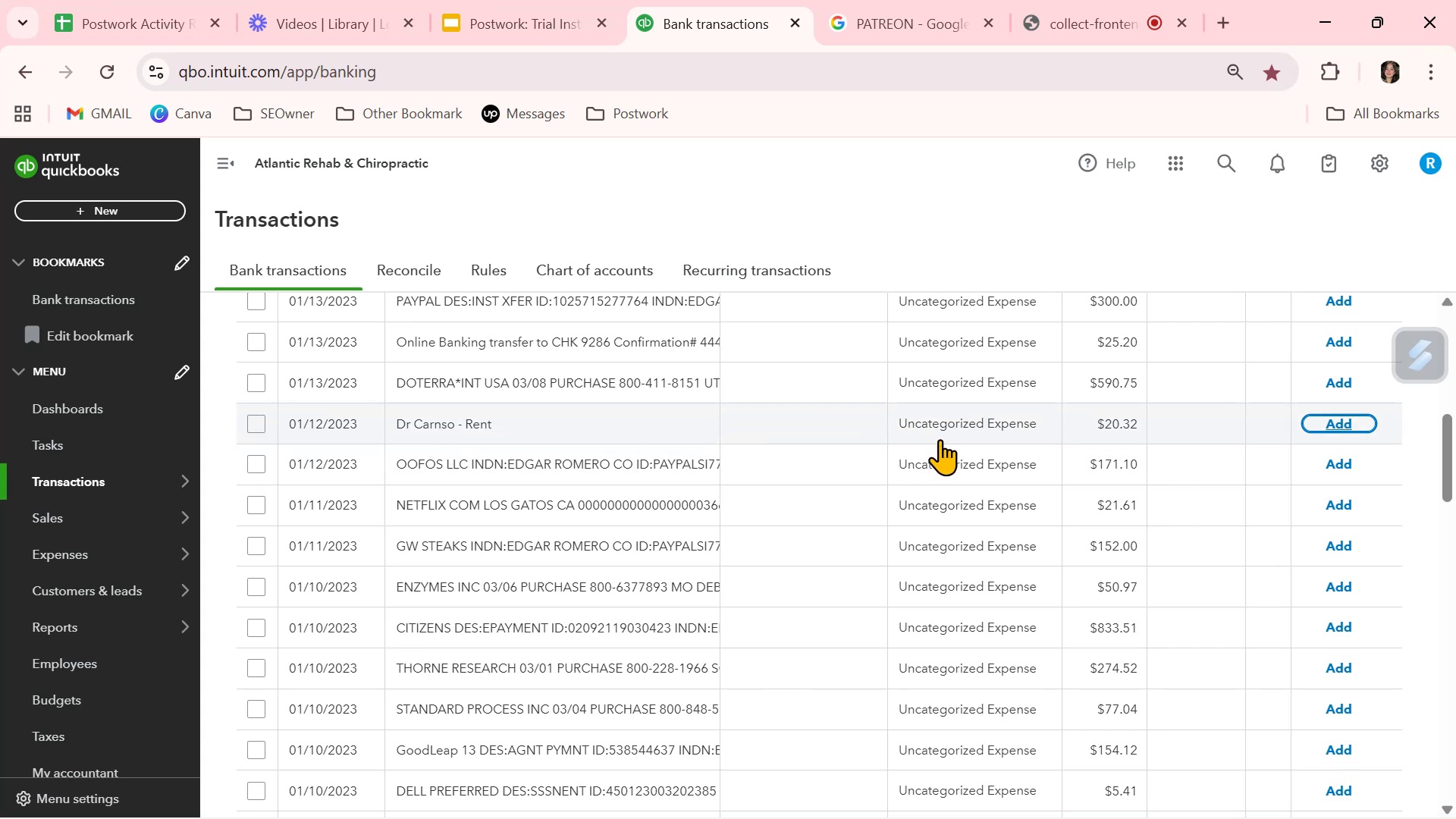 
left_click([963, 551])
 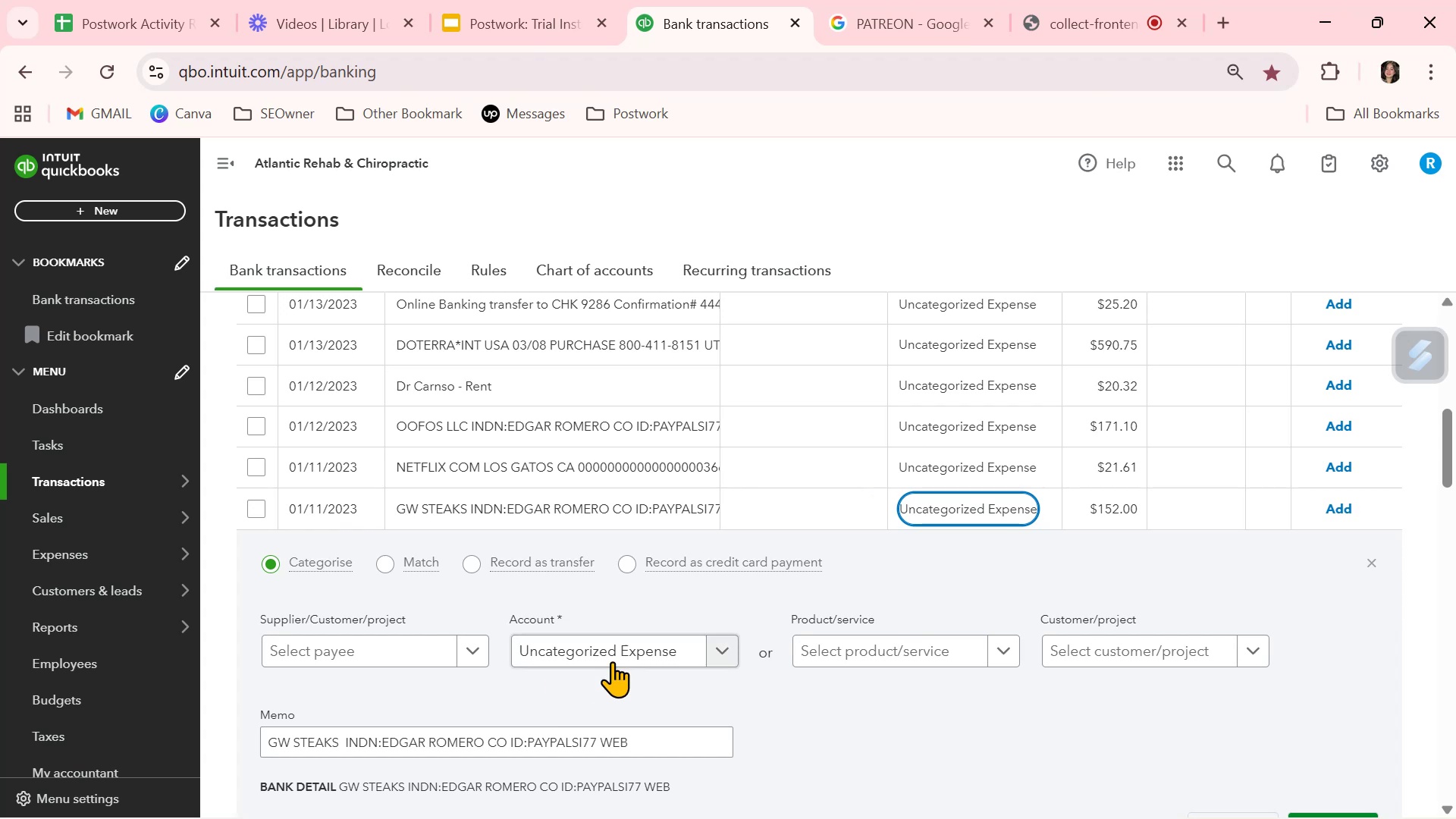 
left_click([620, 650])
 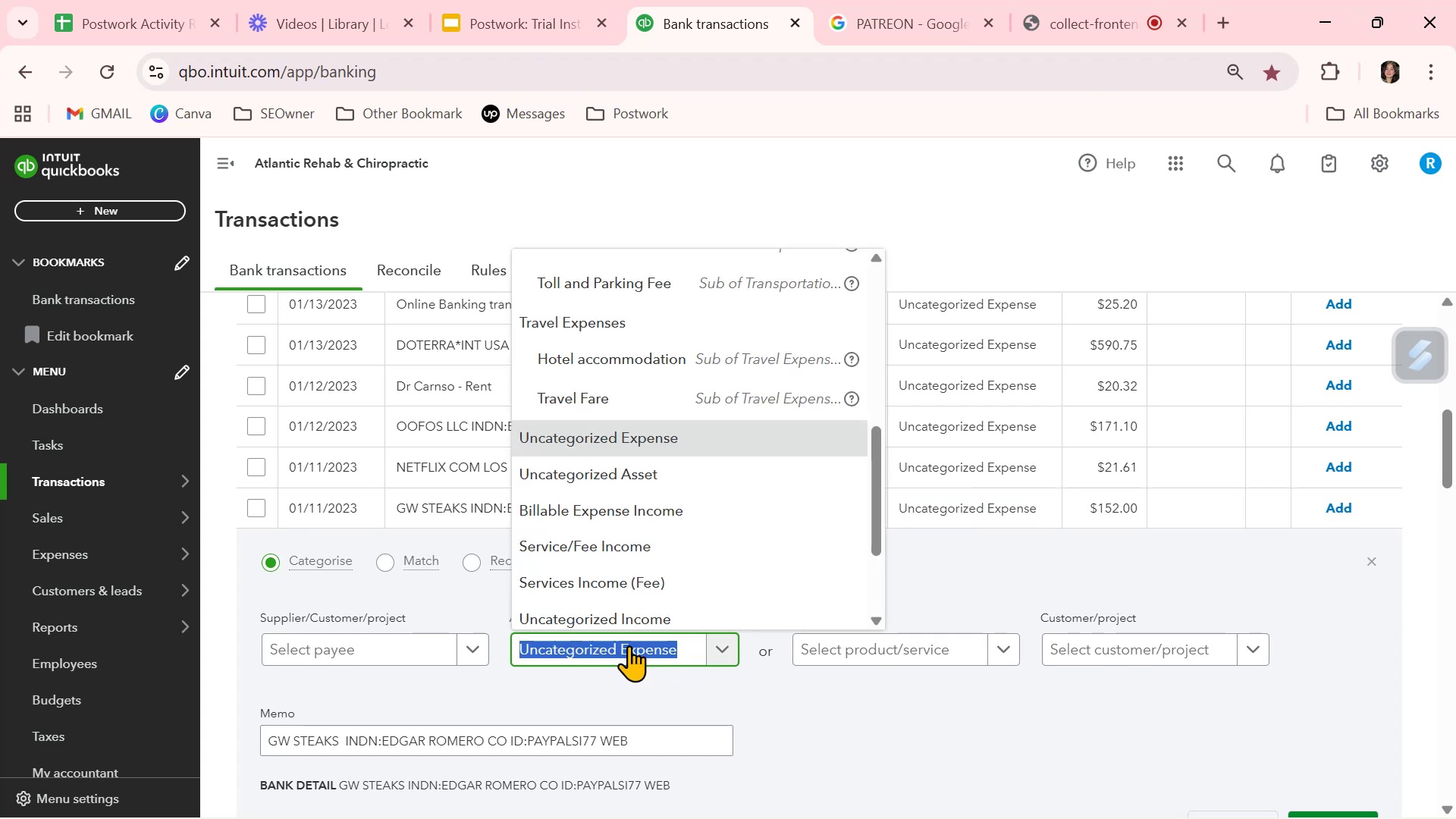 
type(meal)
 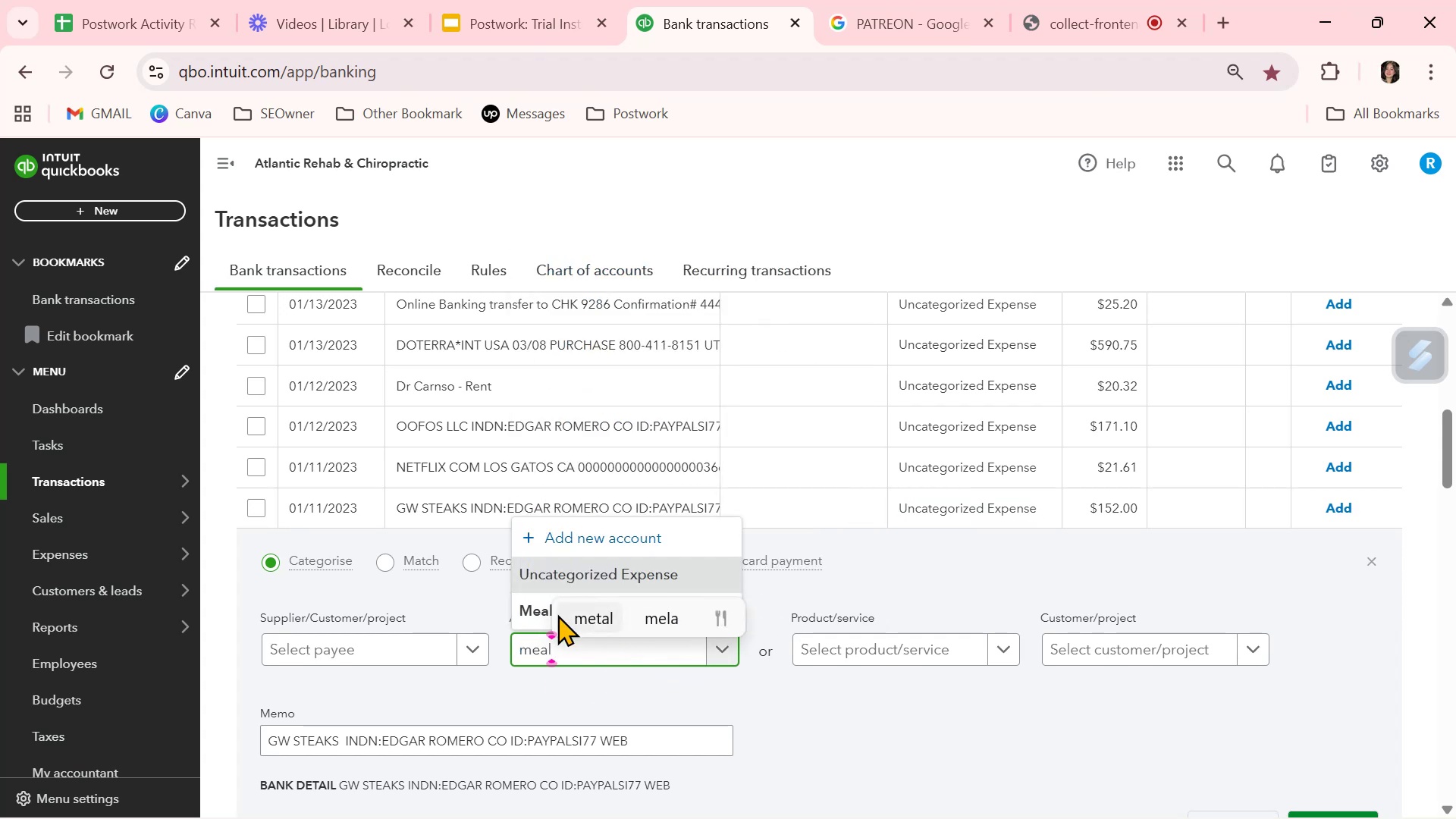 
left_click([533, 611])
 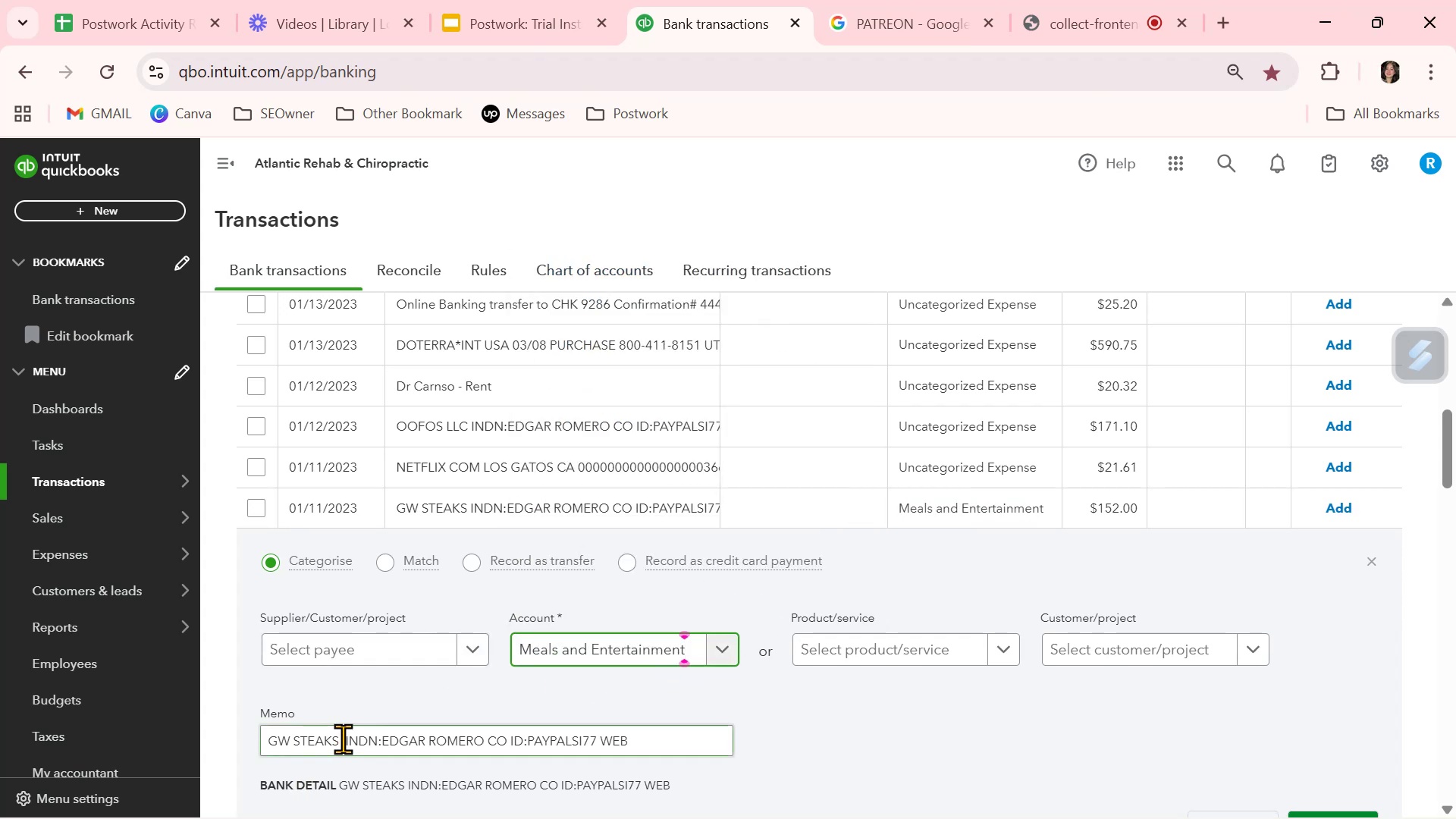 
left_click_drag(start_coordinate=[337, 738], to_coordinate=[246, 745])
 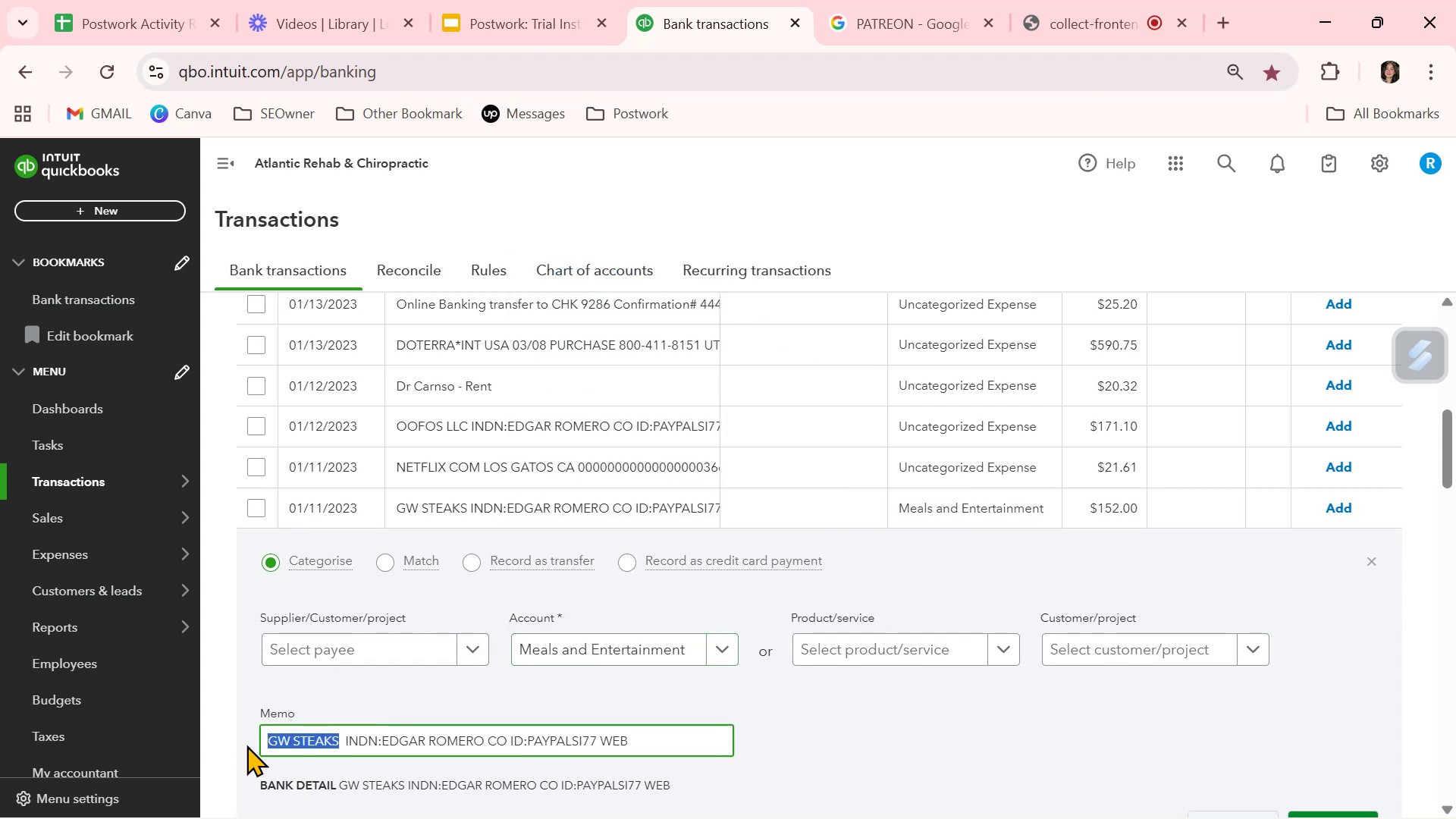 
key(Control+ControlLeft)
 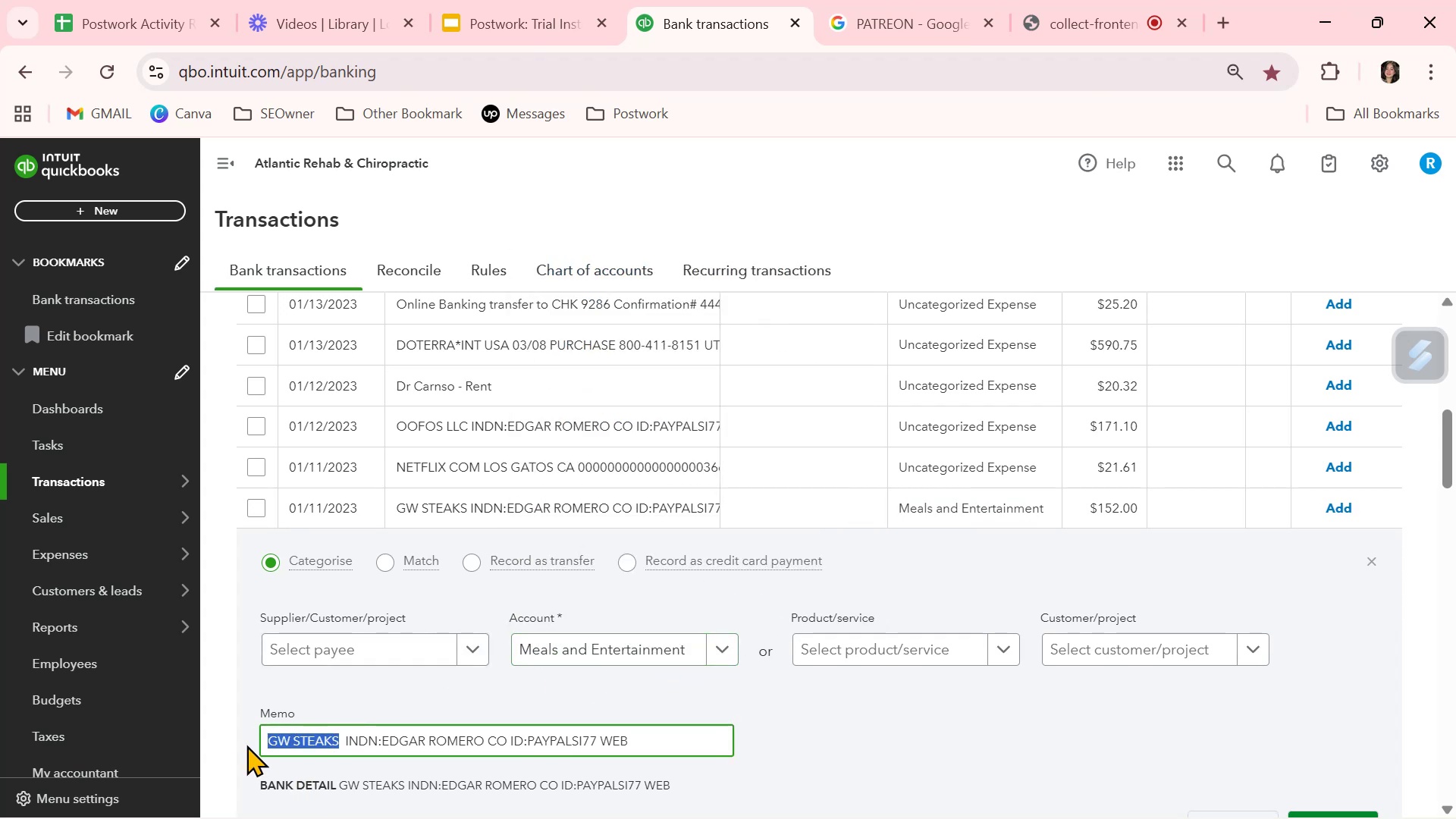 
key(Control+C)
 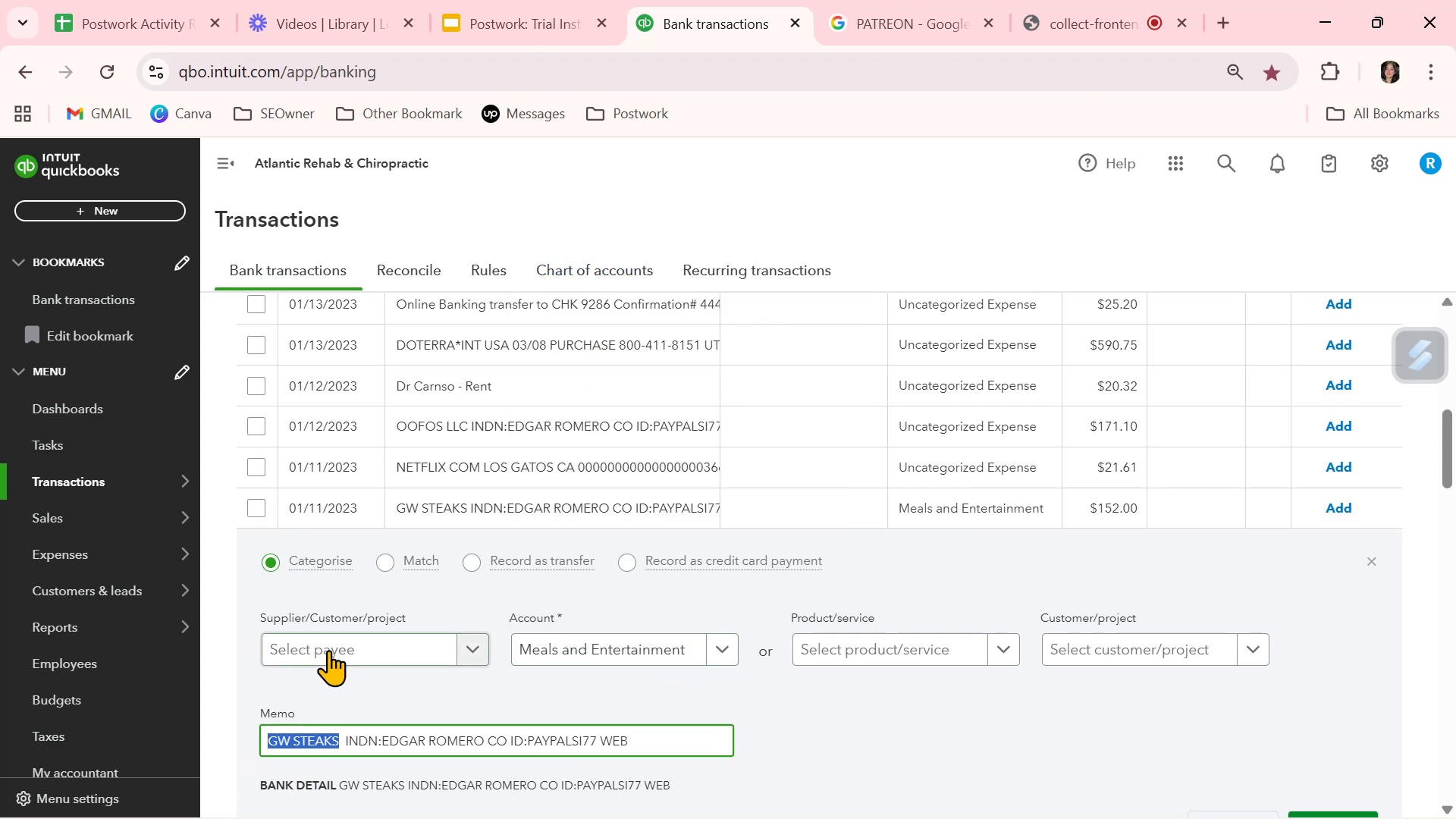 
left_click([331, 645])
 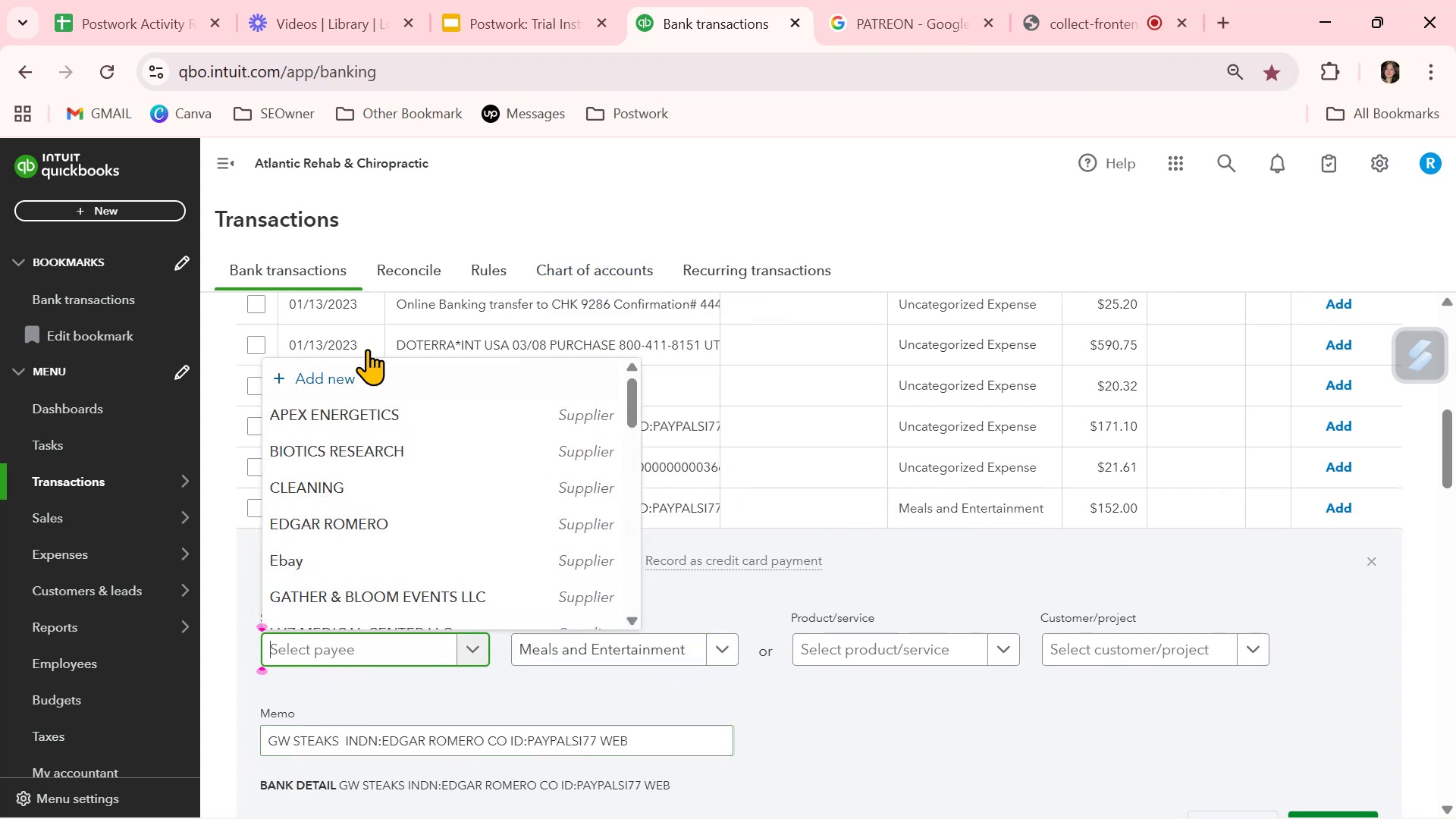 
left_click([361, 372])
 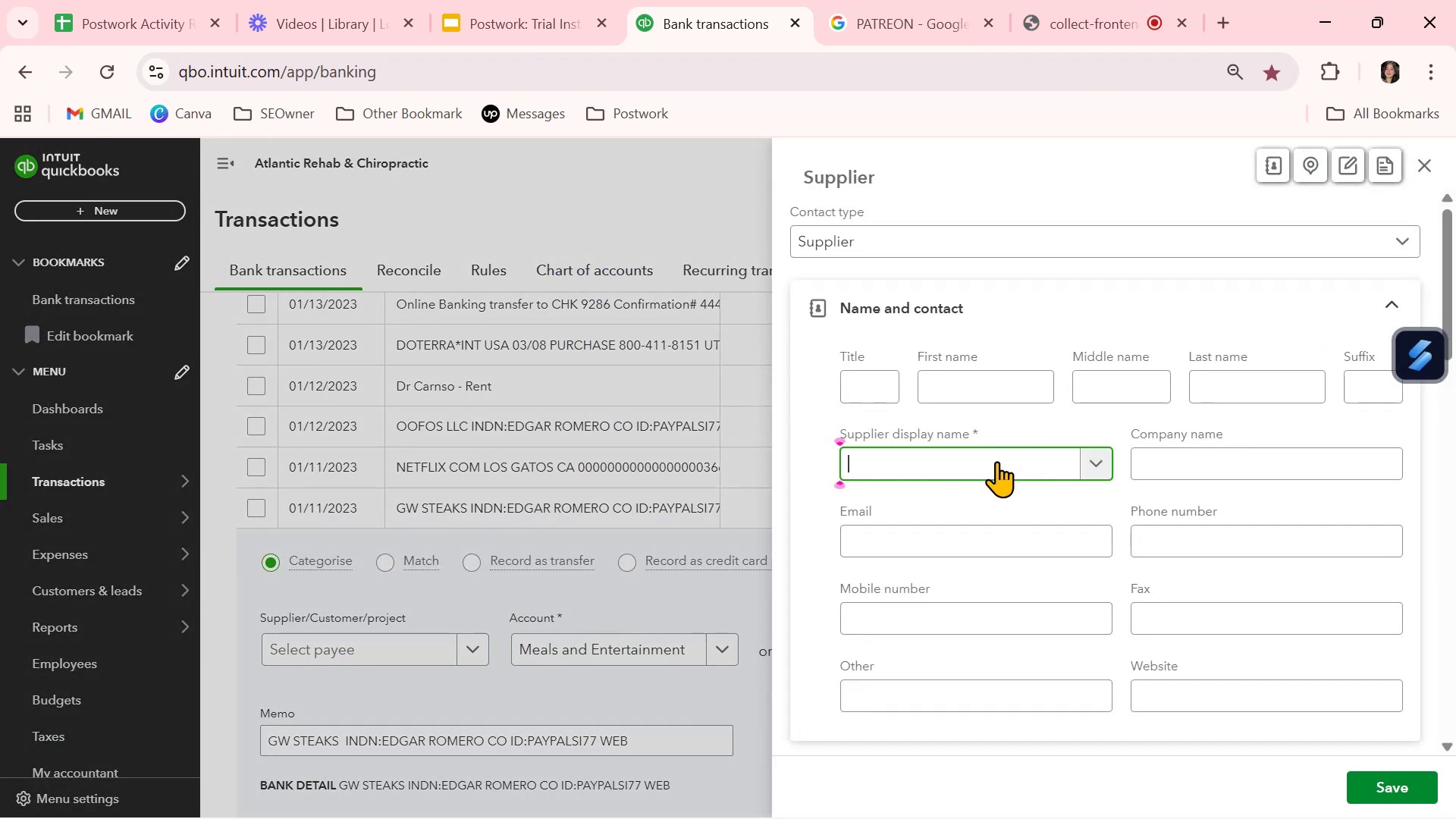 
key(Control+ControlLeft)
 